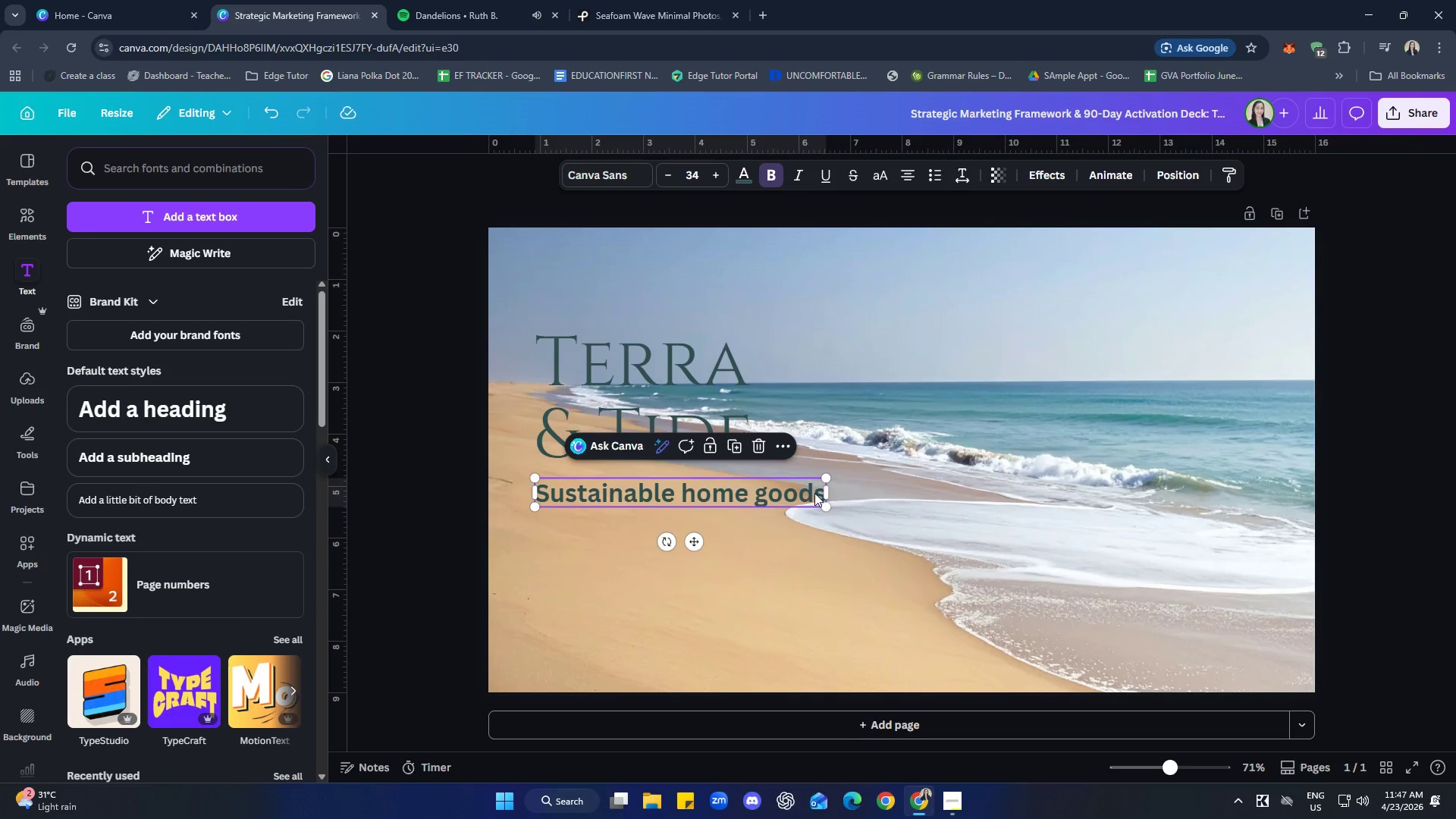 
double_click([814, 492])
 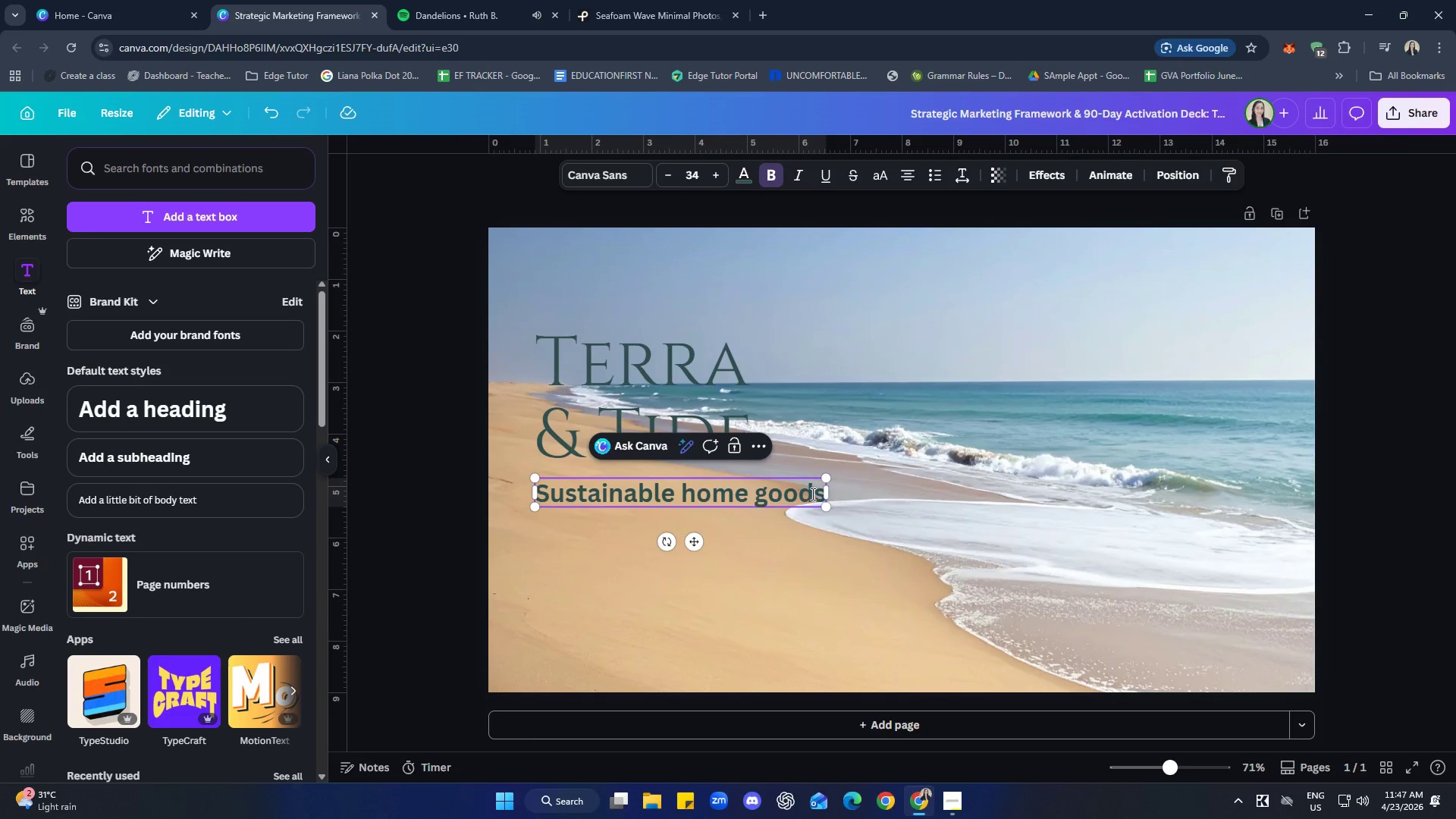 
key(ArrowRight)
 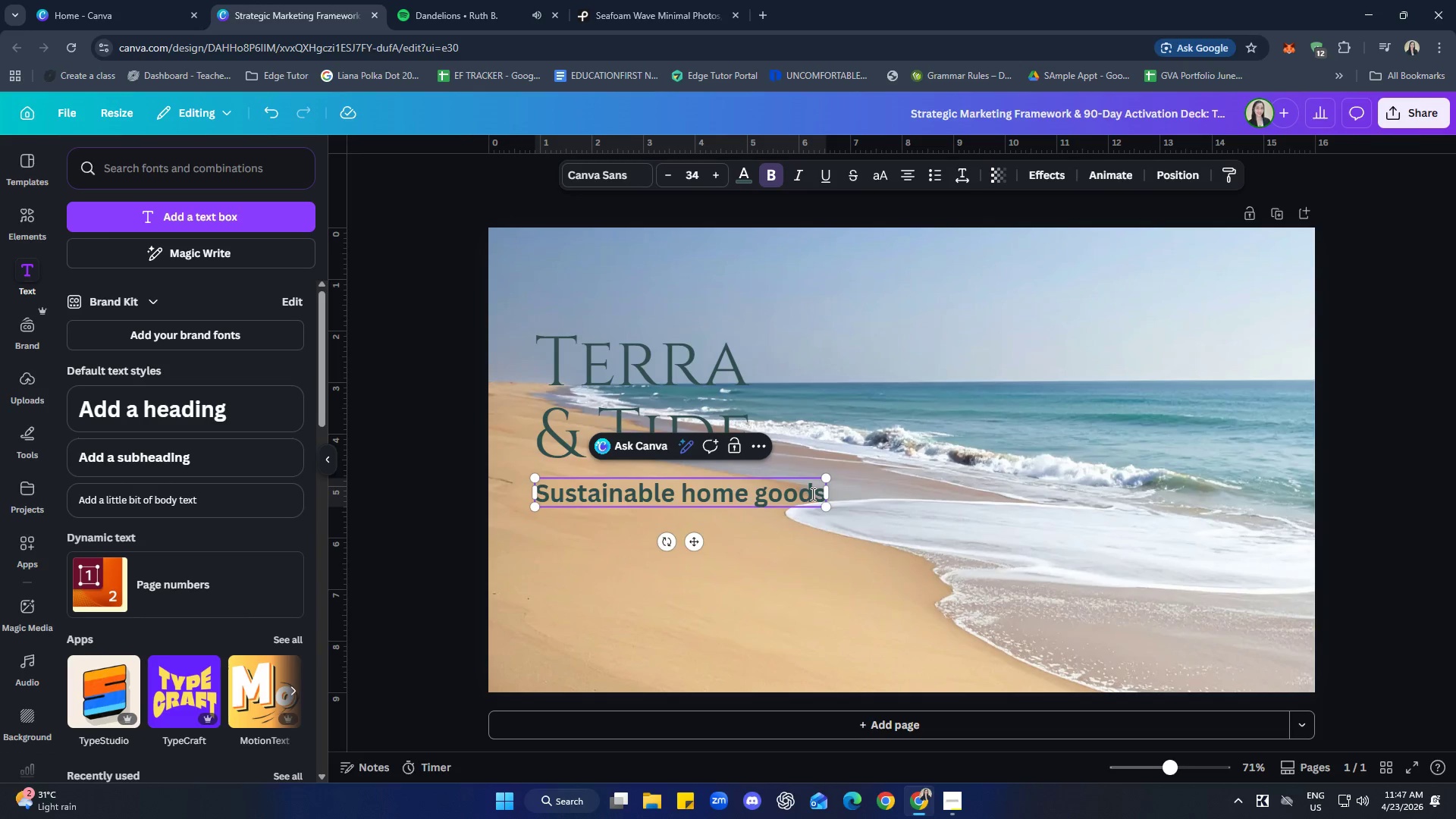 
type( ins)
key(Backspace)
key(Backspace)
key(Backspace)
type(inspired by coastal living)
 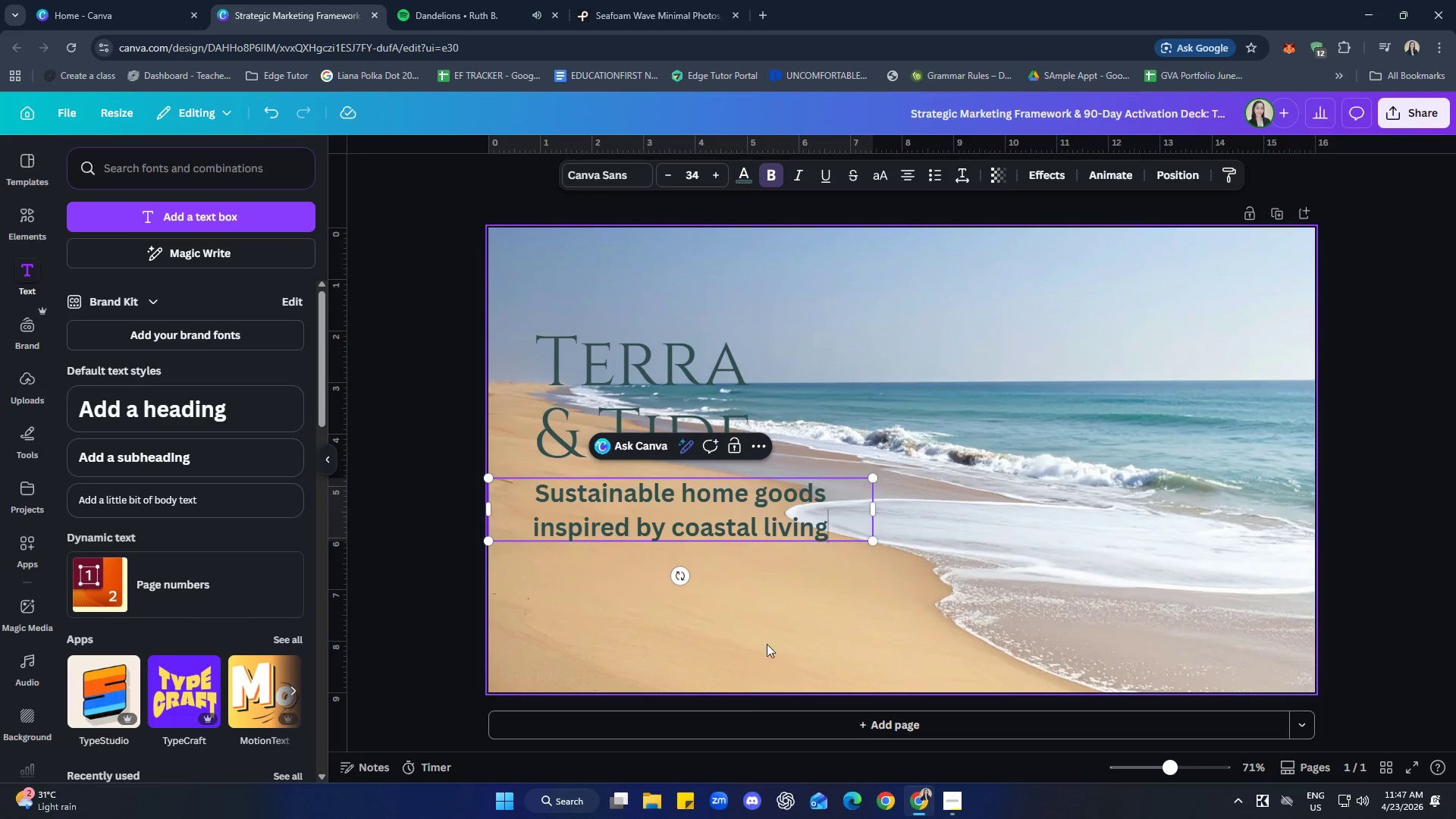 
double_click([847, 532])
 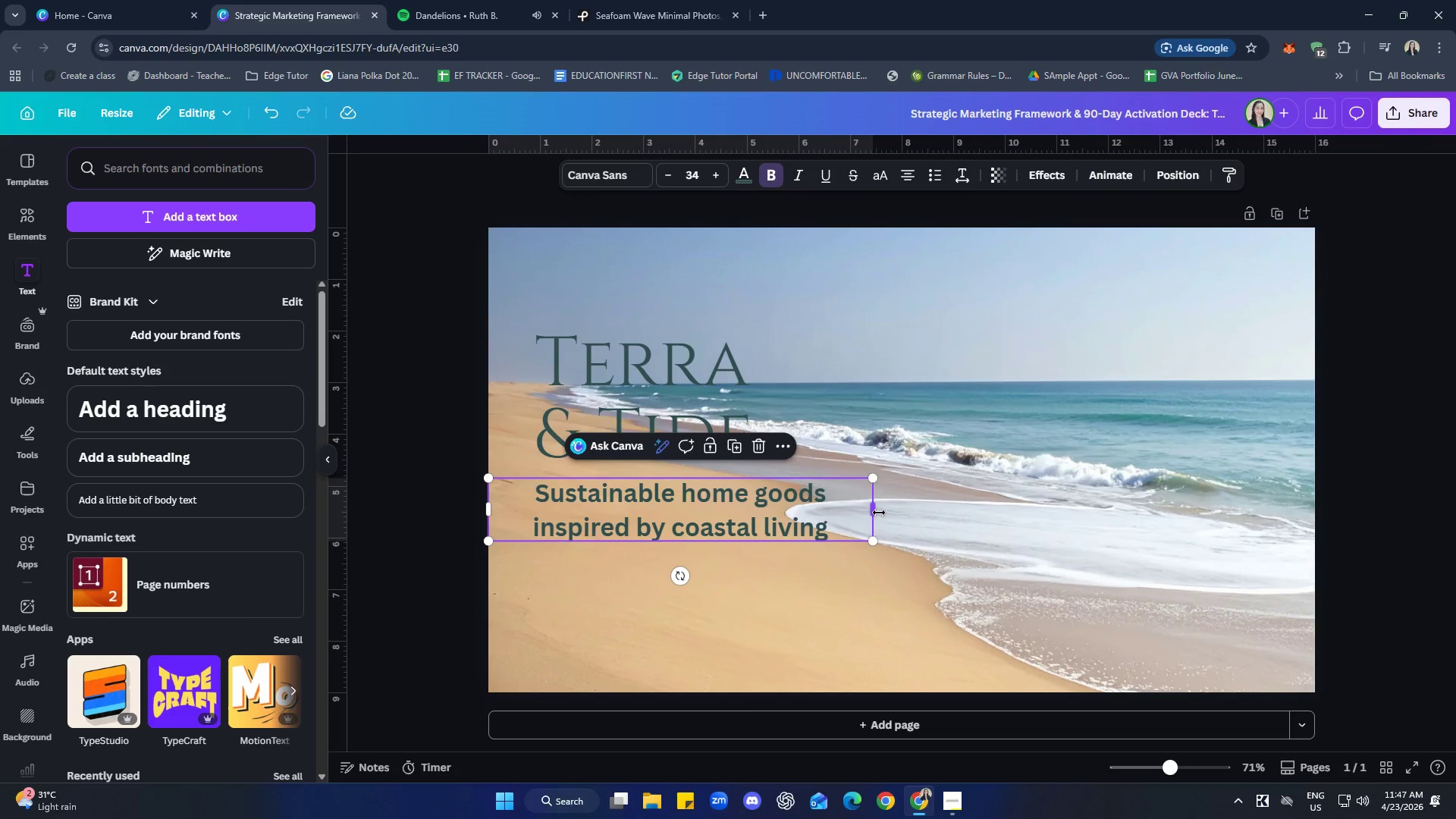 
left_click_drag(start_coordinate=[879, 513], to_coordinate=[795, 518])
 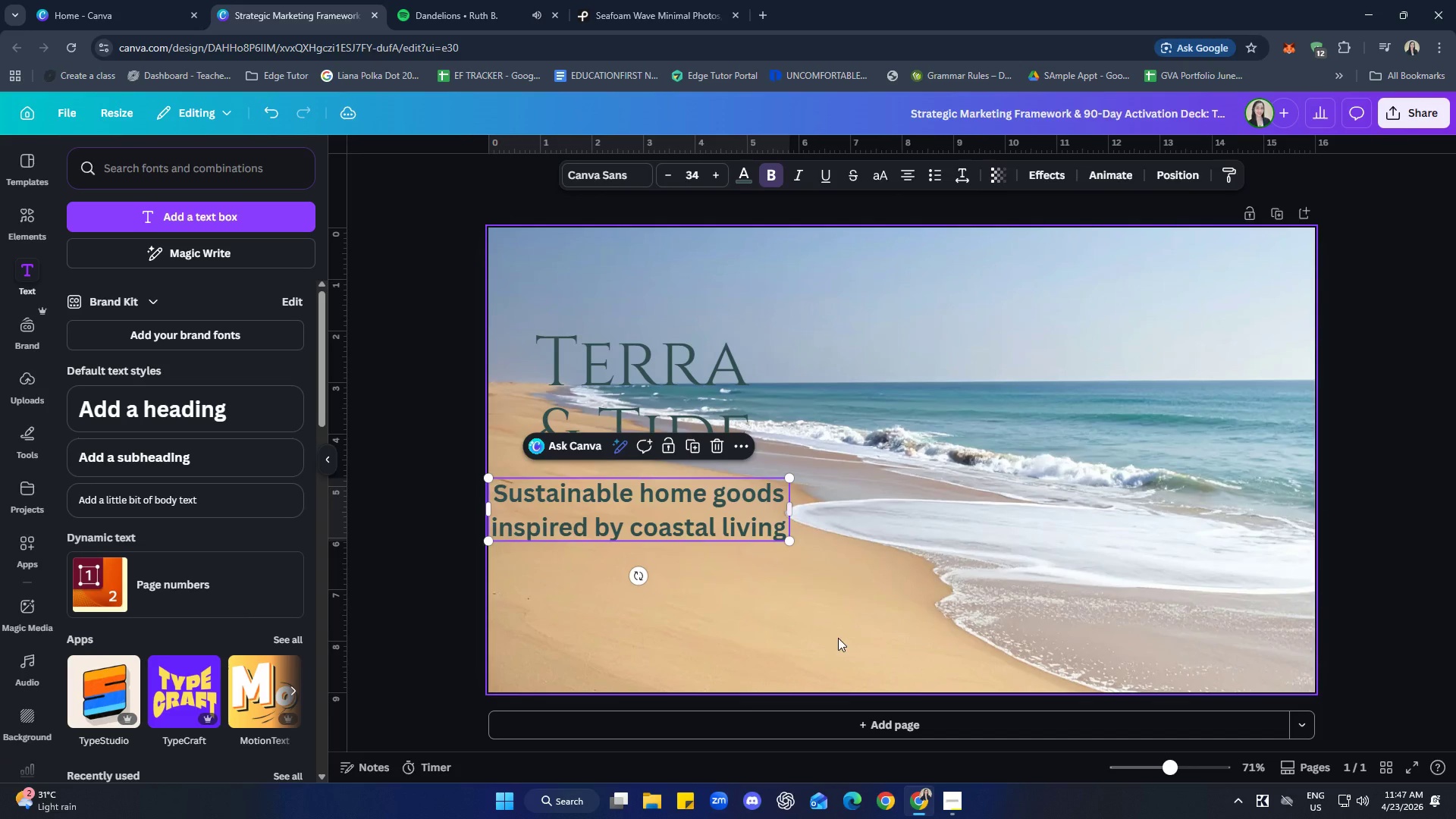 
left_click([838, 638])
 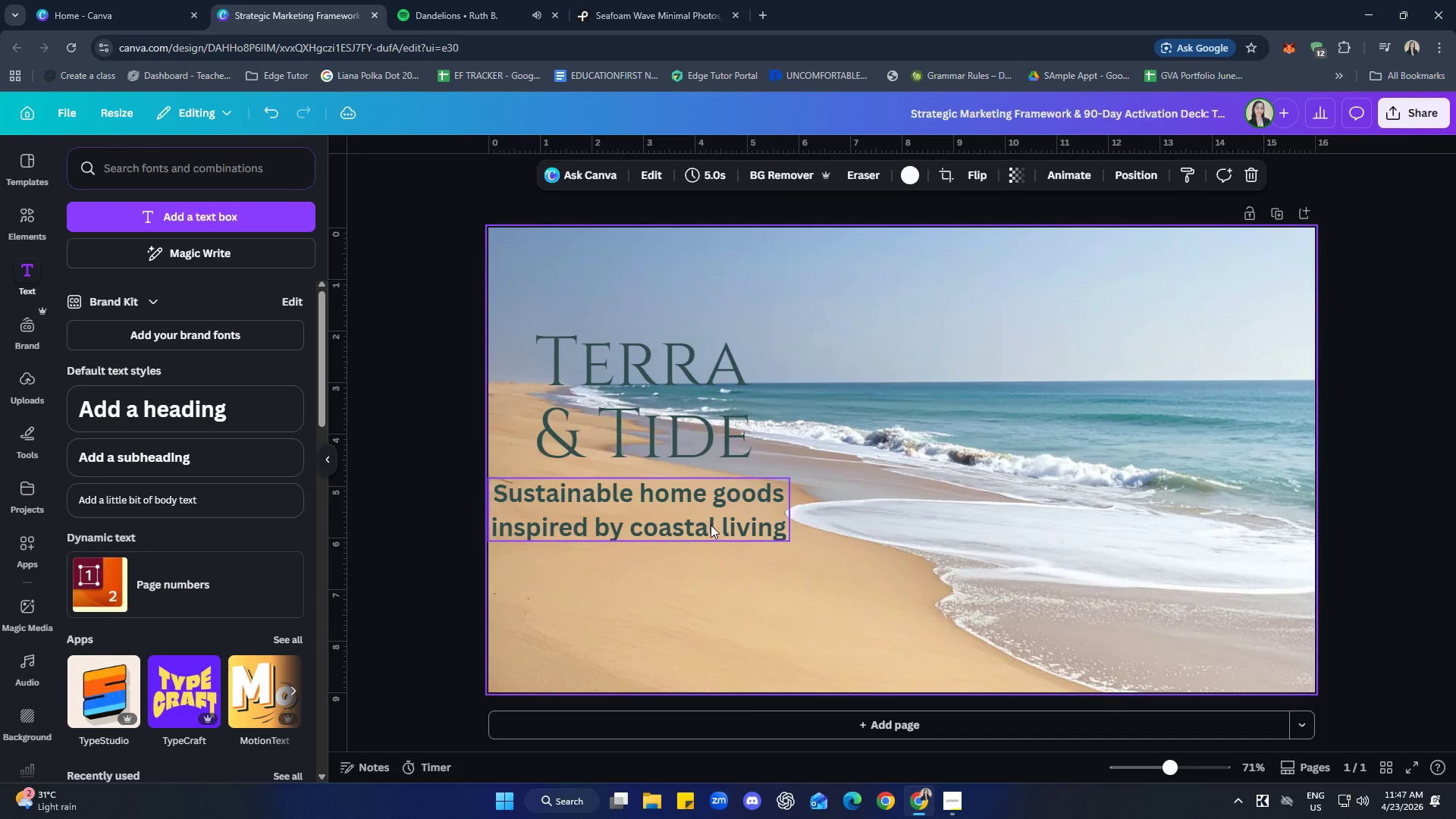 
left_click_drag(start_coordinate=[711, 525], to_coordinate=[758, 523])
 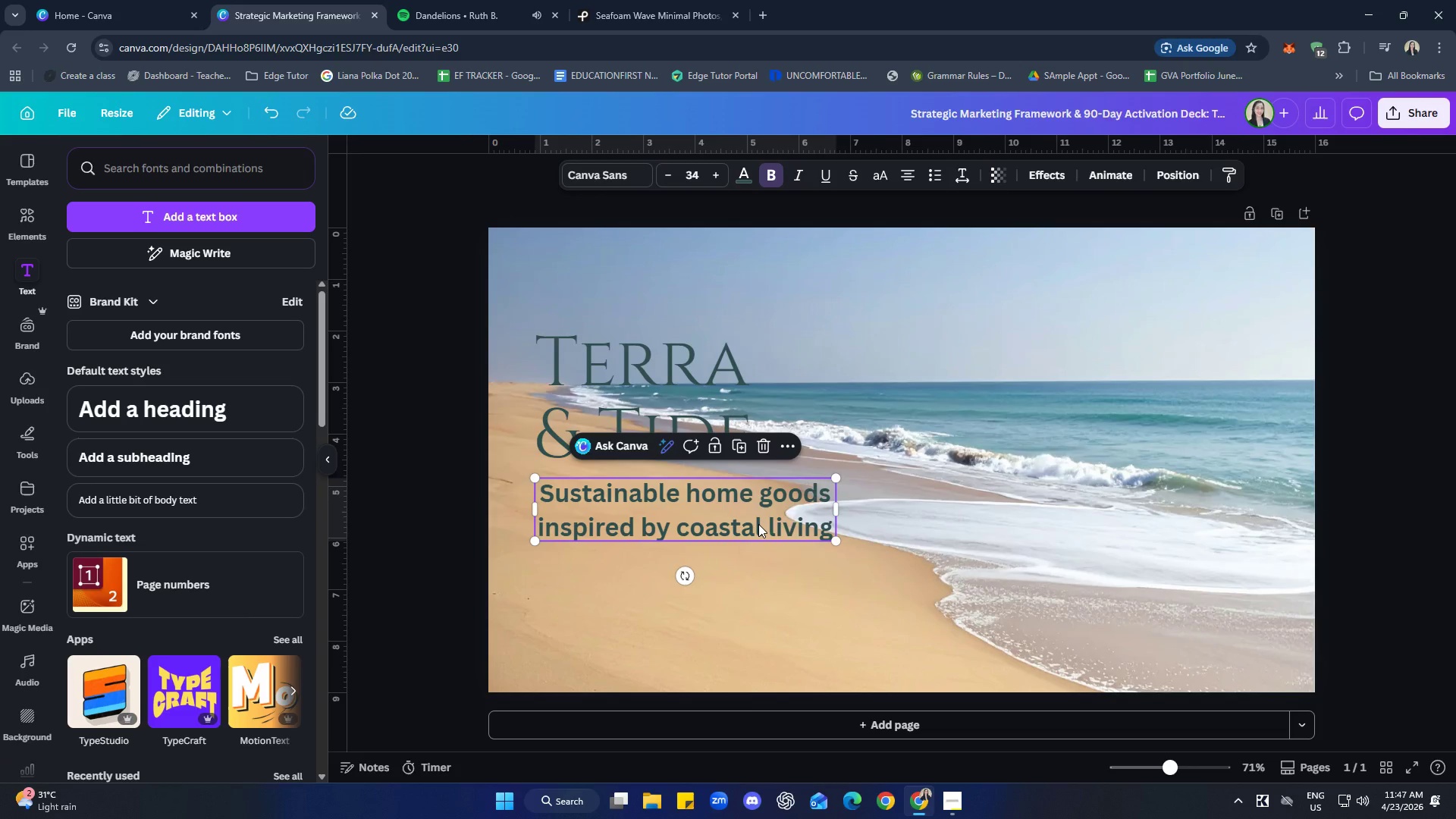 
left_click([758, 524])
 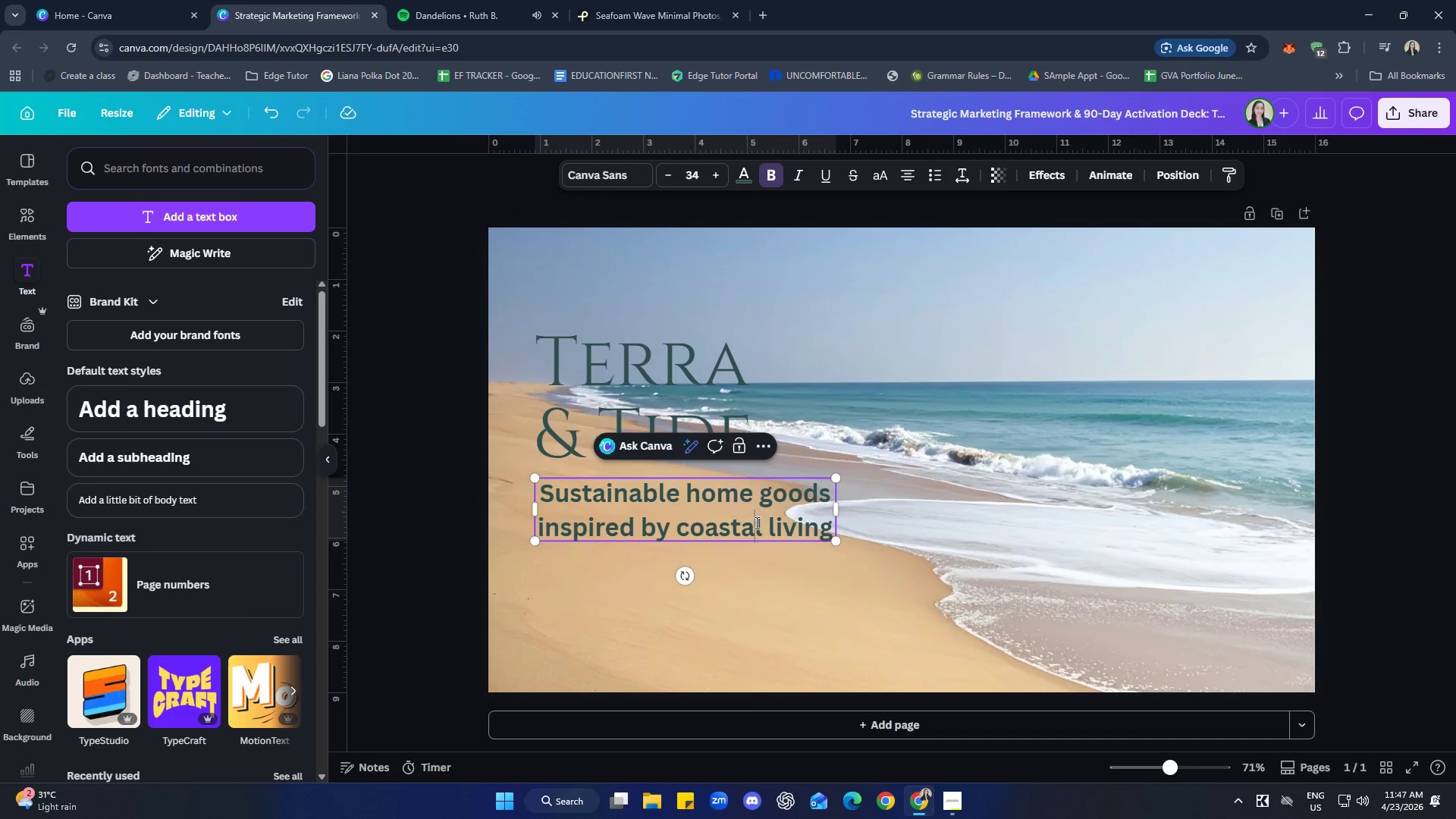 
key(Control+A)
 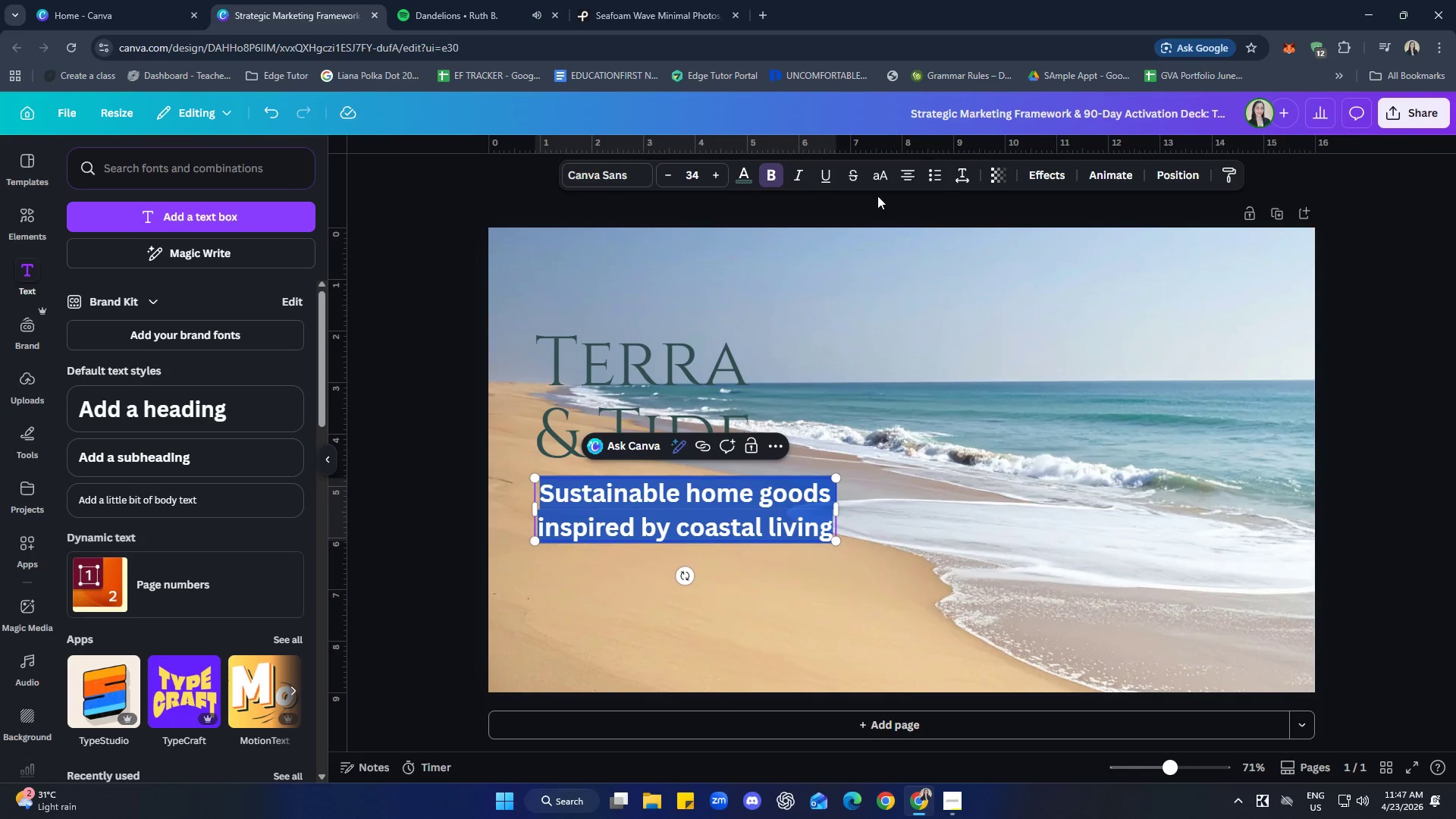 
left_click([912, 175])
 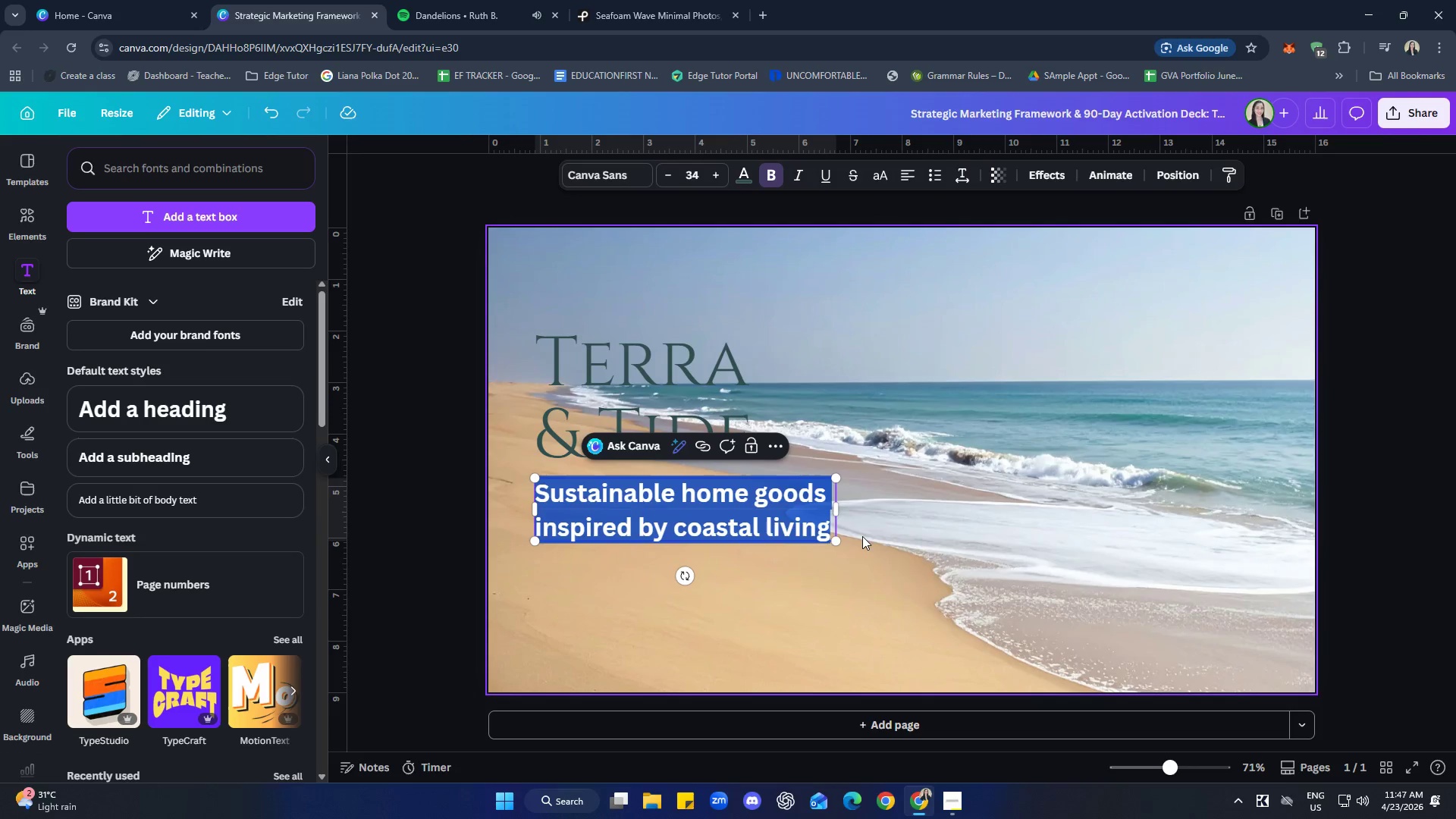 
left_click([855, 553])
 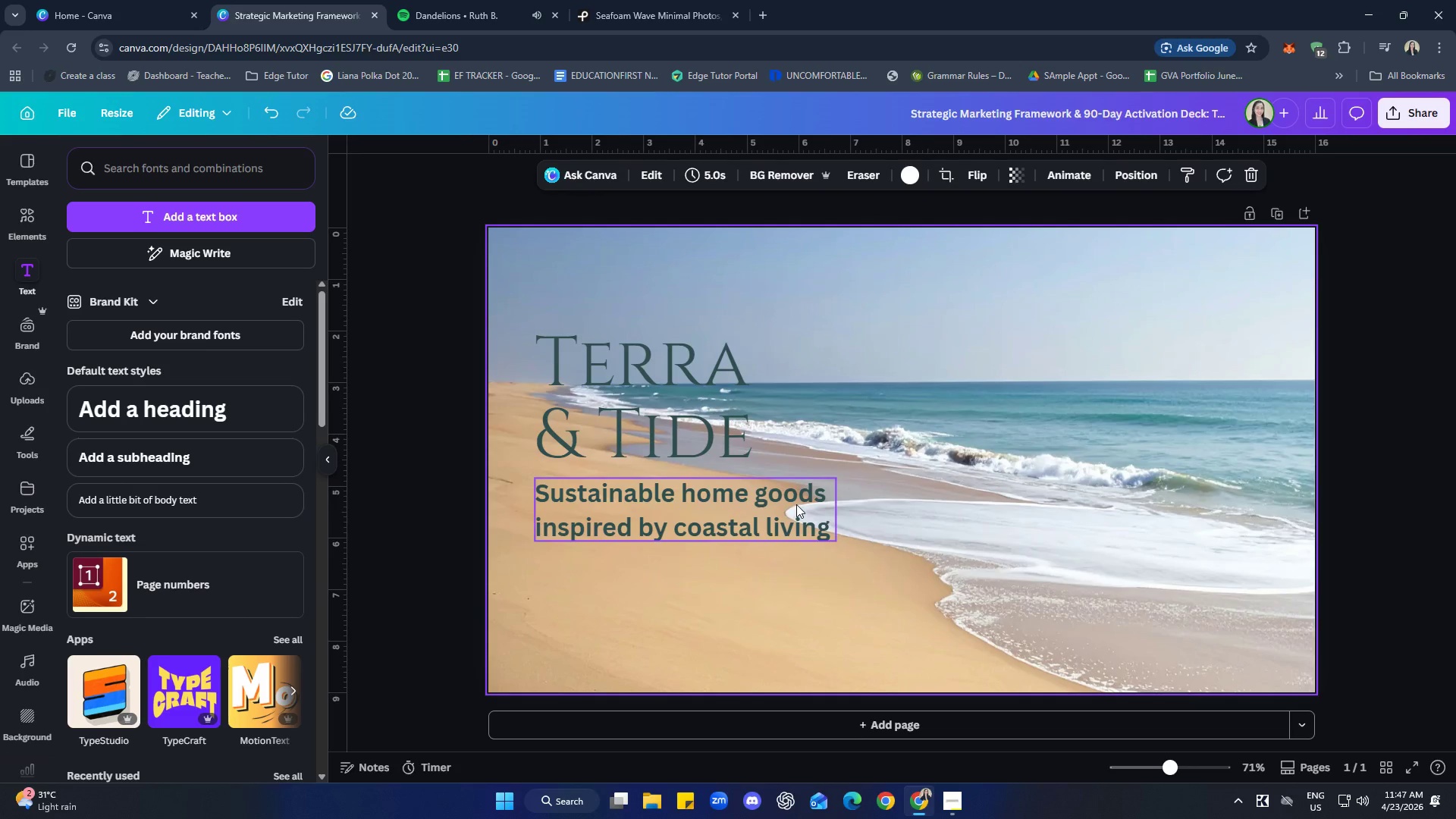 
left_click([796, 504])
 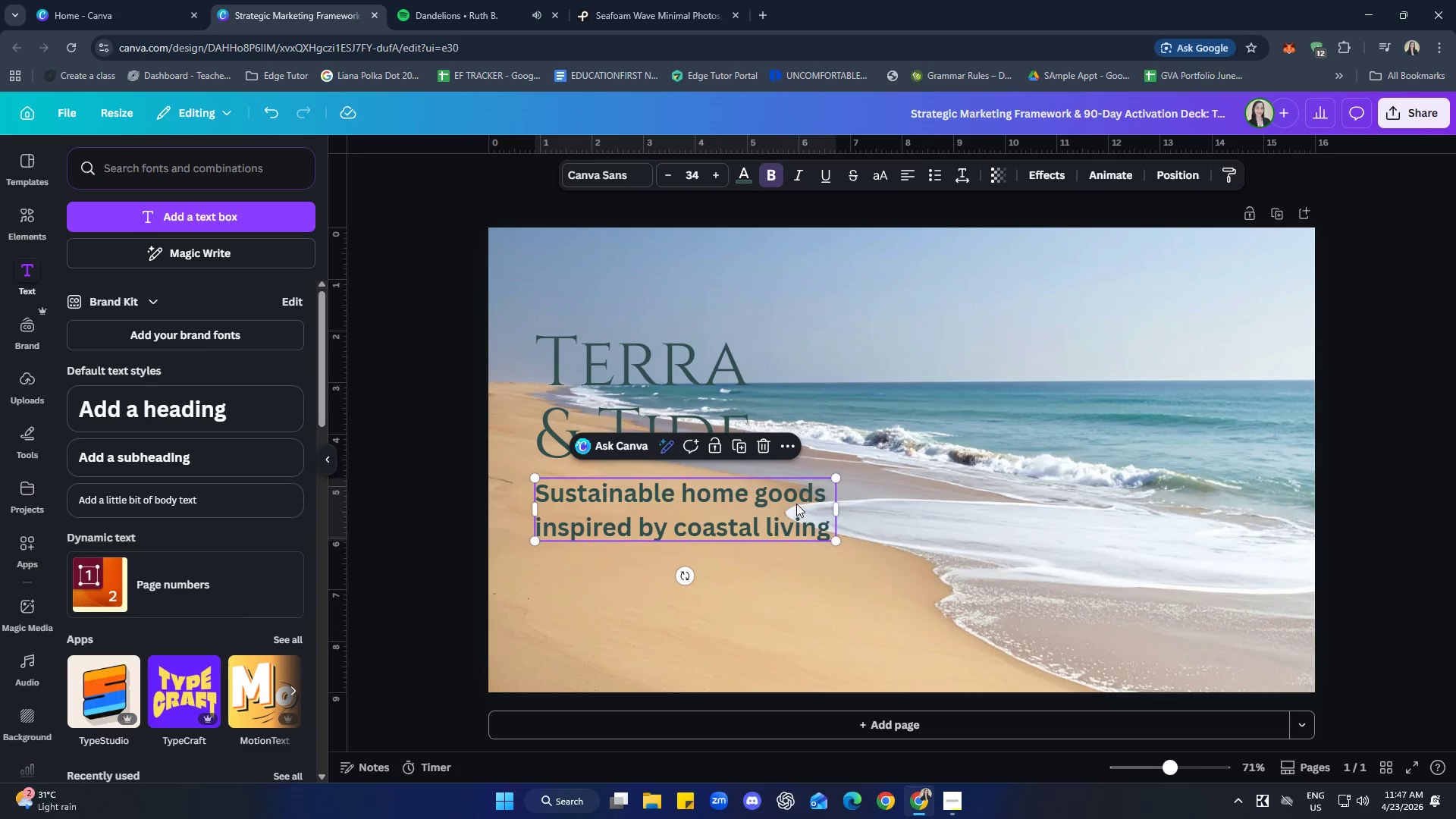 
key(Control+A)
 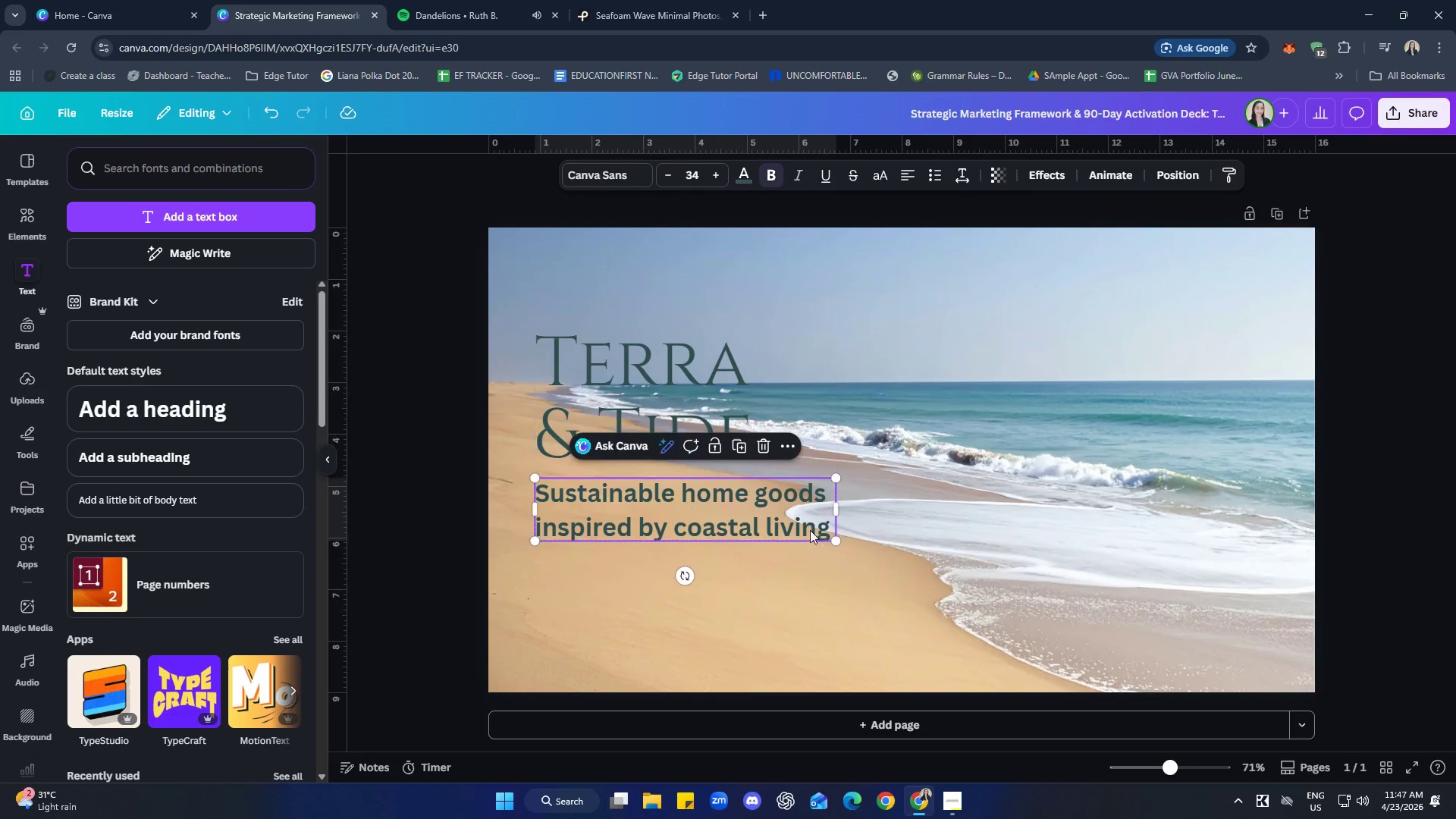 
double_click([789, 516])
 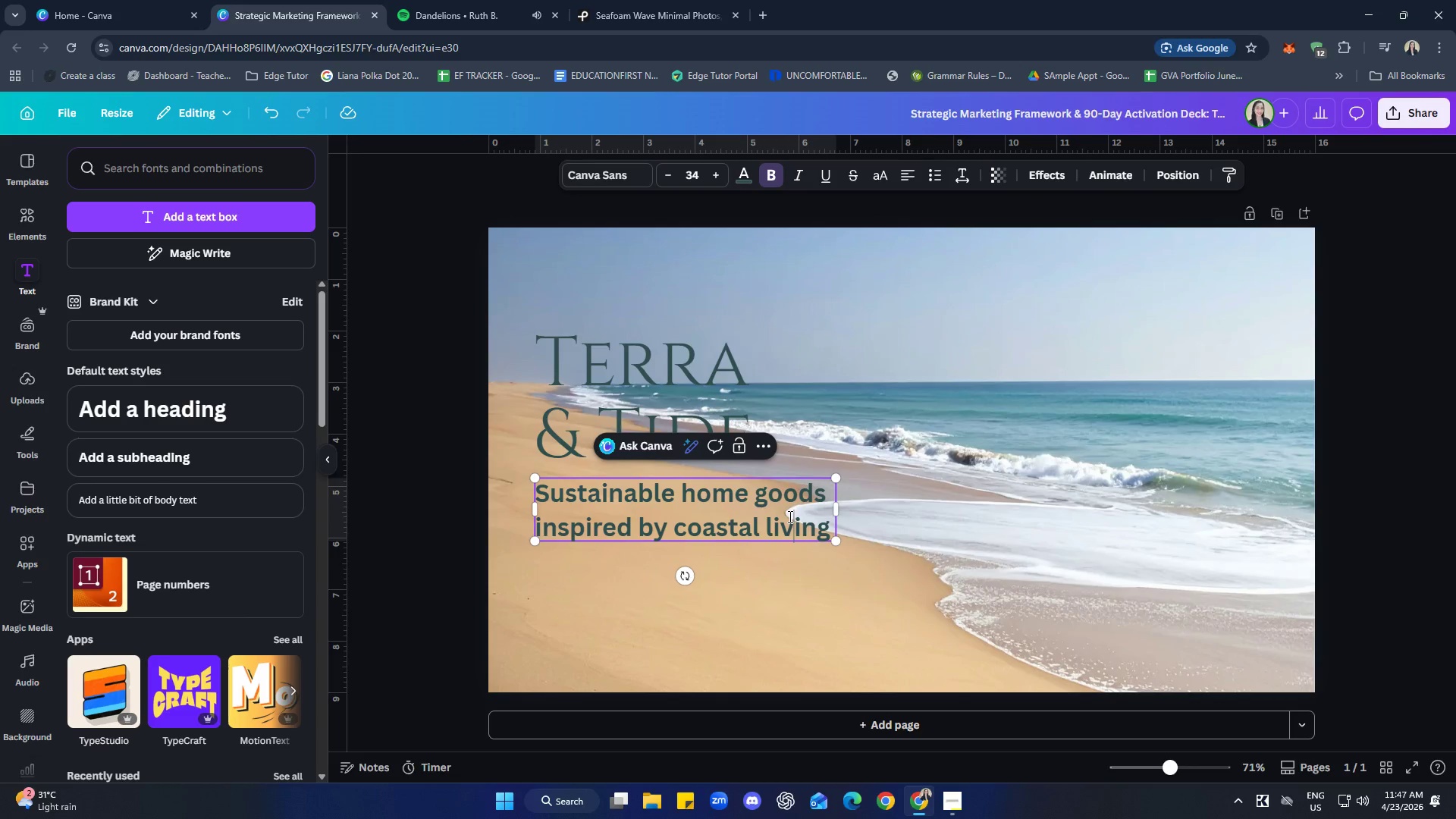 
key(Control+A)
 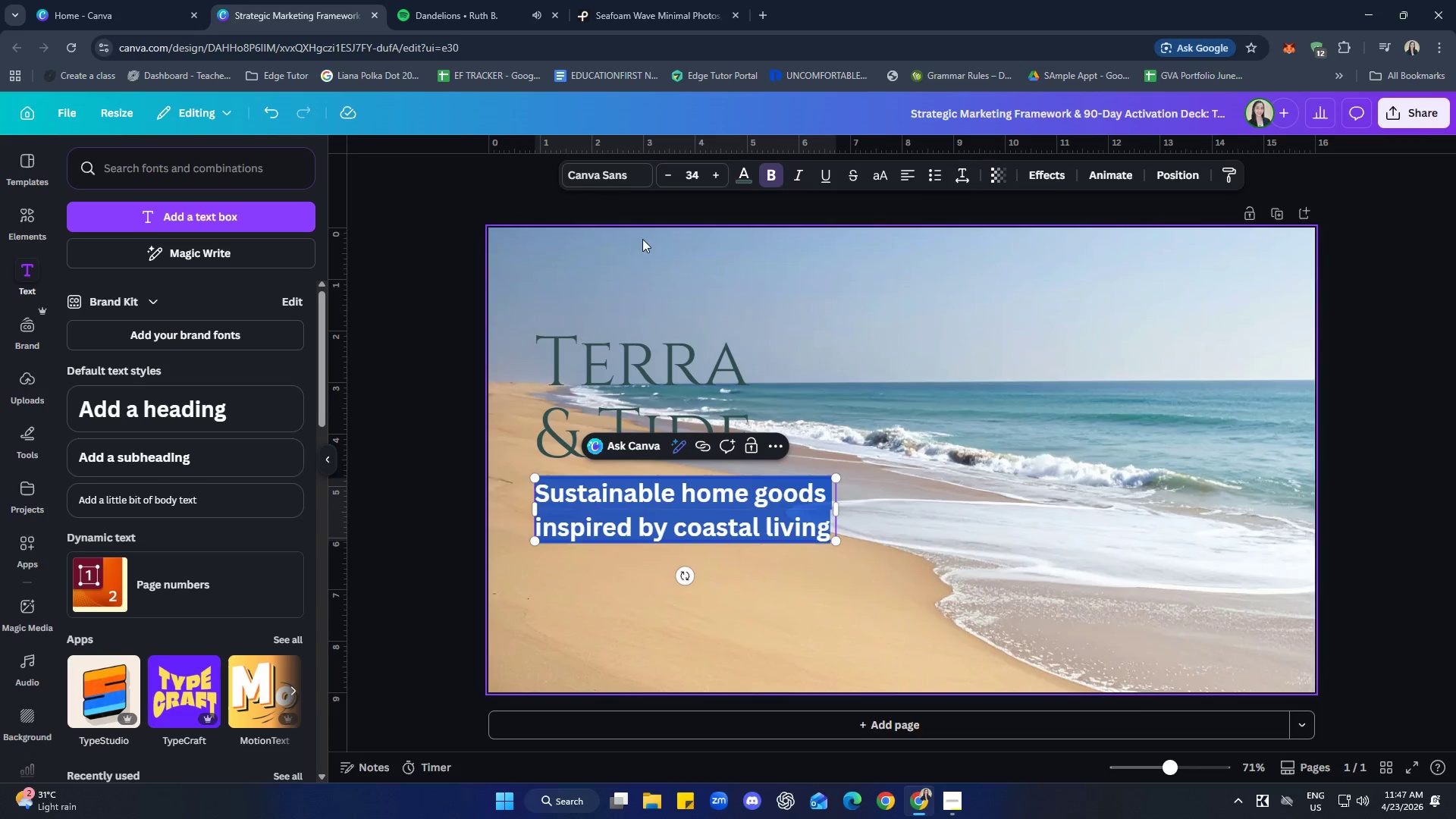 
left_click([620, 183])
 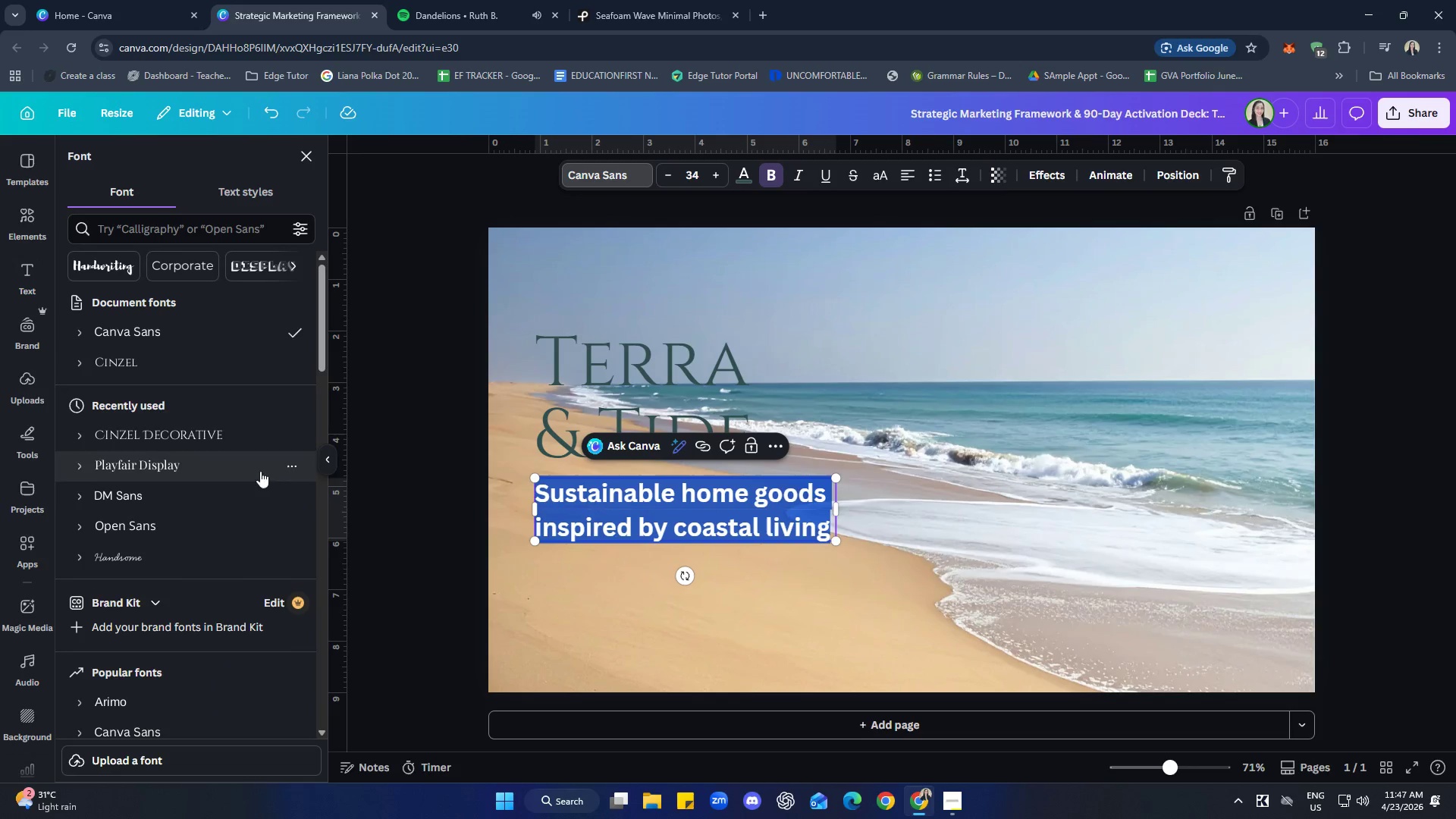 
left_click([174, 505])
 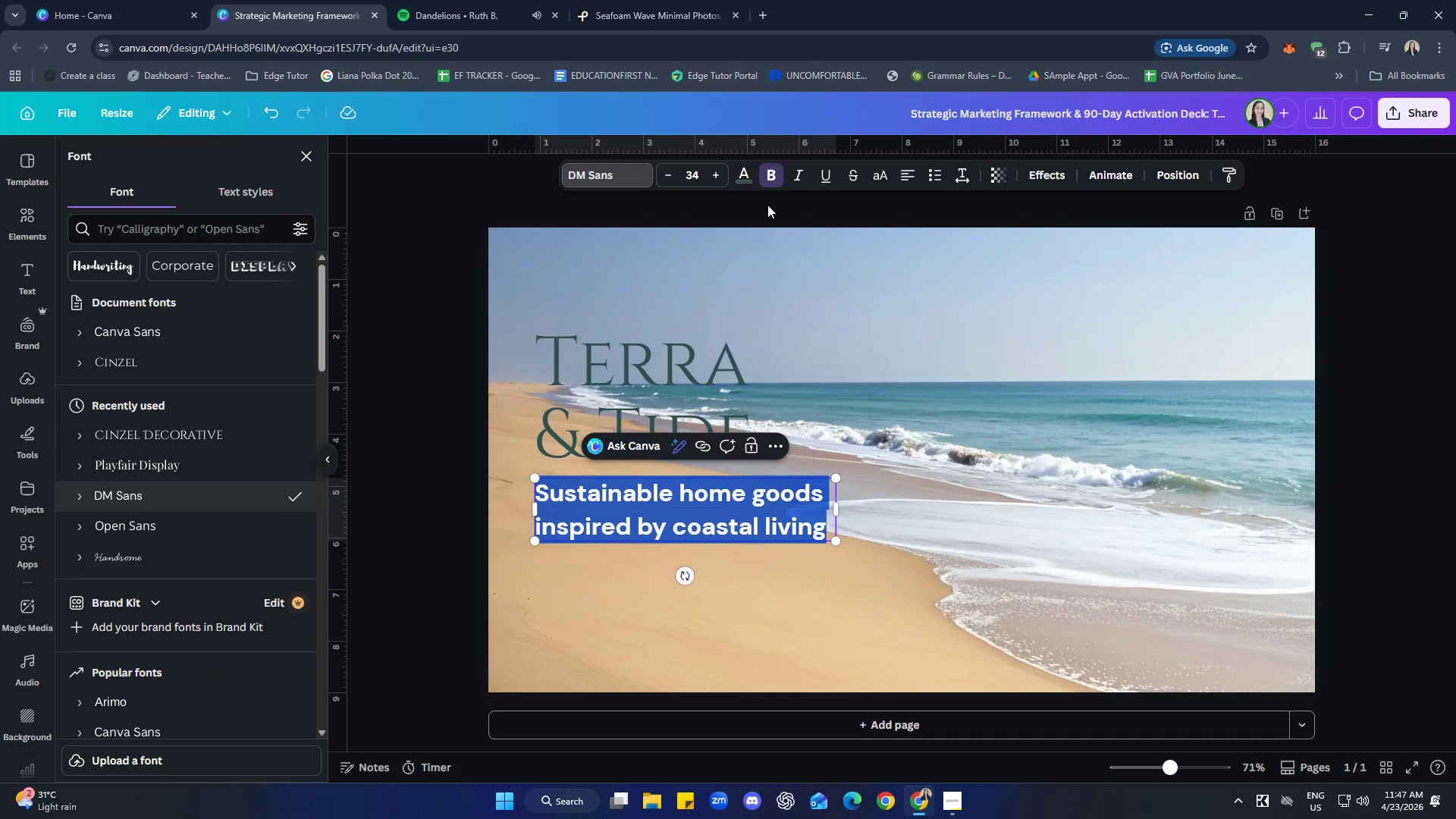 
left_click([769, 174])
 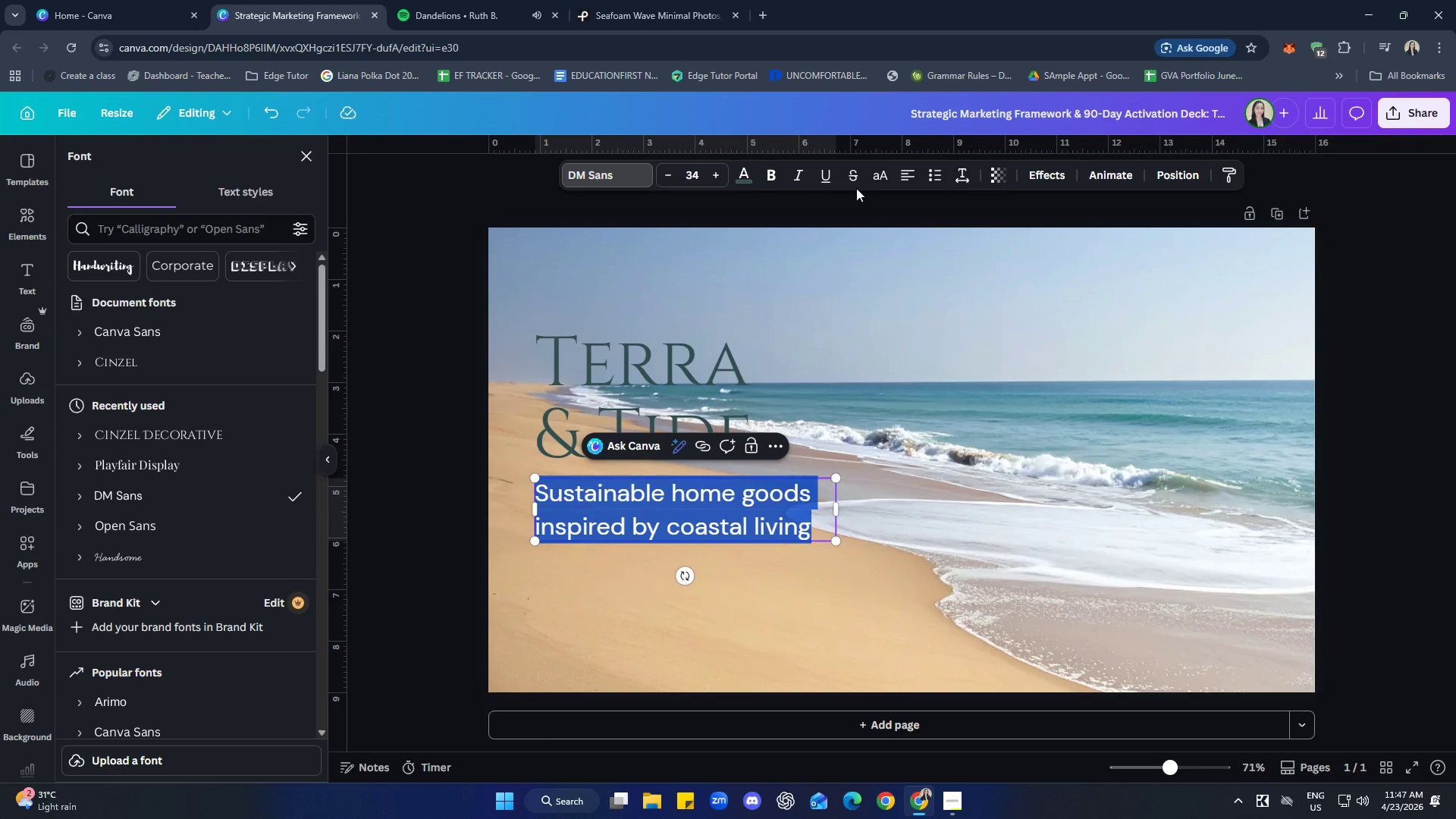 
left_click([883, 174])
 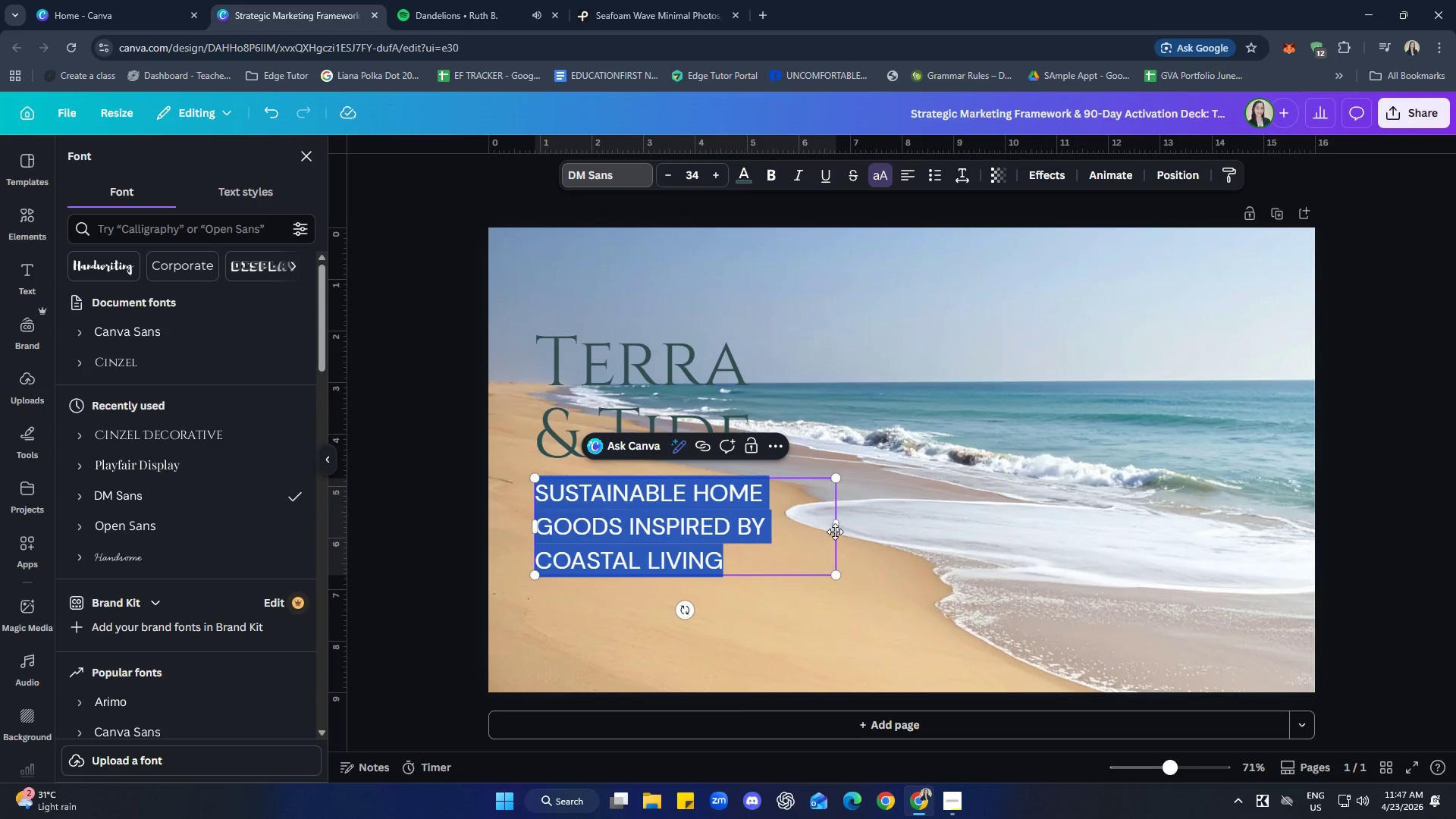 
left_click_drag(start_coordinate=[836, 529], to_coordinate=[871, 521])
 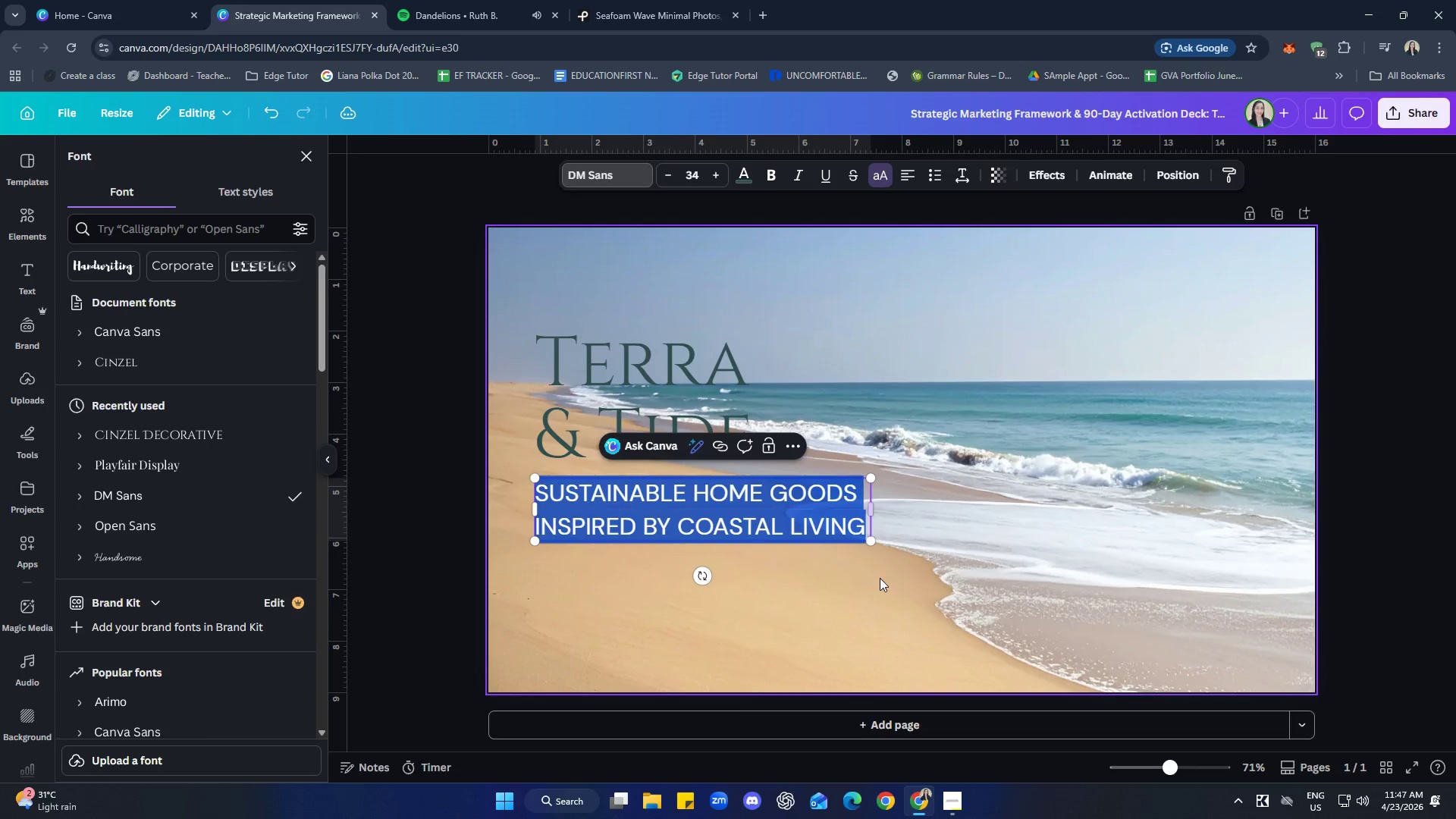 
left_click([878, 582])
 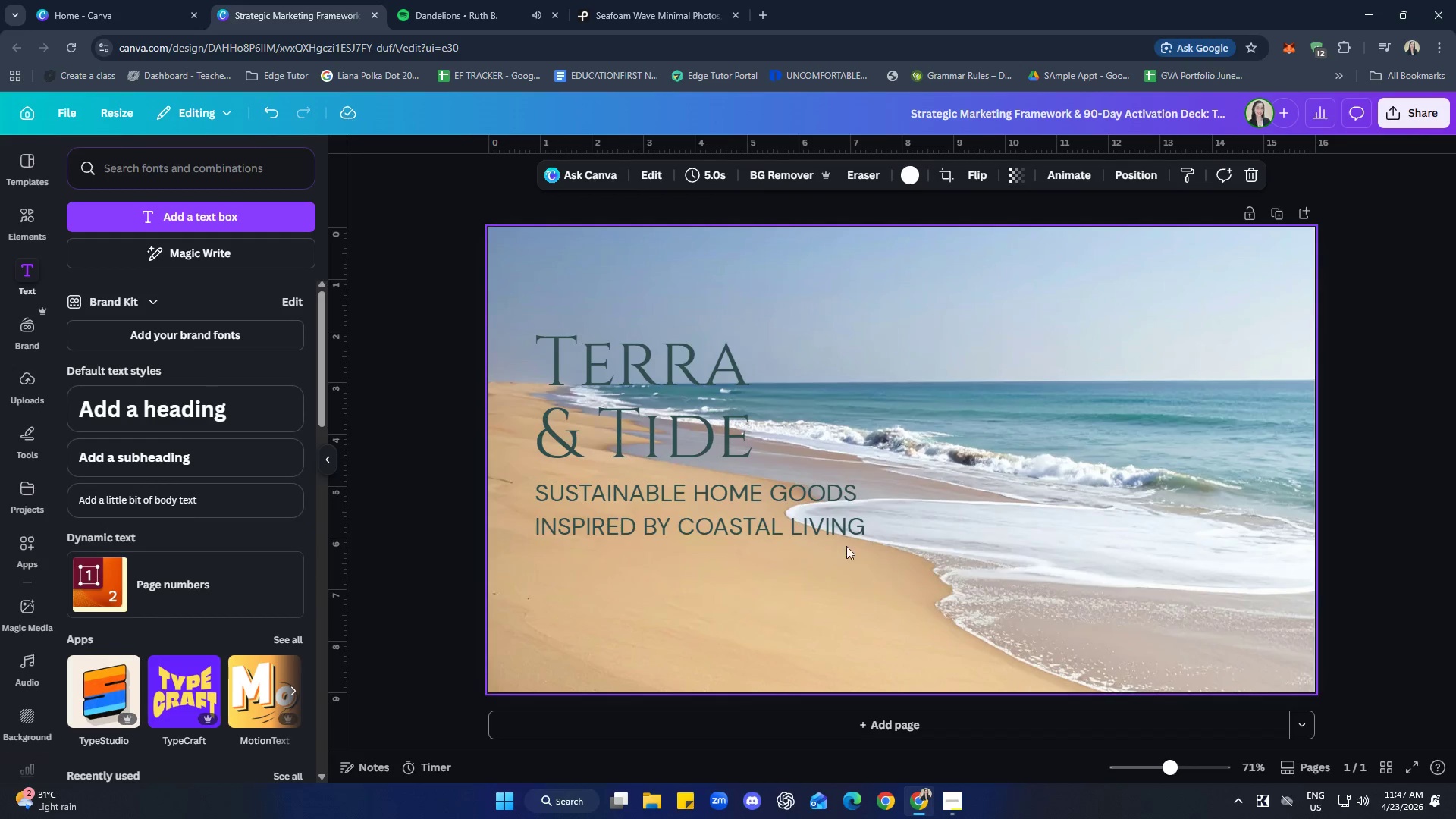 
left_click([800, 511])
 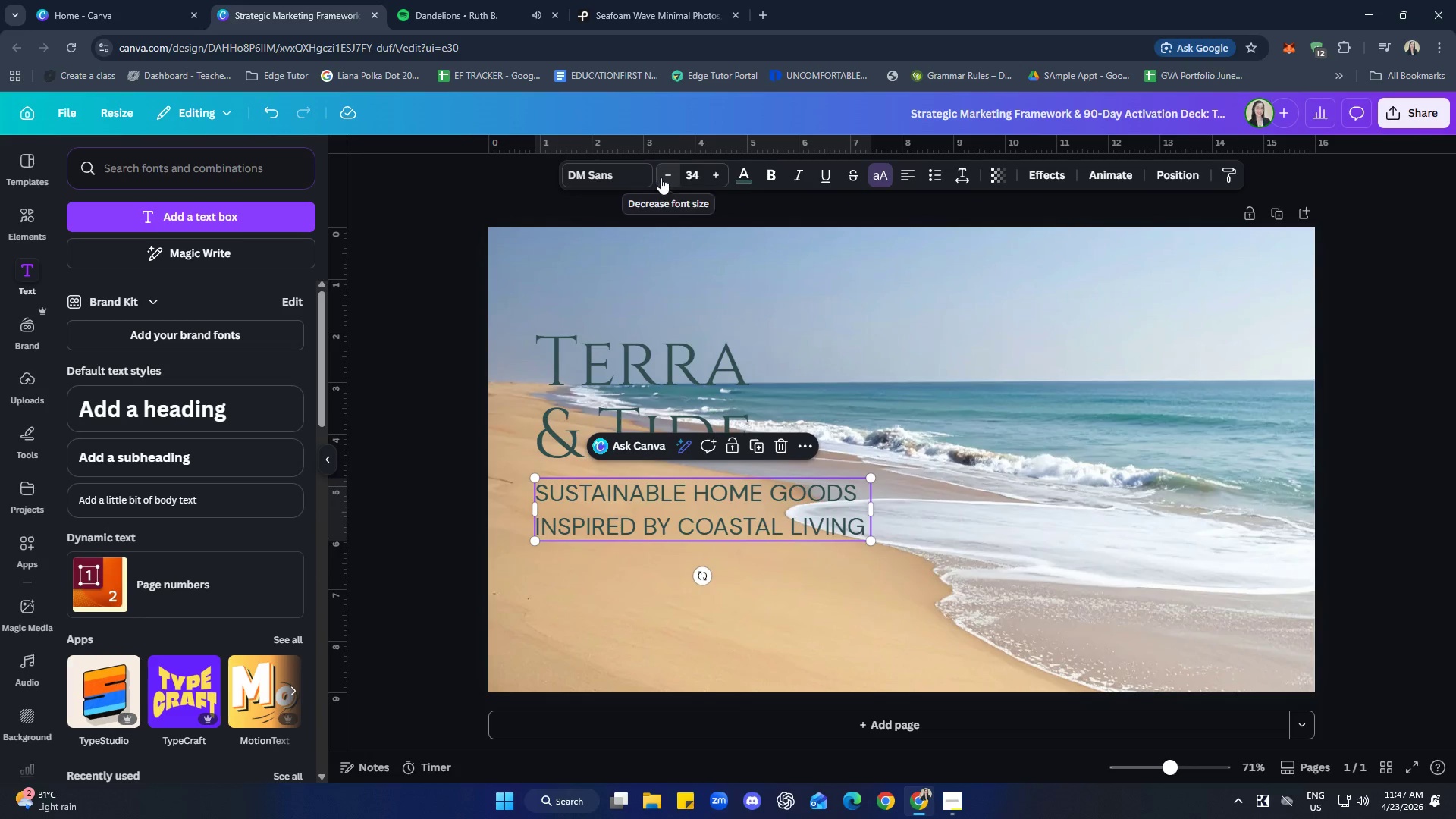 
double_click([661, 177])
 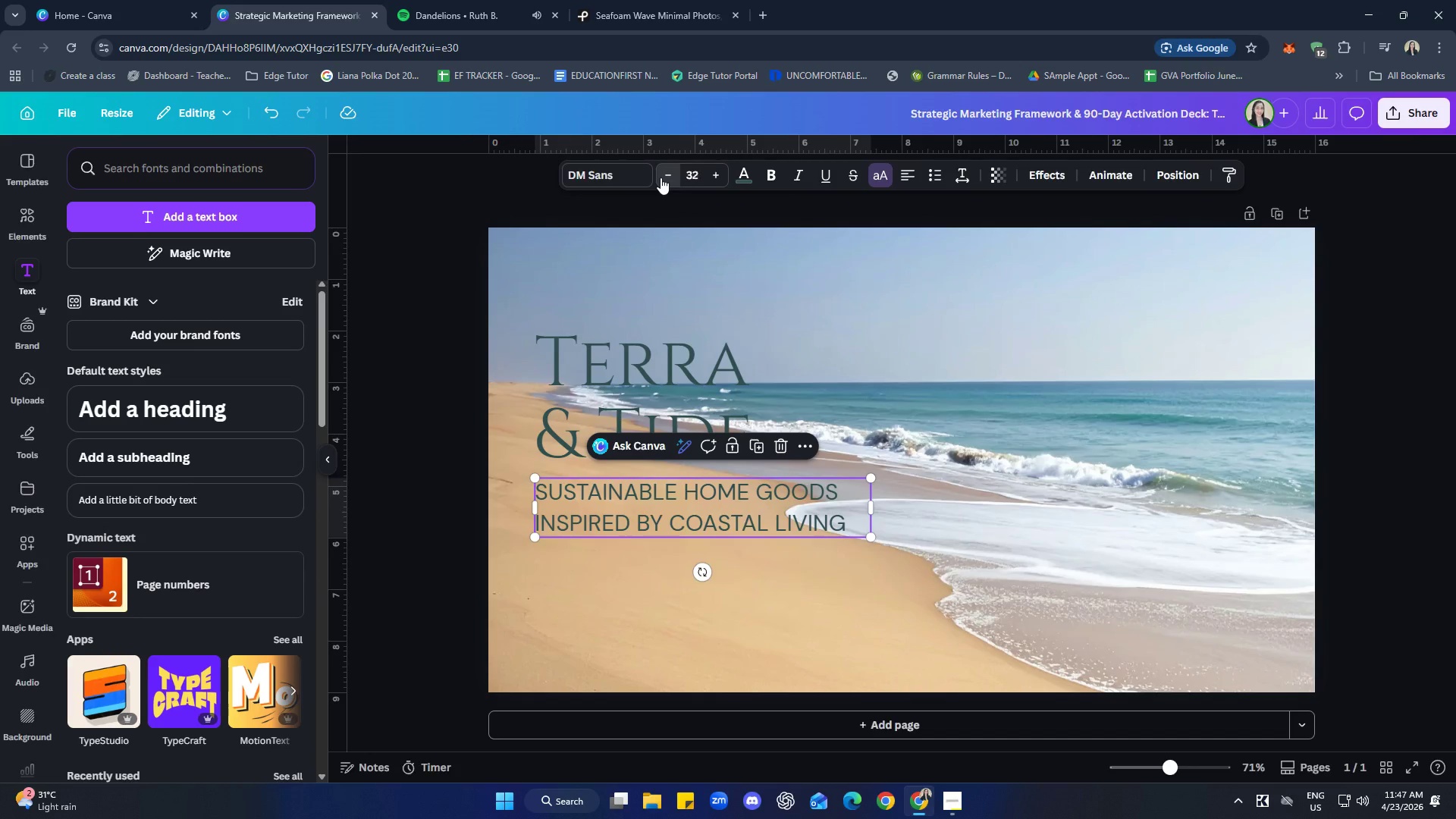 
triple_click([661, 177])
 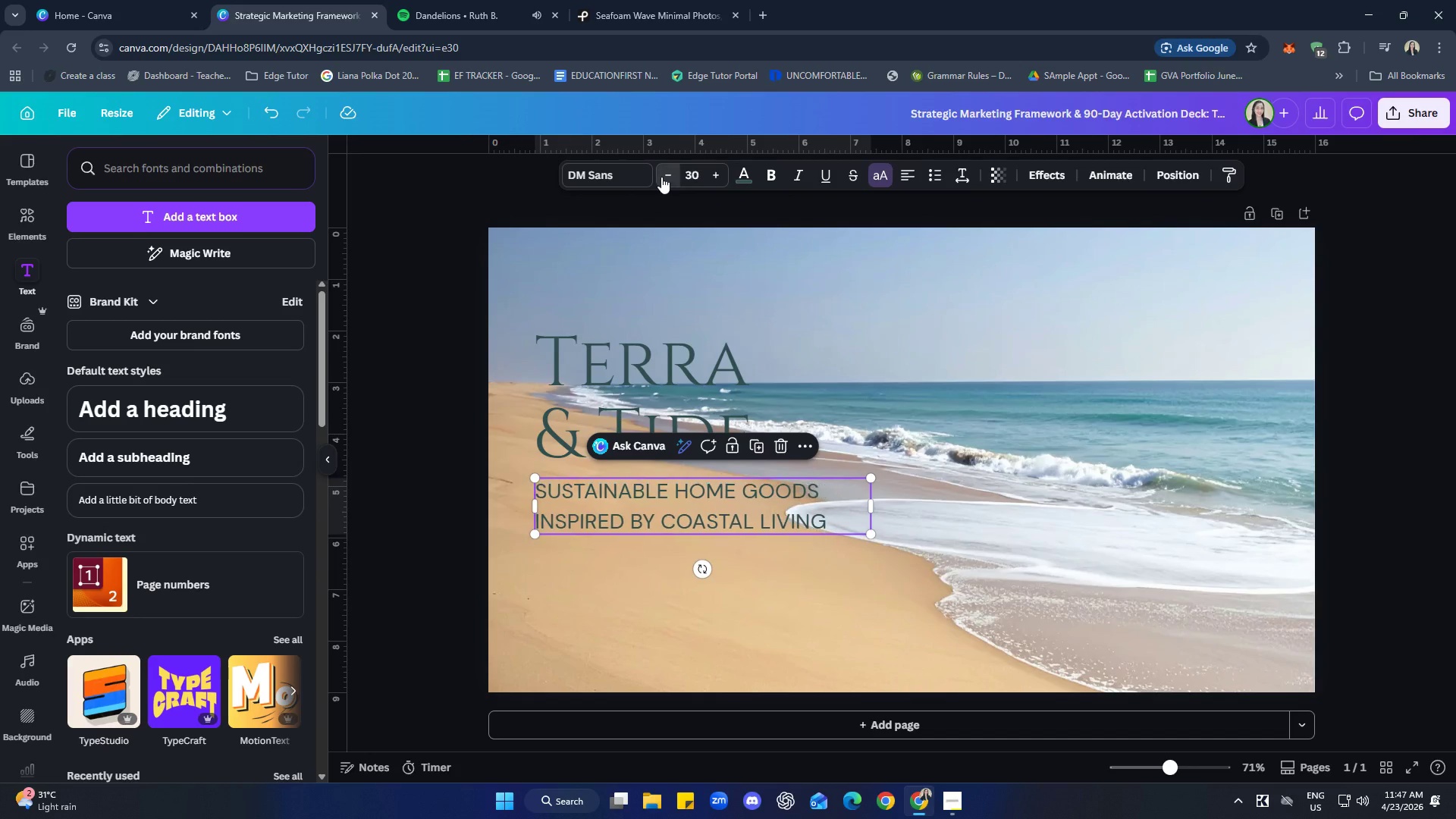 
triple_click([661, 176])
 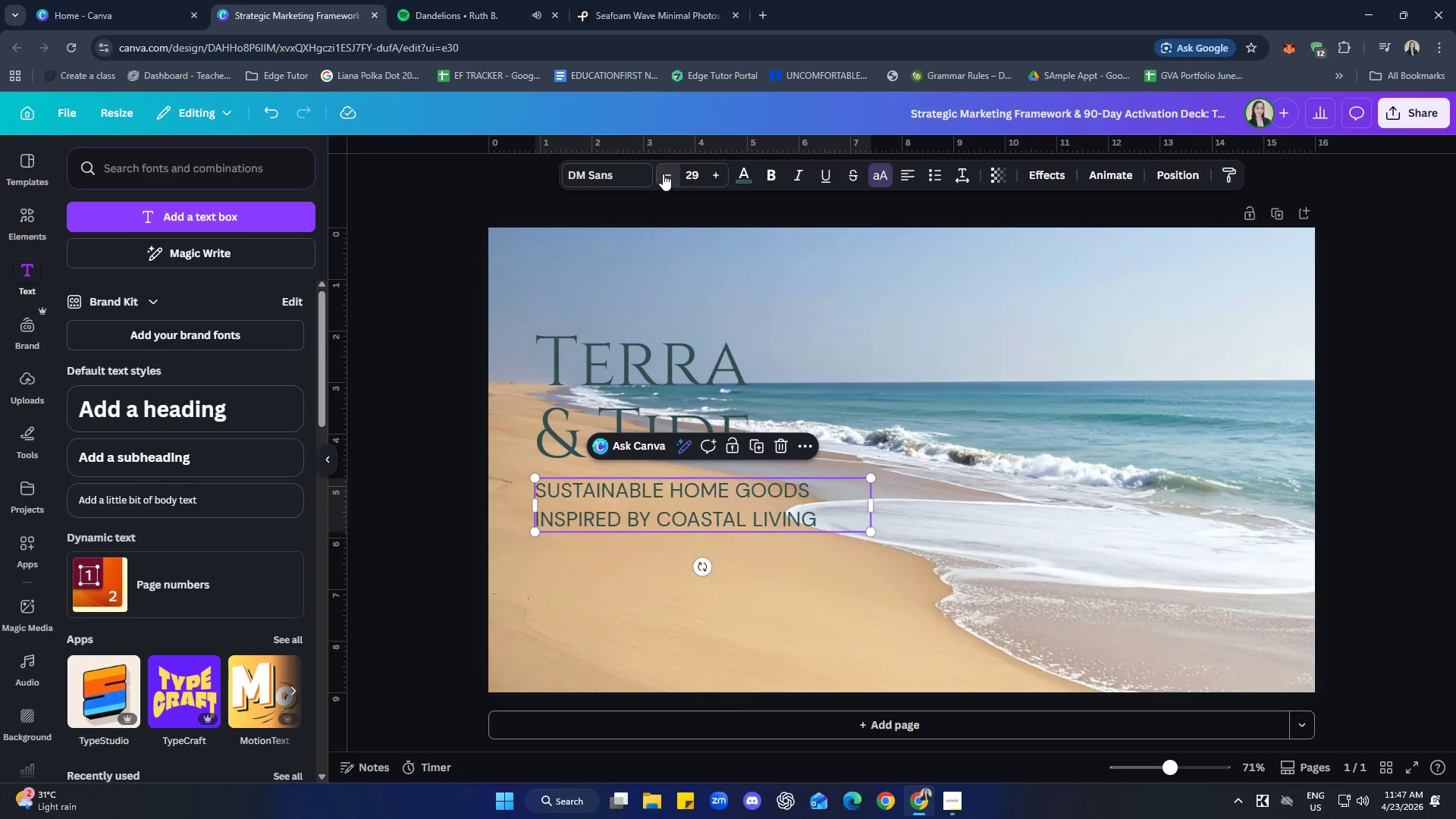 
triple_click([663, 174])
 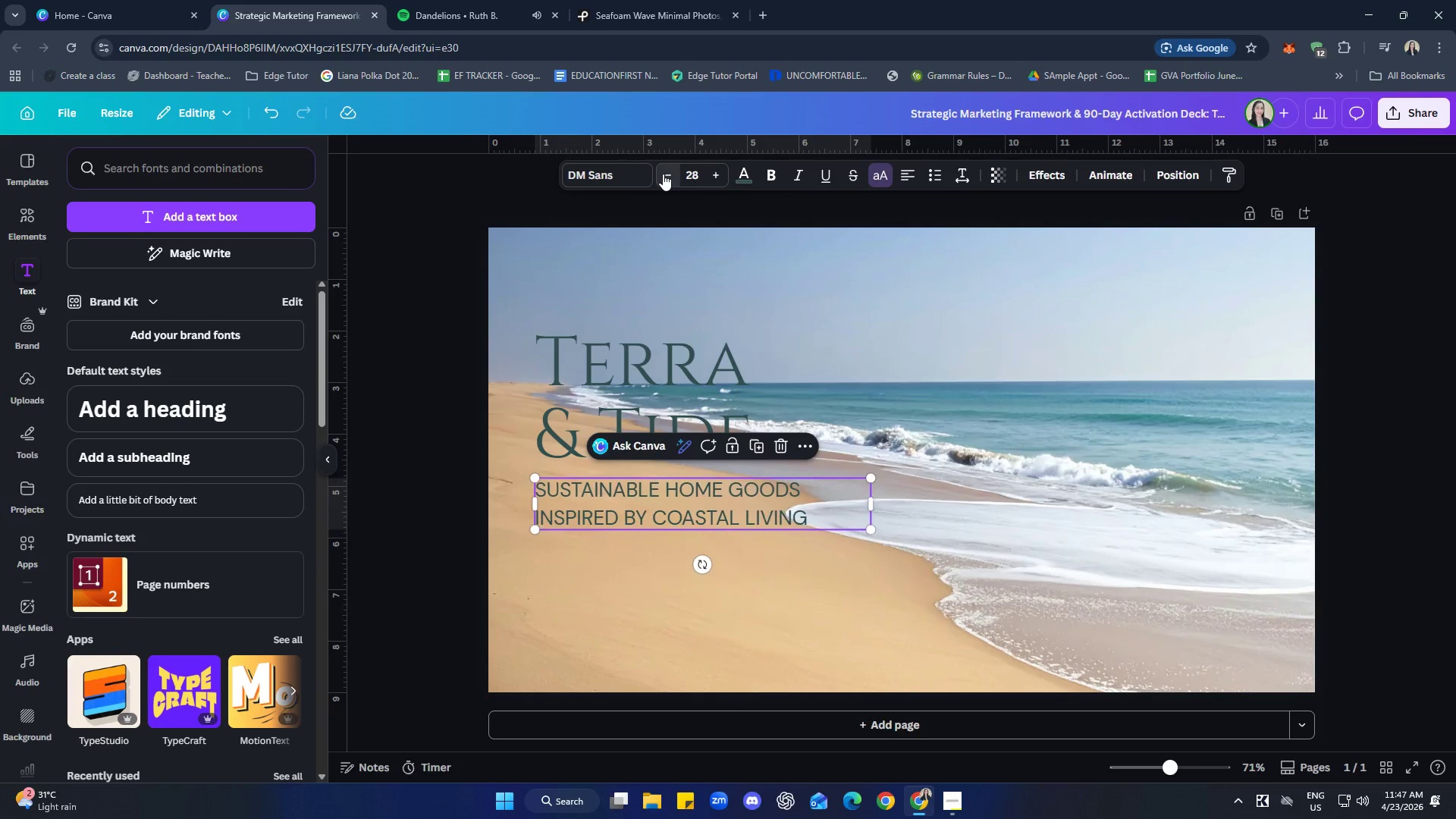 
triple_click([663, 174])
 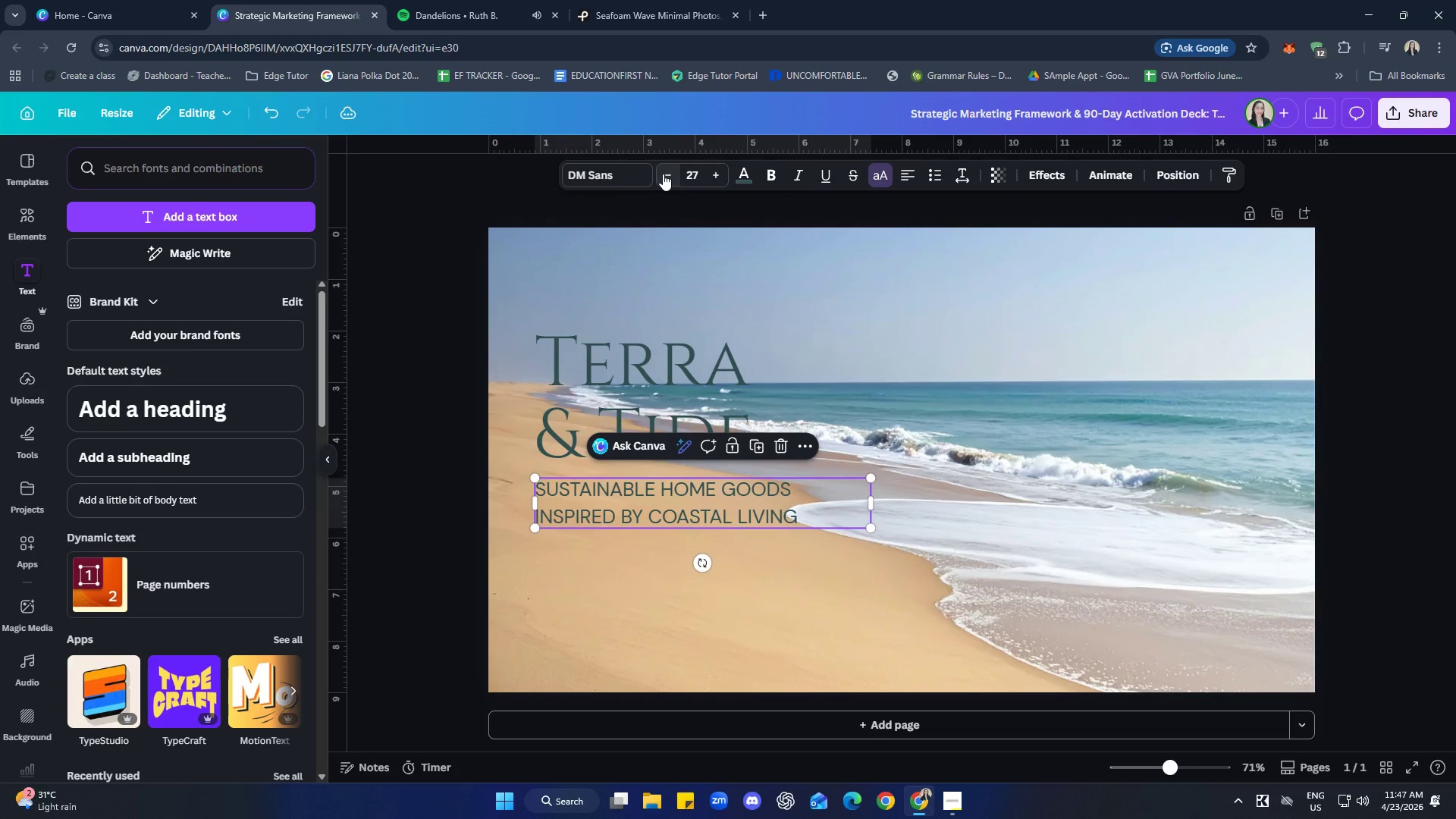 
triple_click([663, 174])
 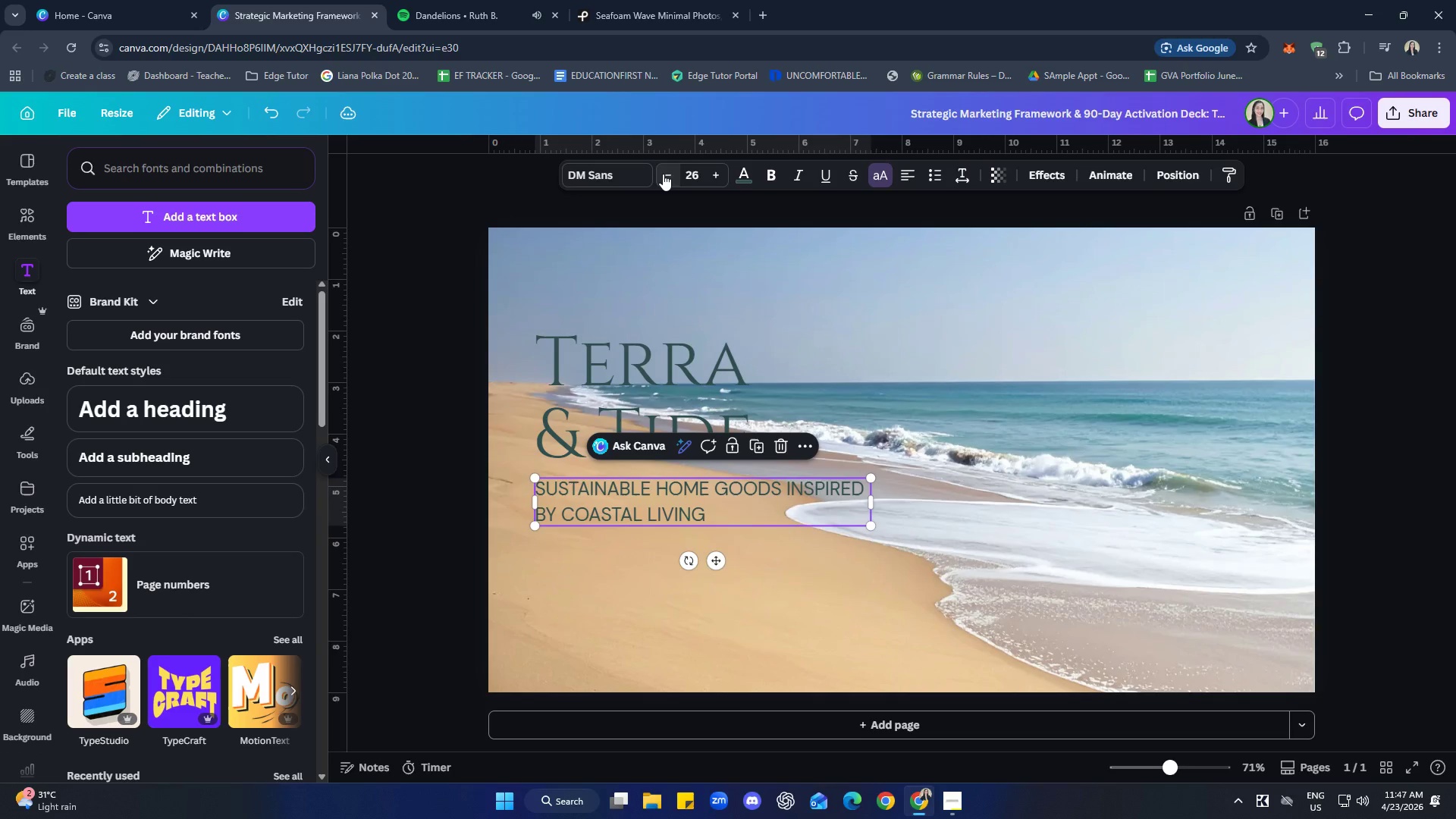 
triple_click([663, 174])
 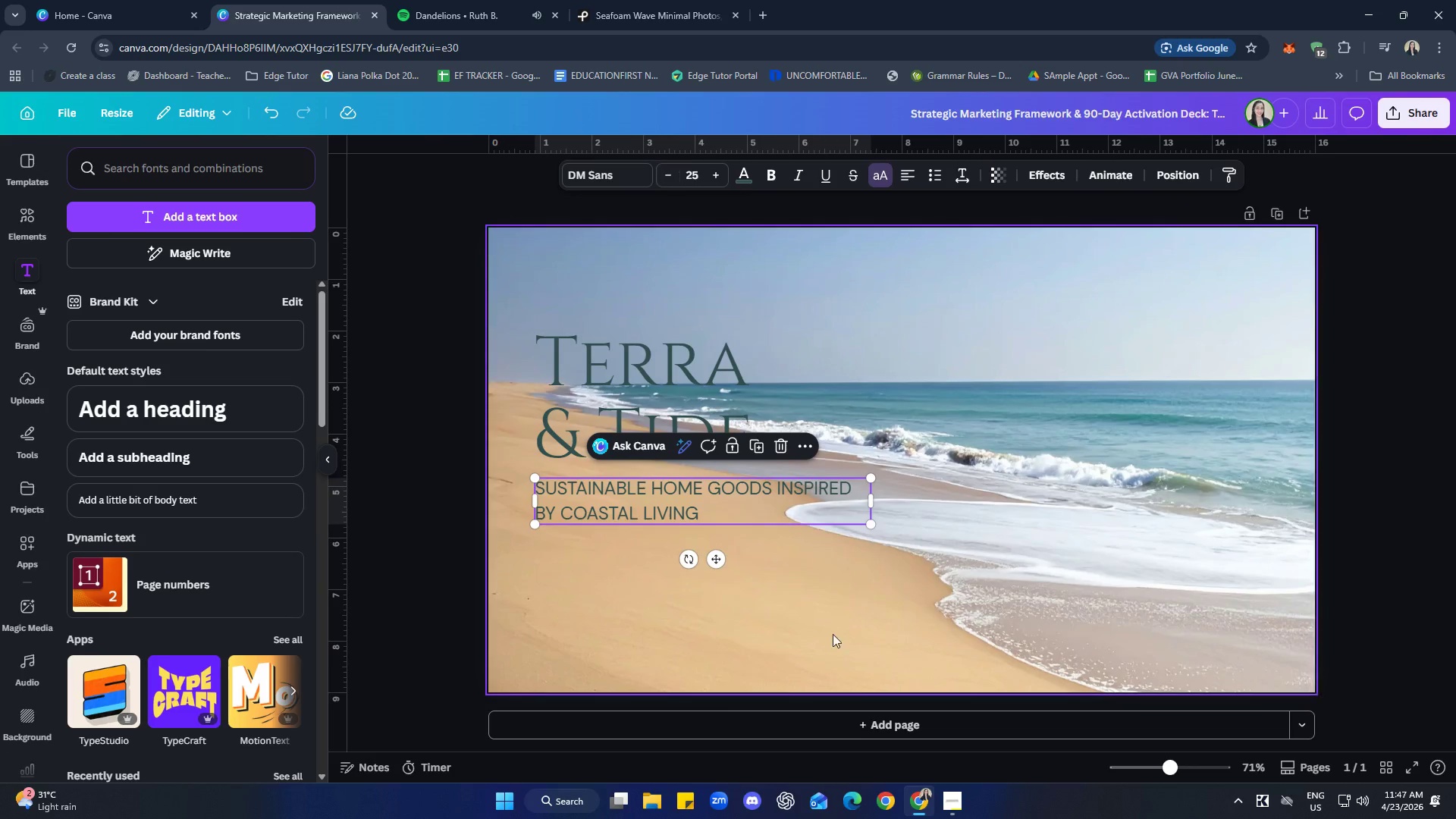 
left_click([833, 509])
 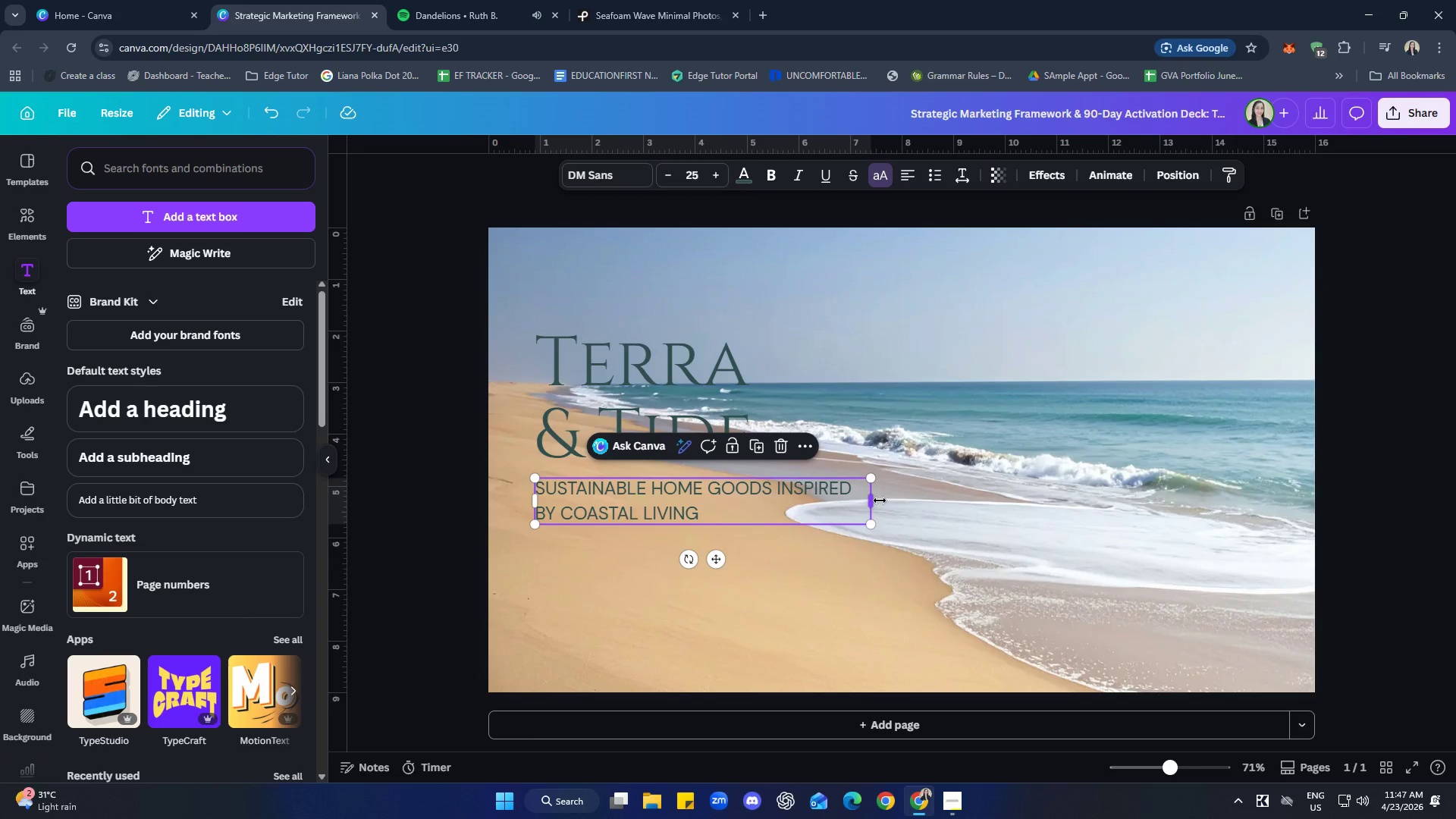 
left_click_drag(start_coordinate=[880, 500], to_coordinate=[791, 492])
 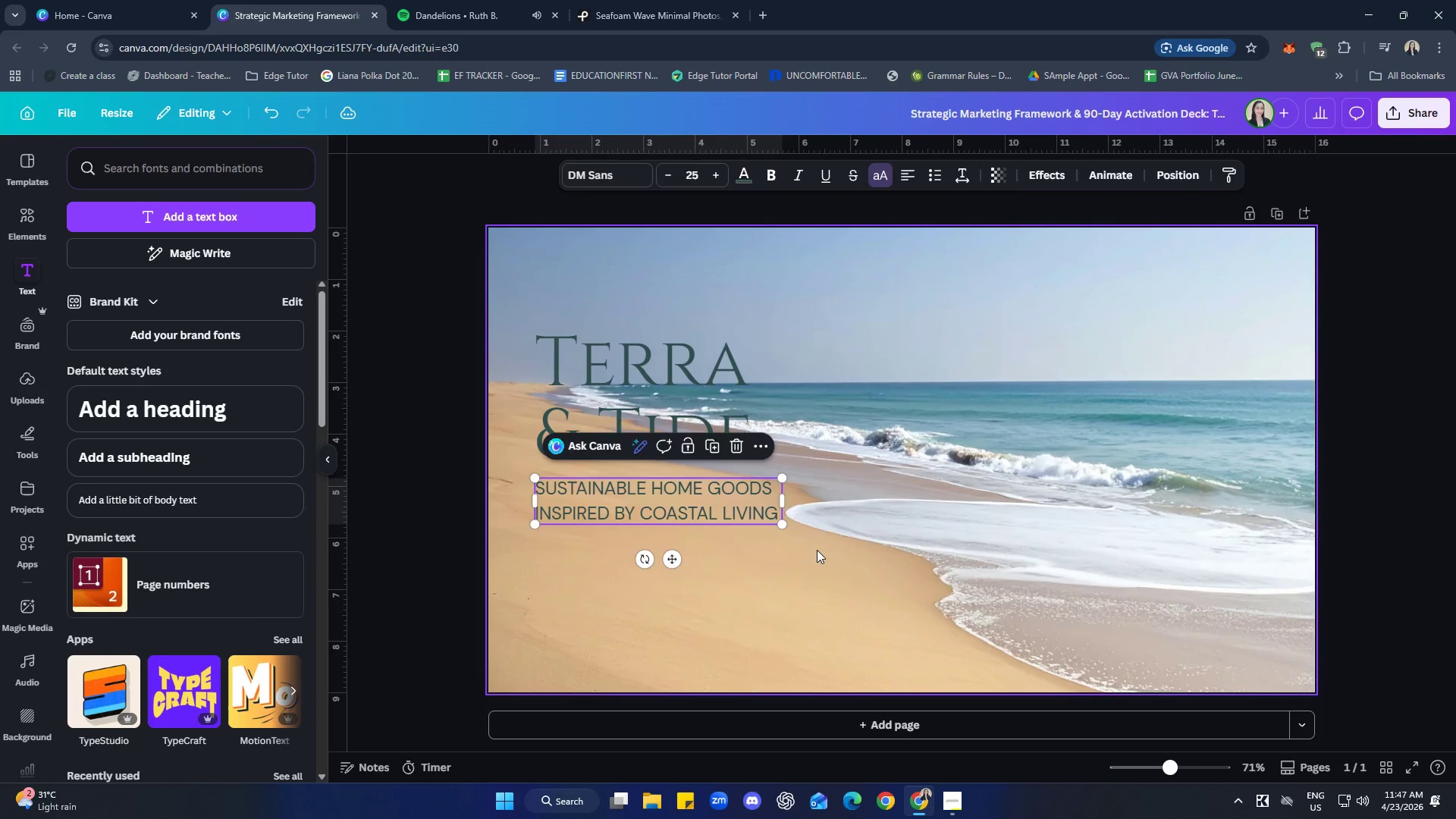 
left_click([817, 550])
 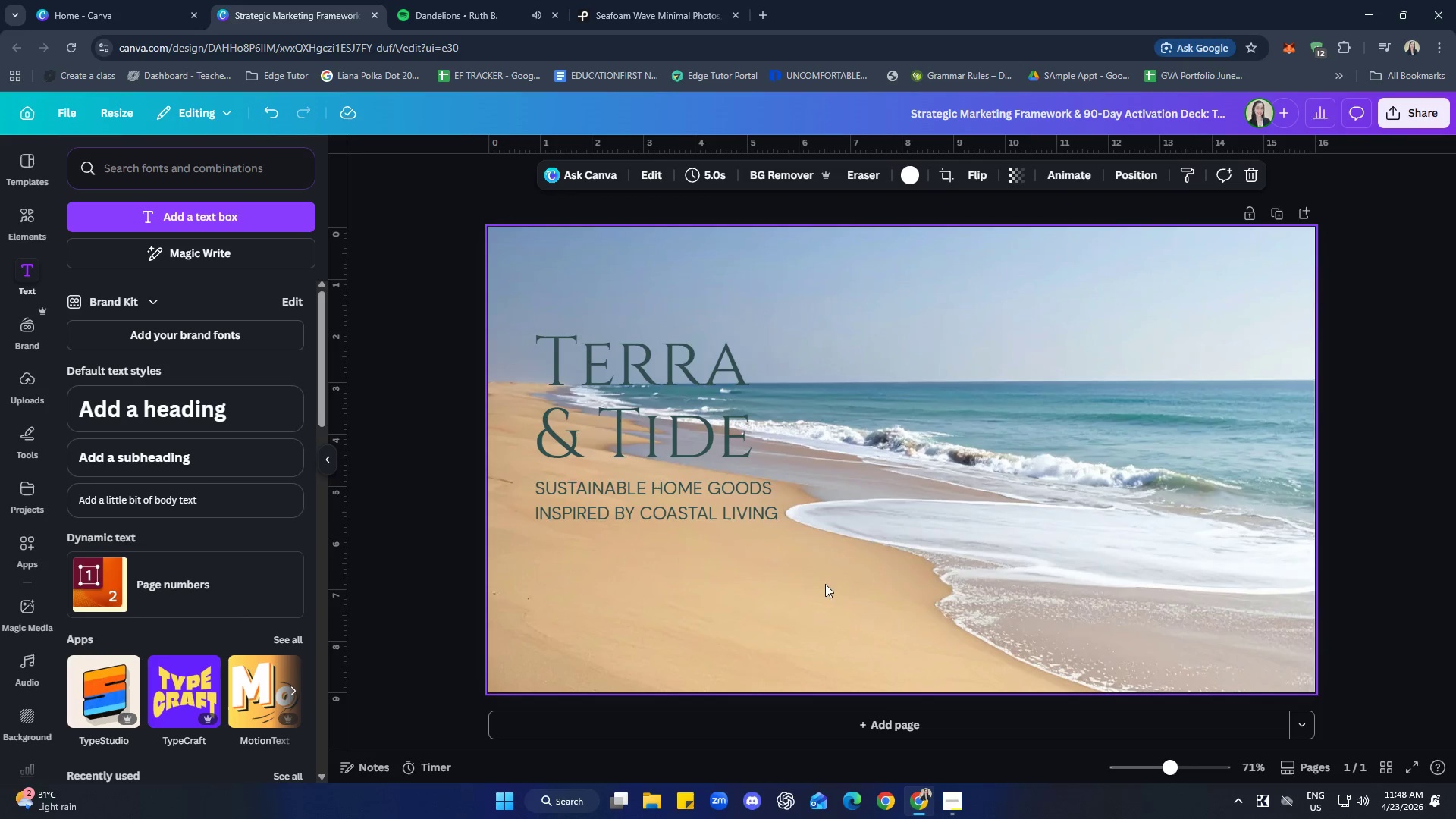 
left_click_drag(start_coordinate=[705, 505], to_coordinate=[705, 510])
 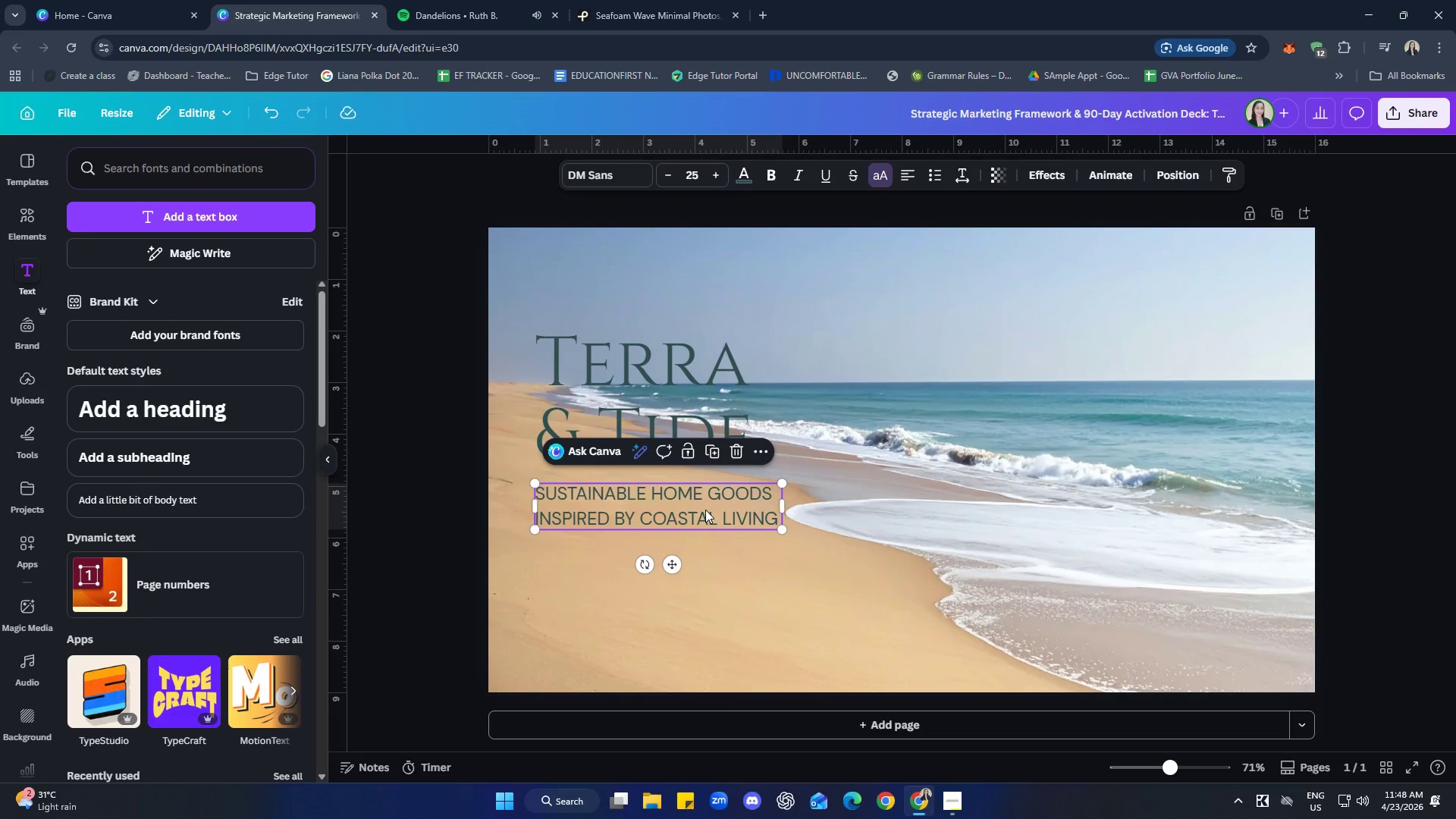 
left_click([705, 510])
 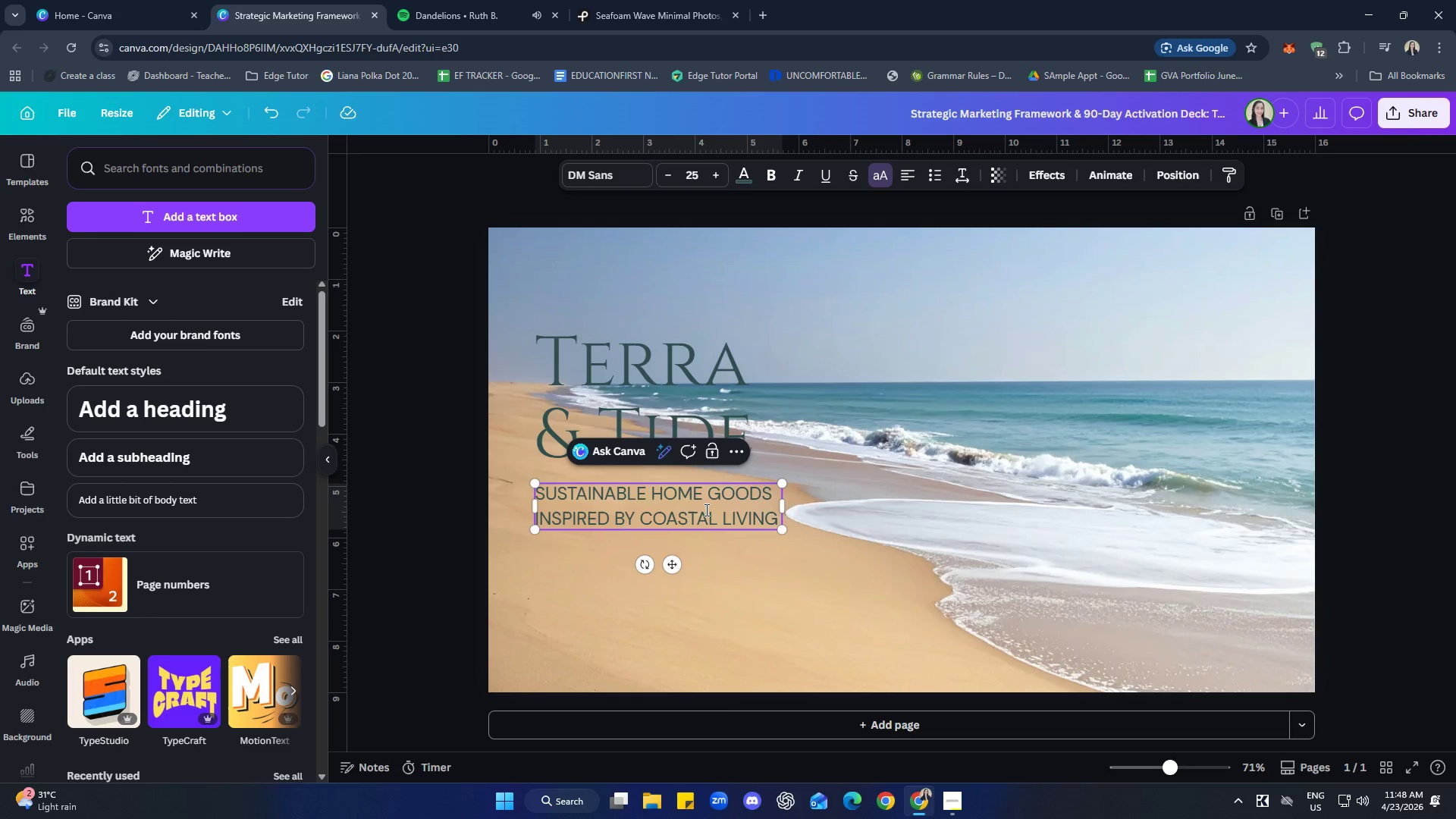 
key(Control+ControlLeft)
 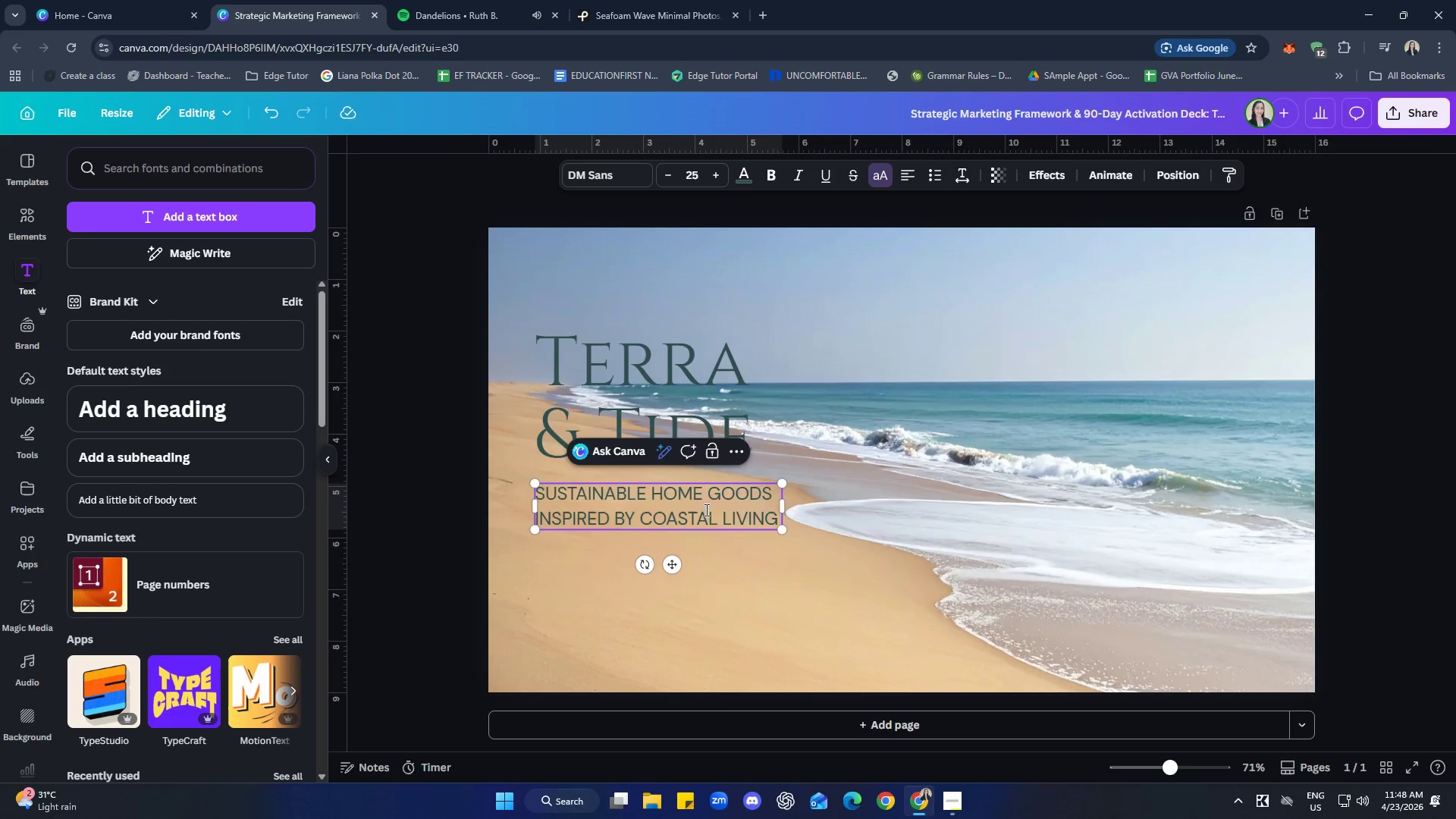 
key(Control+A)
 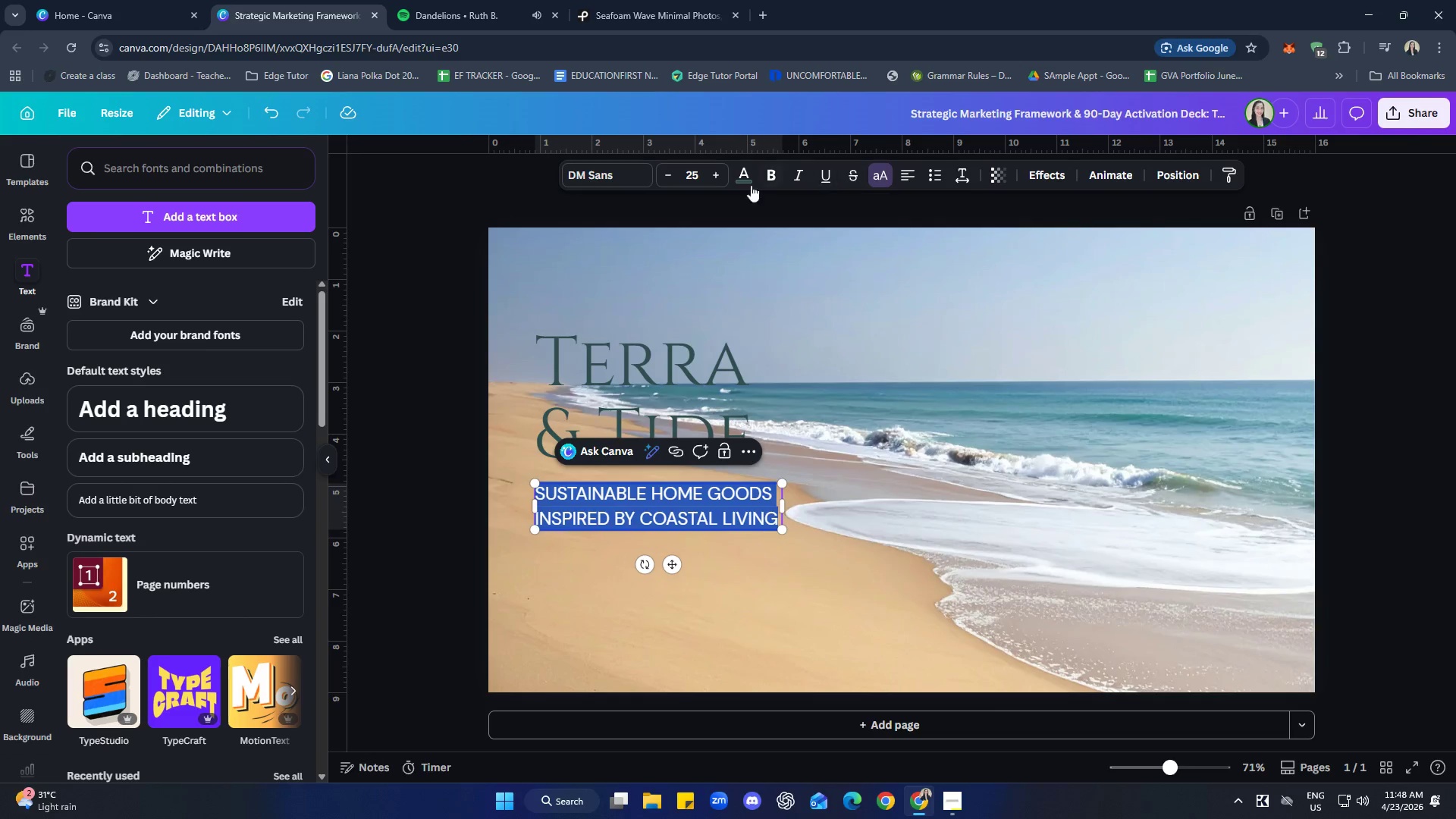 
left_click([739, 181])
 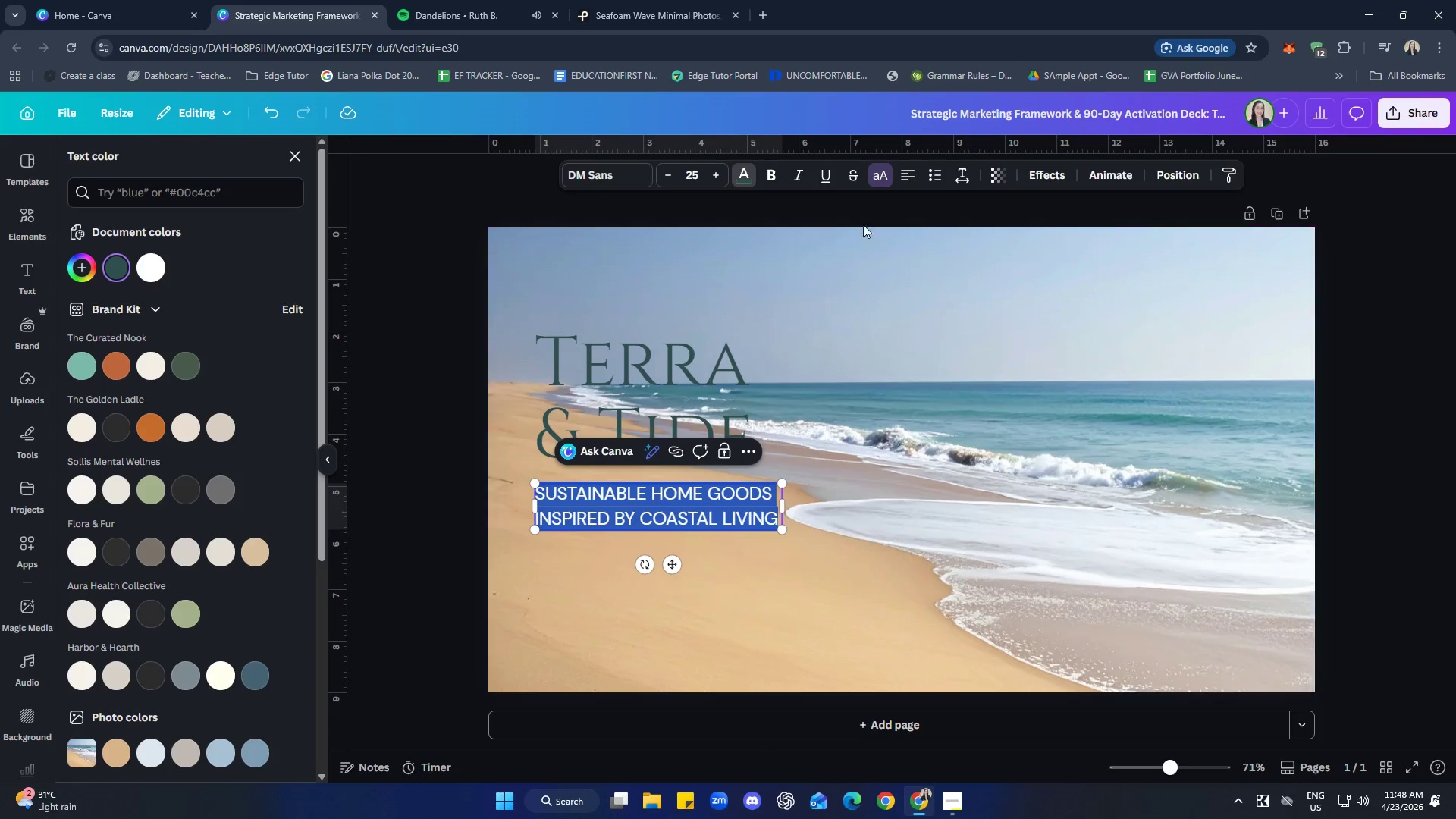 
left_click([772, 174])
 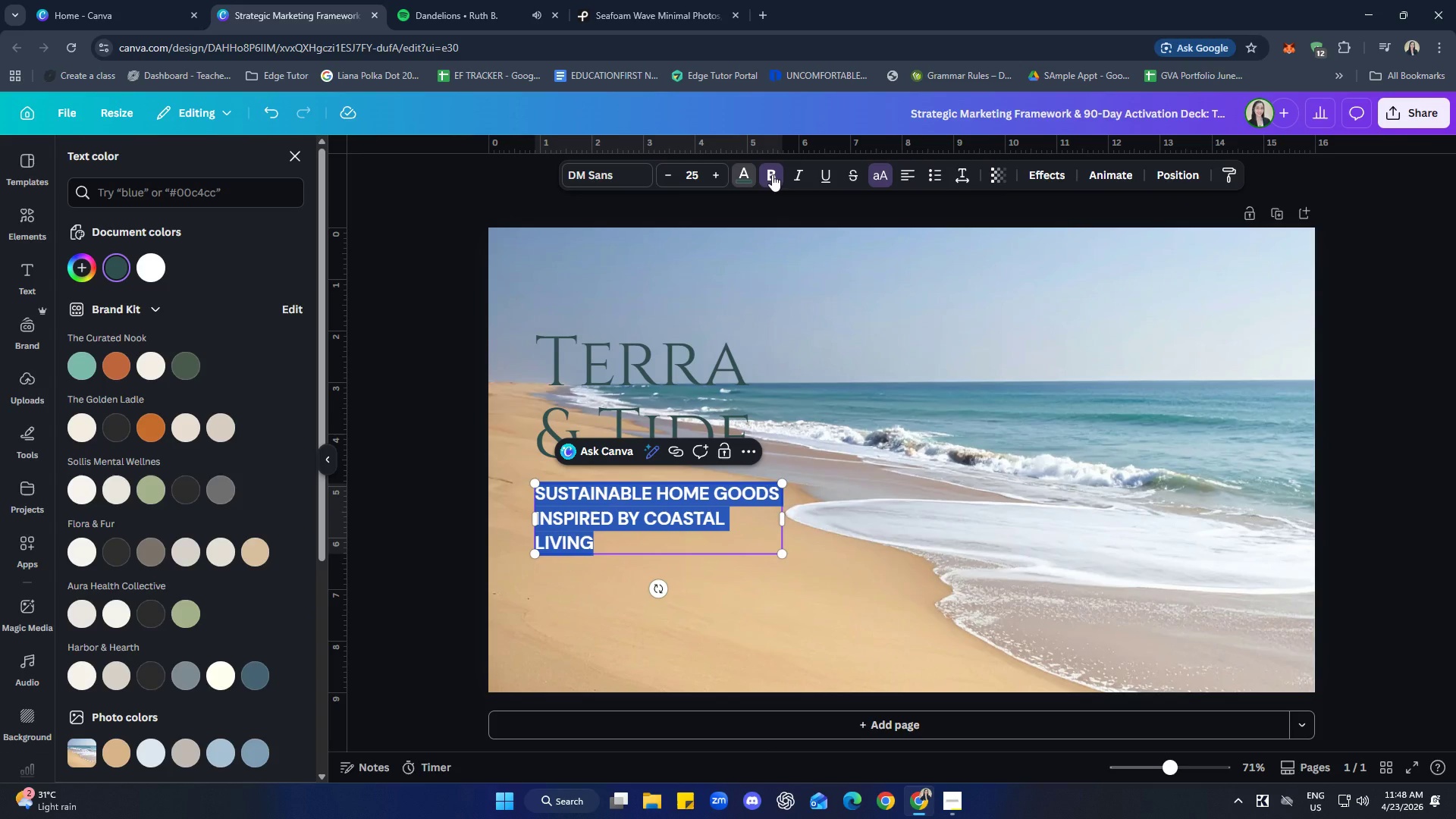 
left_click([772, 174])
 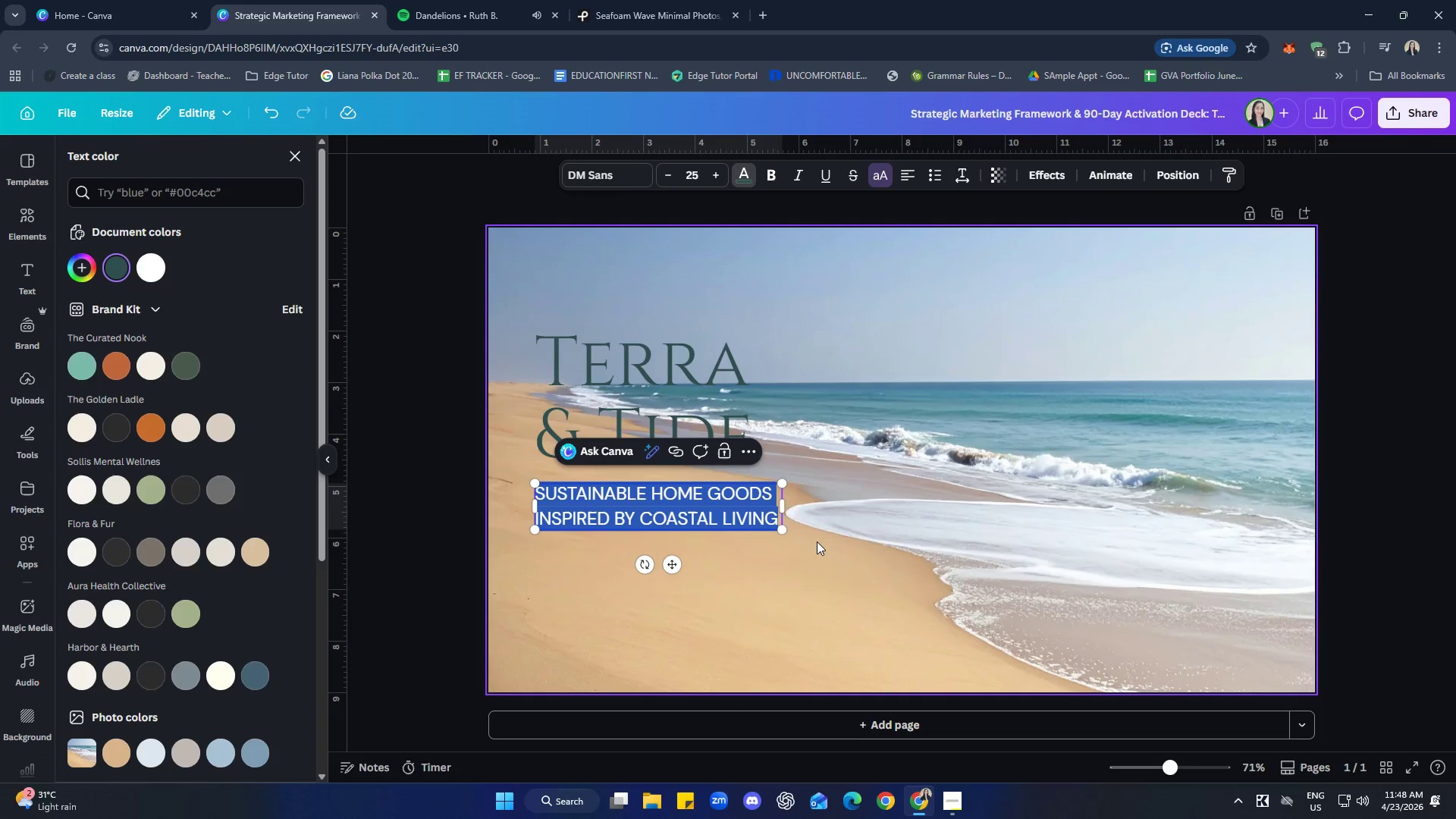 
left_click([824, 605])
 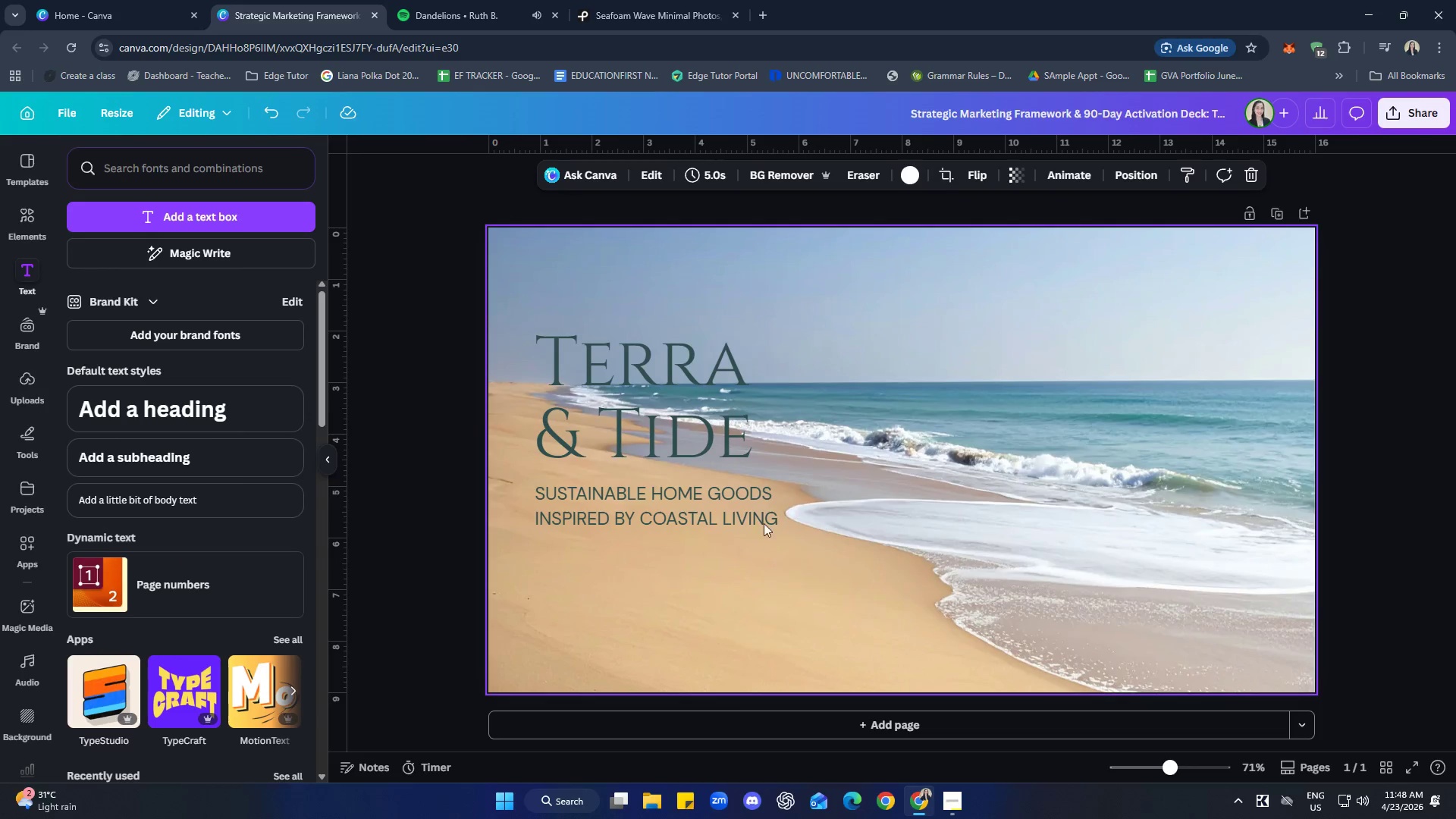 
left_click([744, 504])
 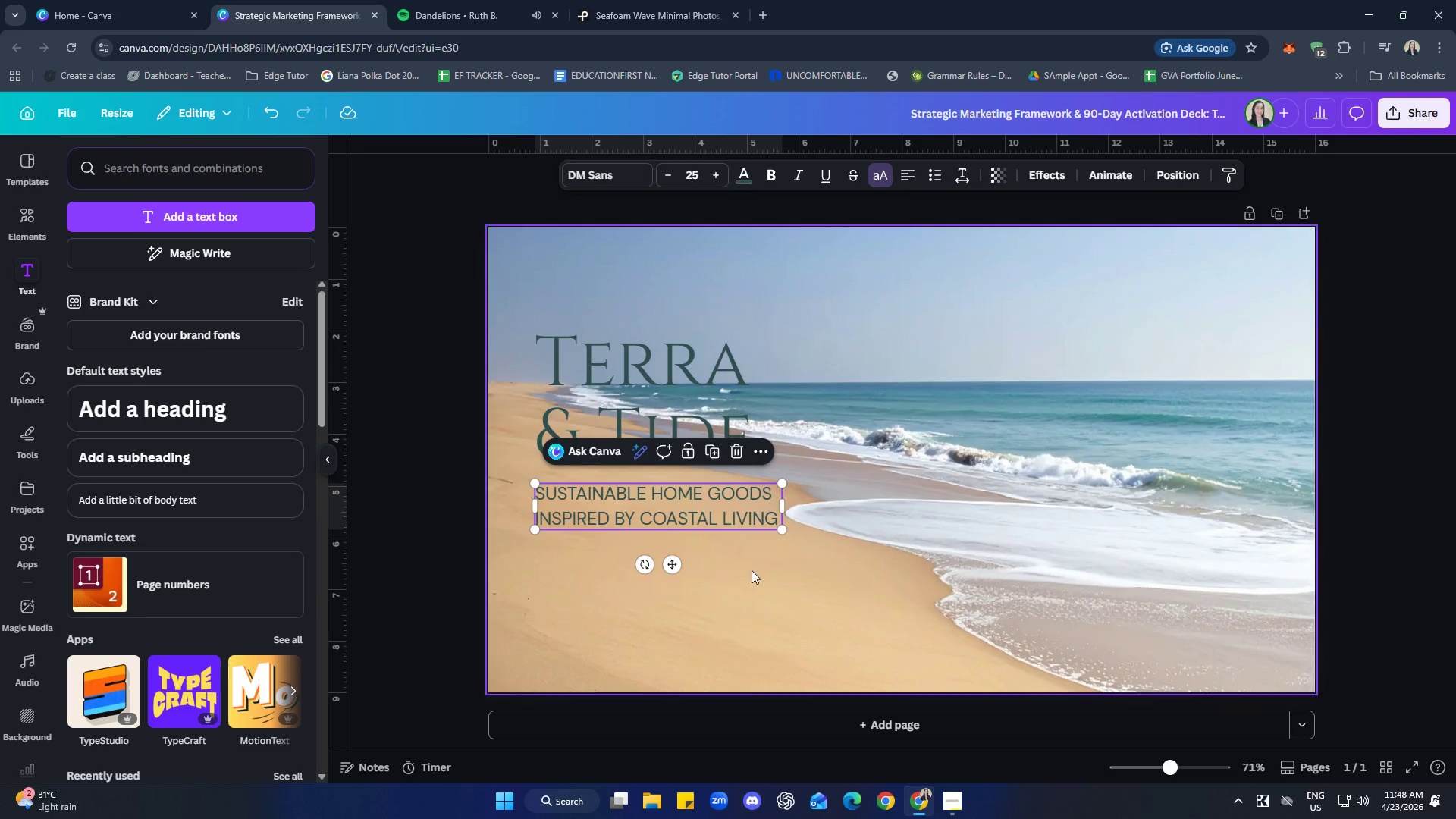 
left_click([779, 593])
 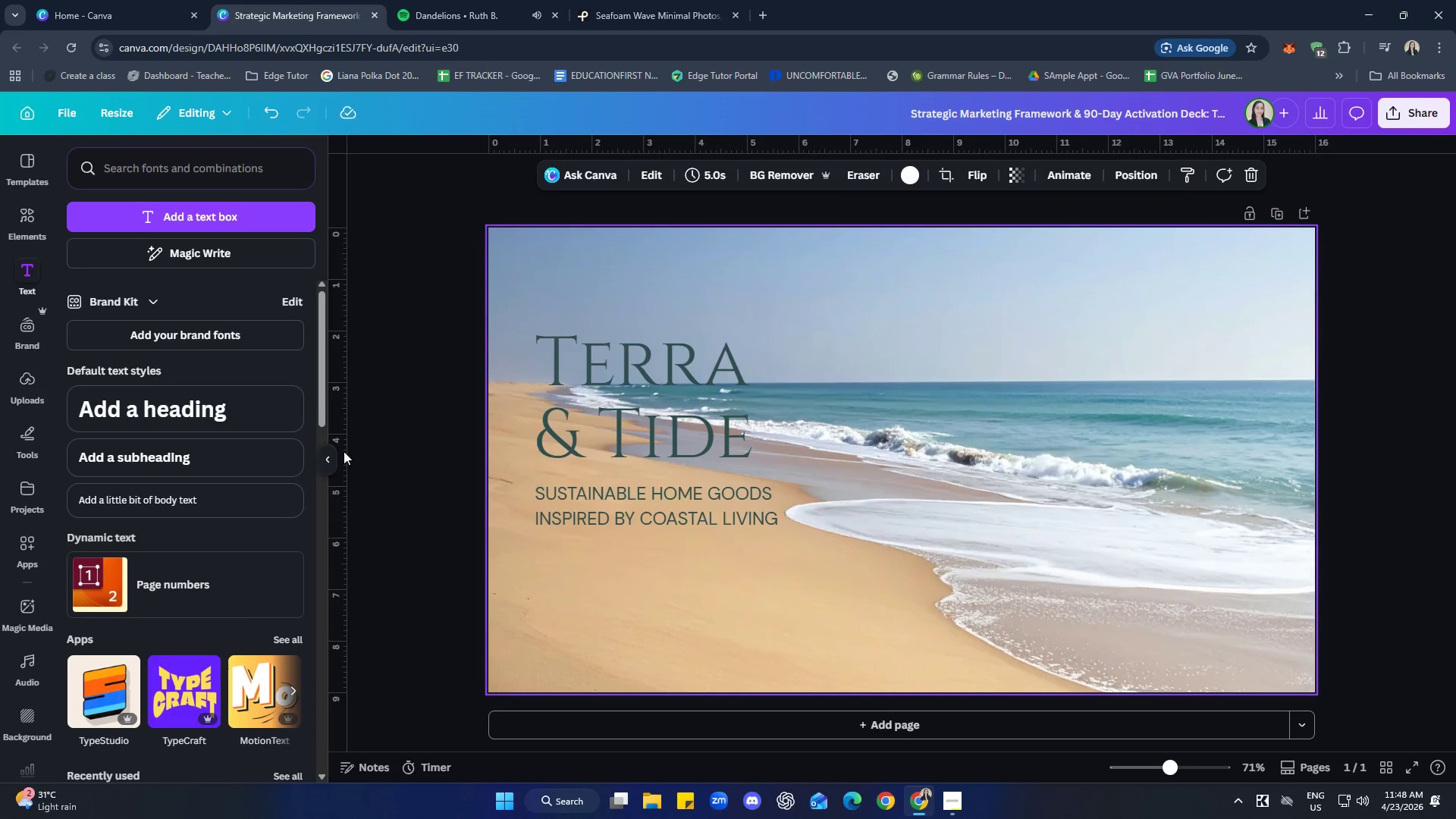 
left_click([39, 207])
 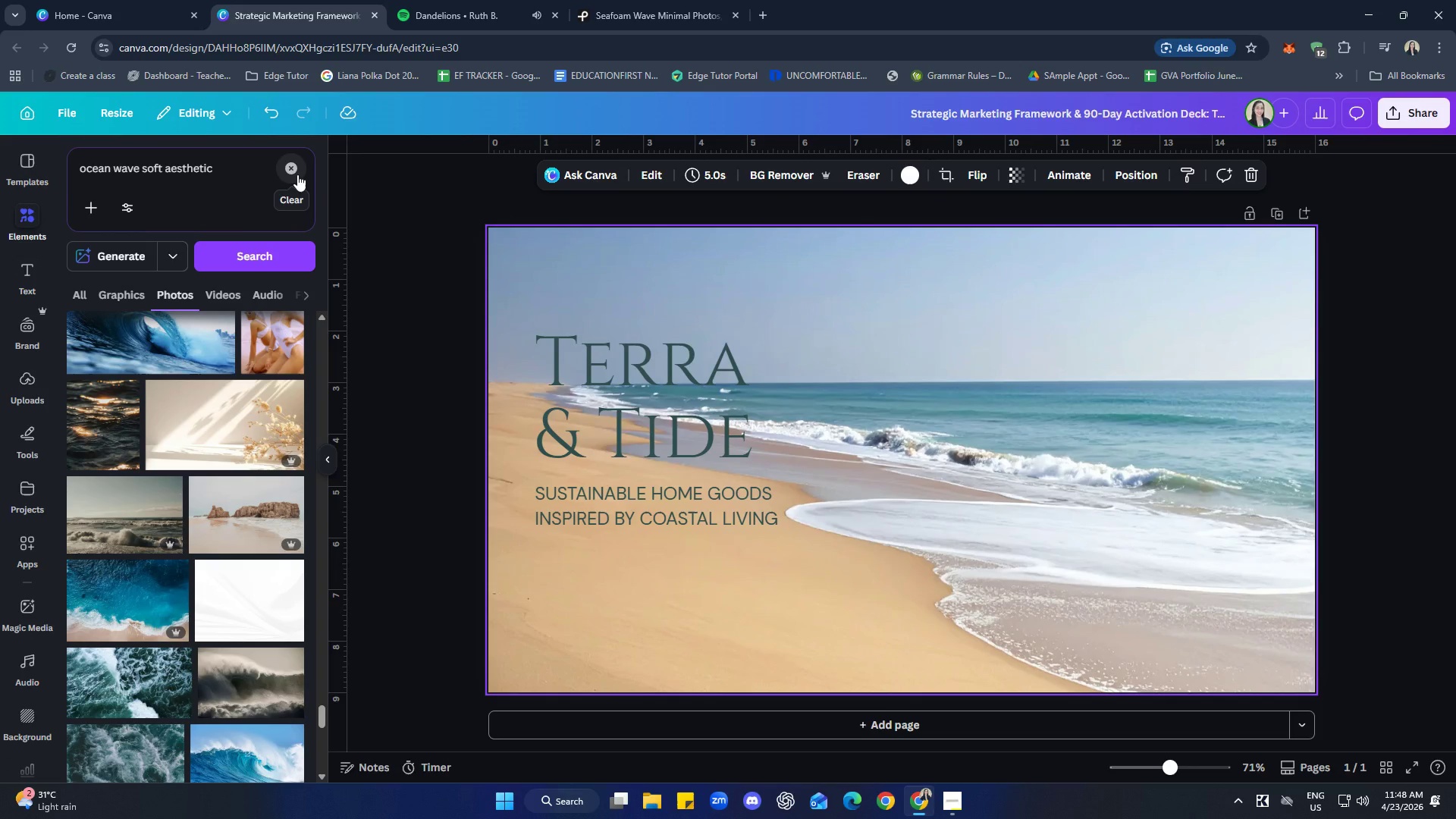 
scroll: coordinate [281, 526], scroll_direction: down, amount: 3.0
 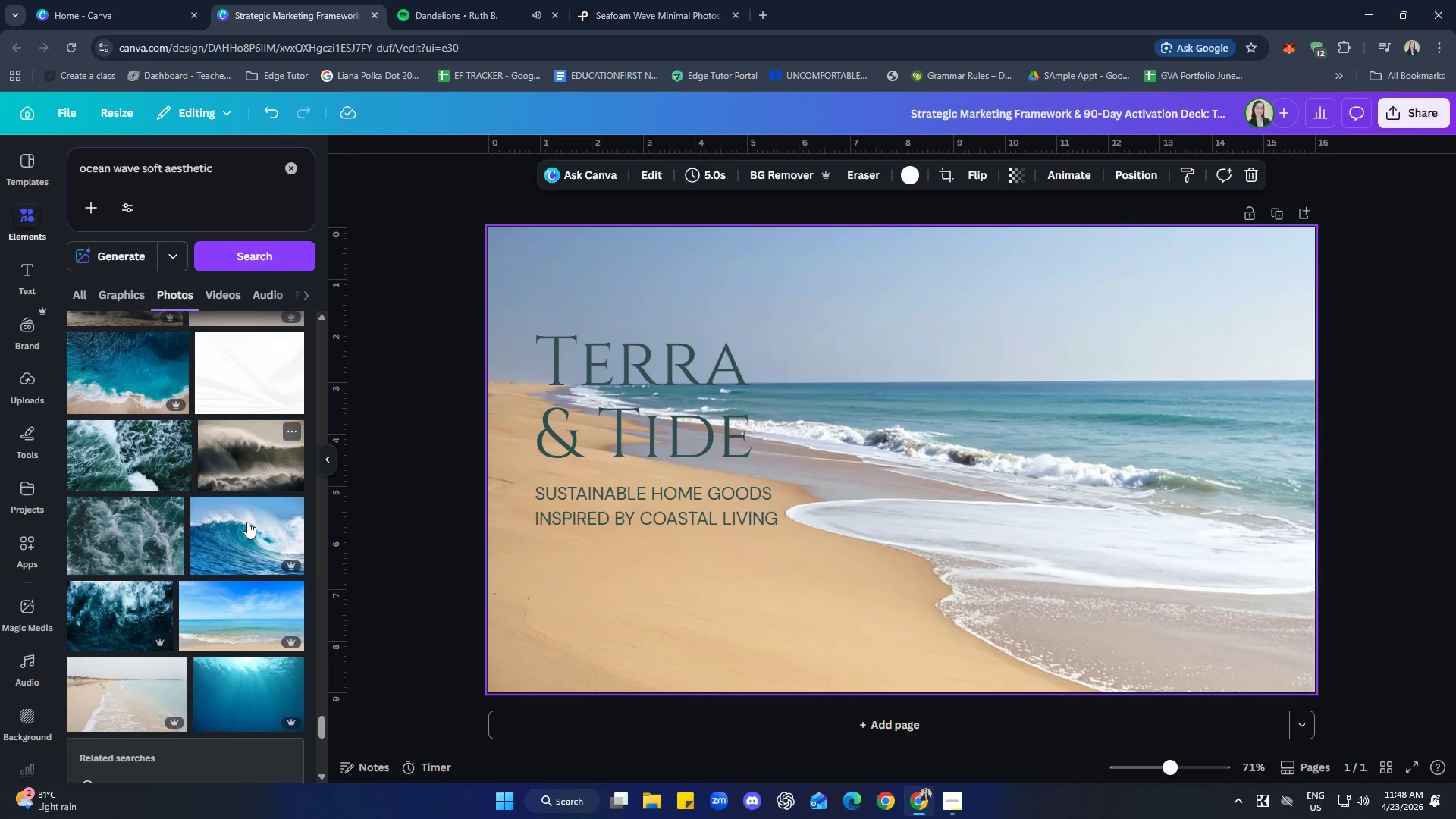 
left_click([238, 613])
 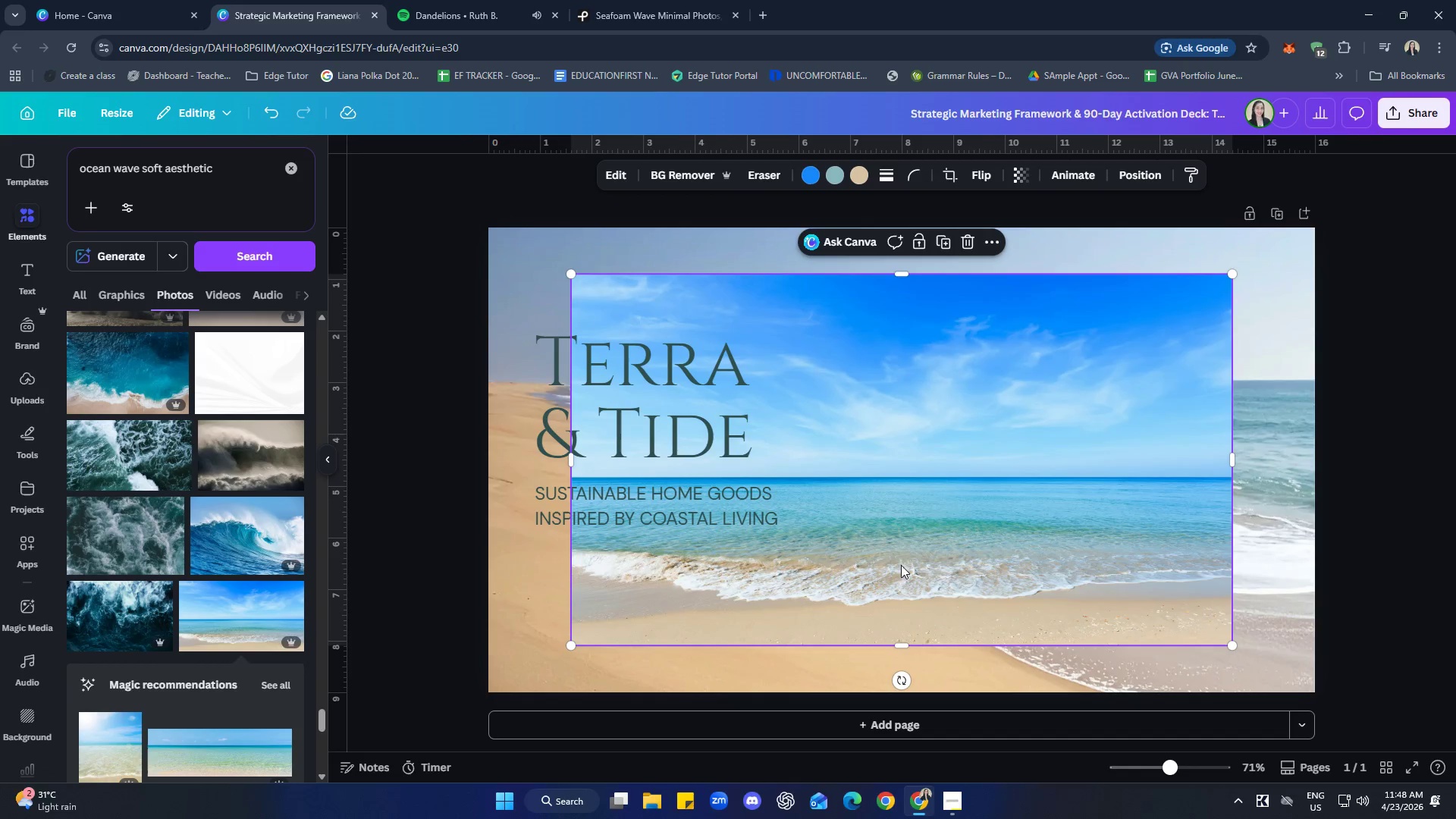 
left_click_drag(start_coordinate=[1059, 548], to_coordinate=[973, 502])
 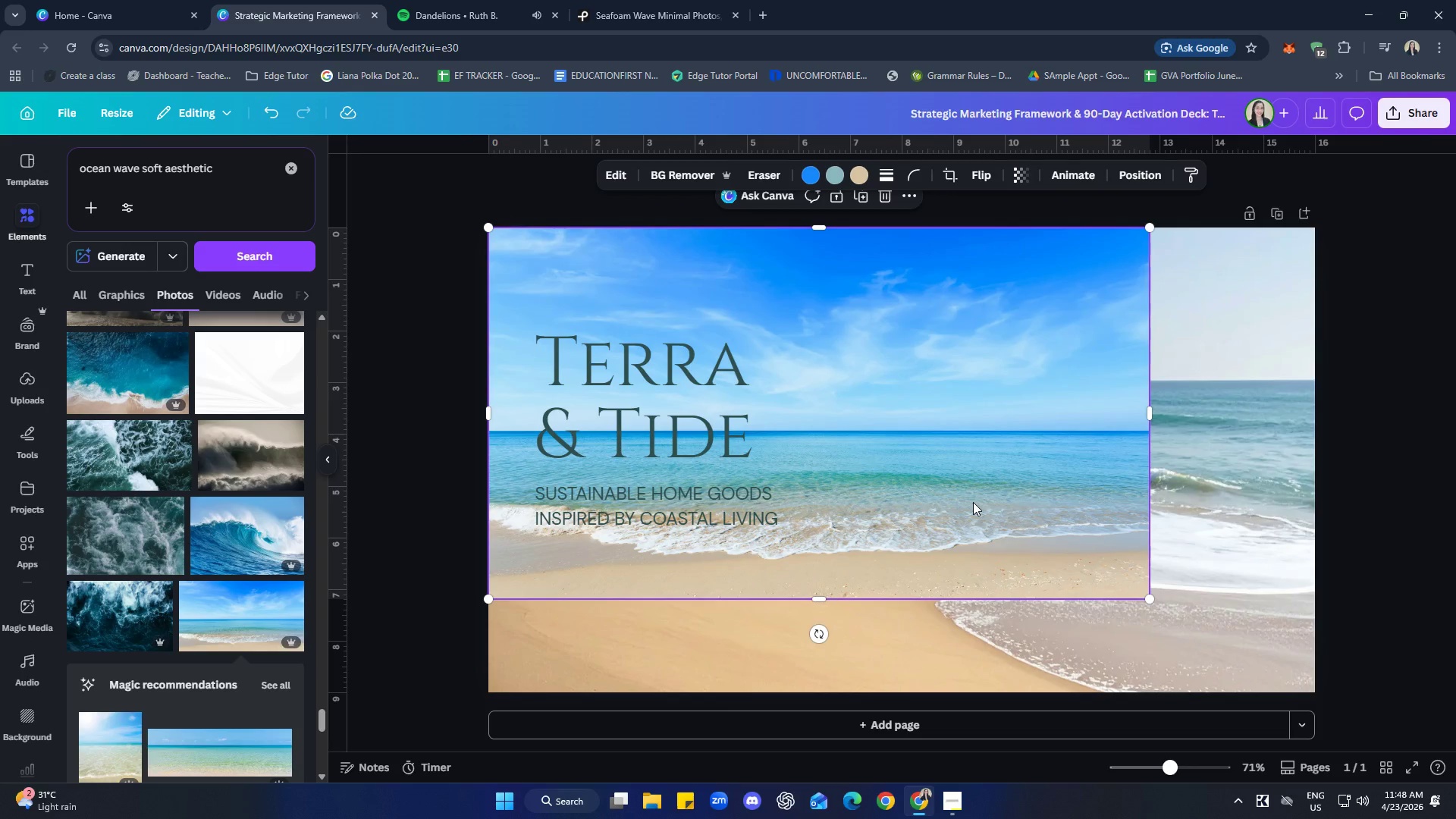 
right_click([973, 502])
 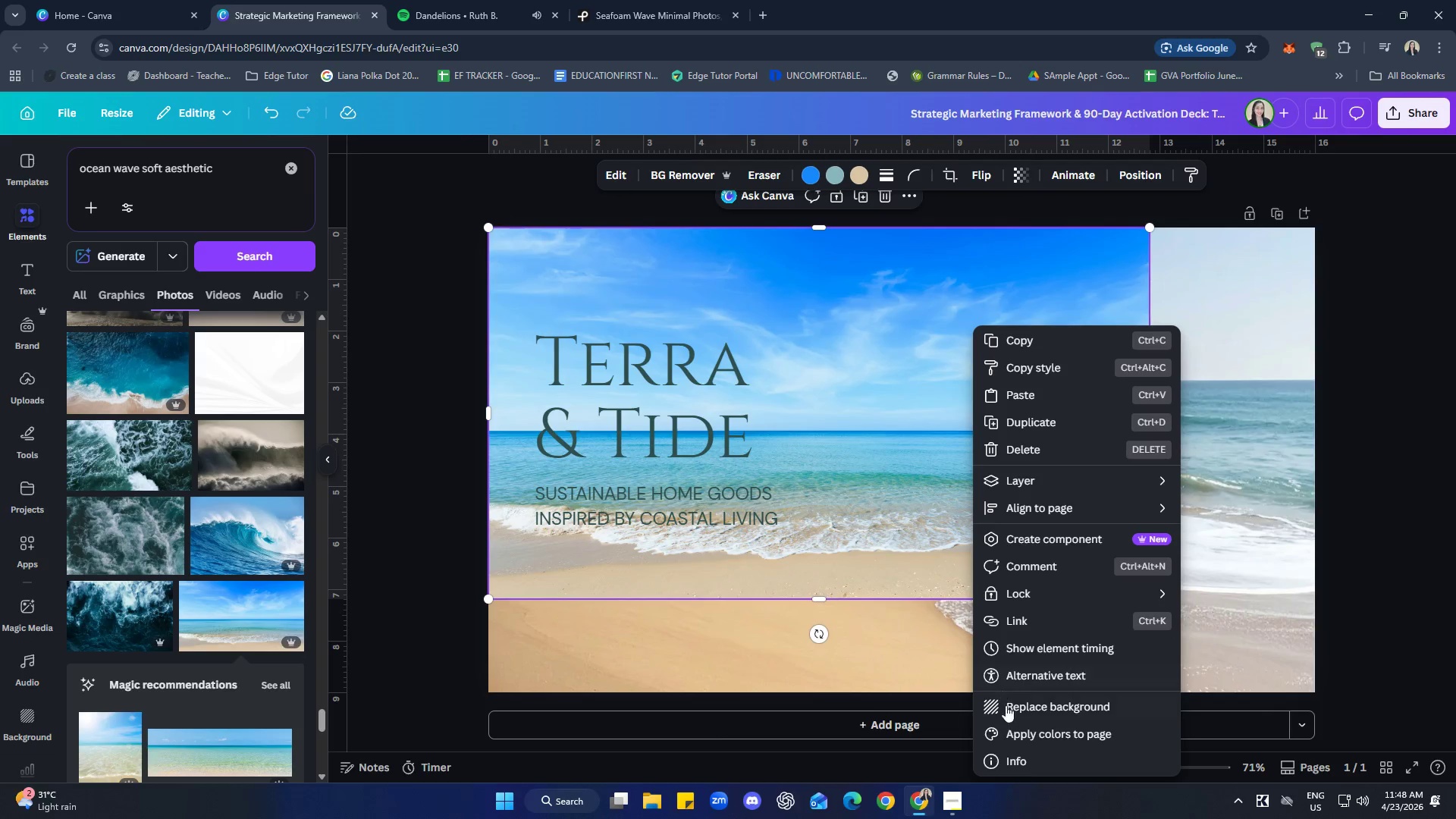 
left_click([1014, 708])
 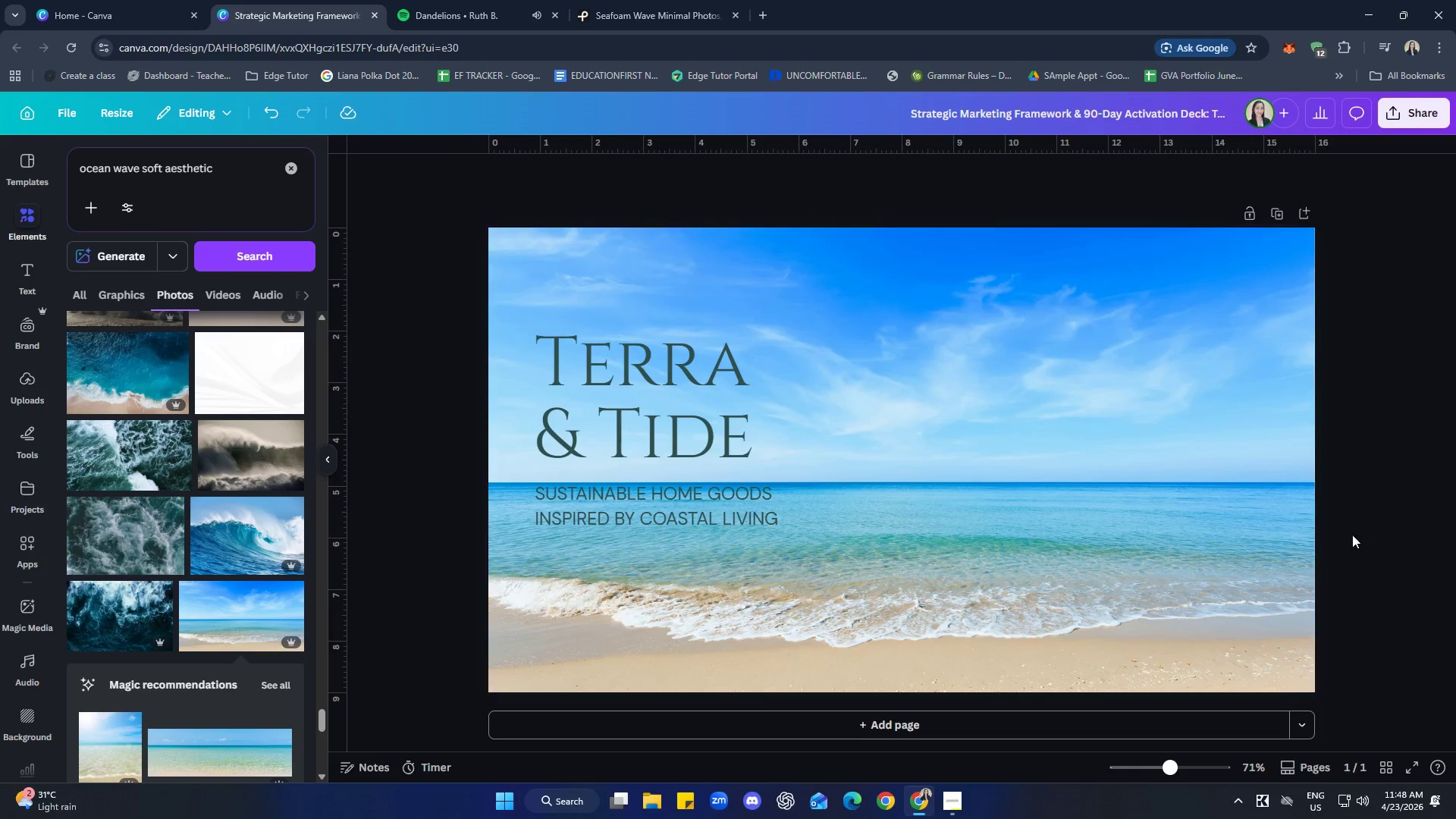 
left_click([1383, 485])
 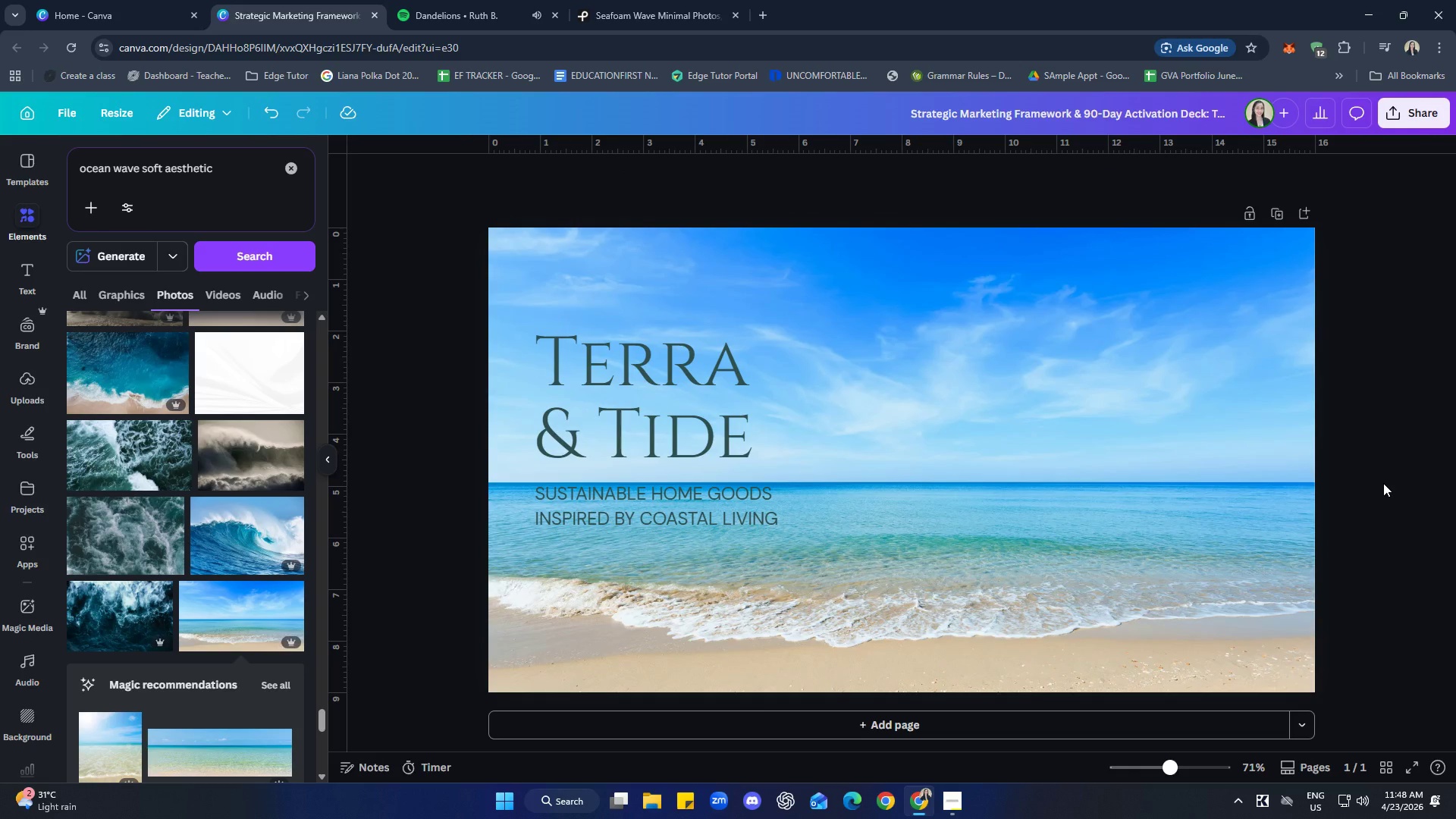 
left_click([205, 748])
 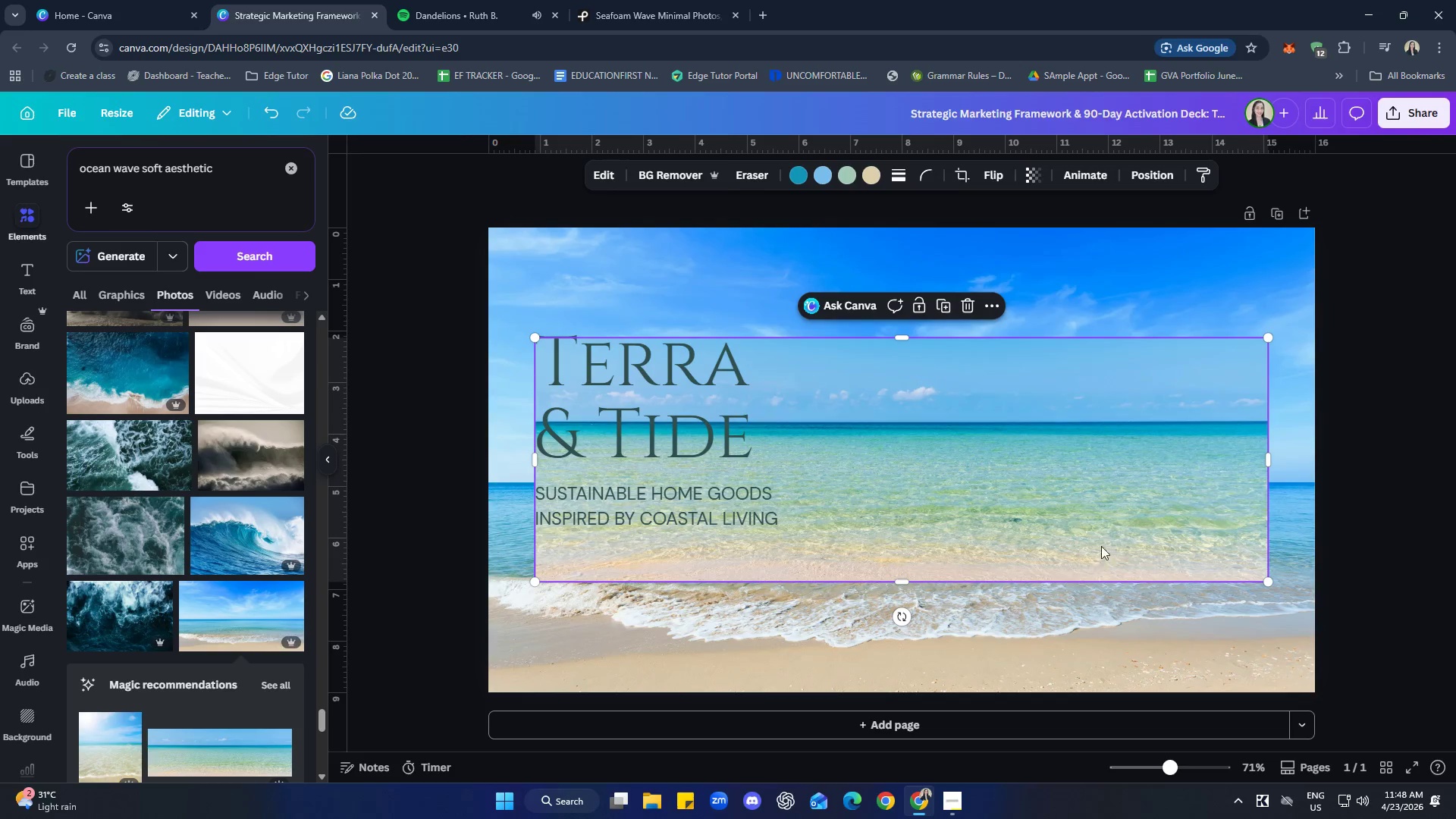 
left_click_drag(start_coordinate=[1137, 523], to_coordinate=[1119, 460])
 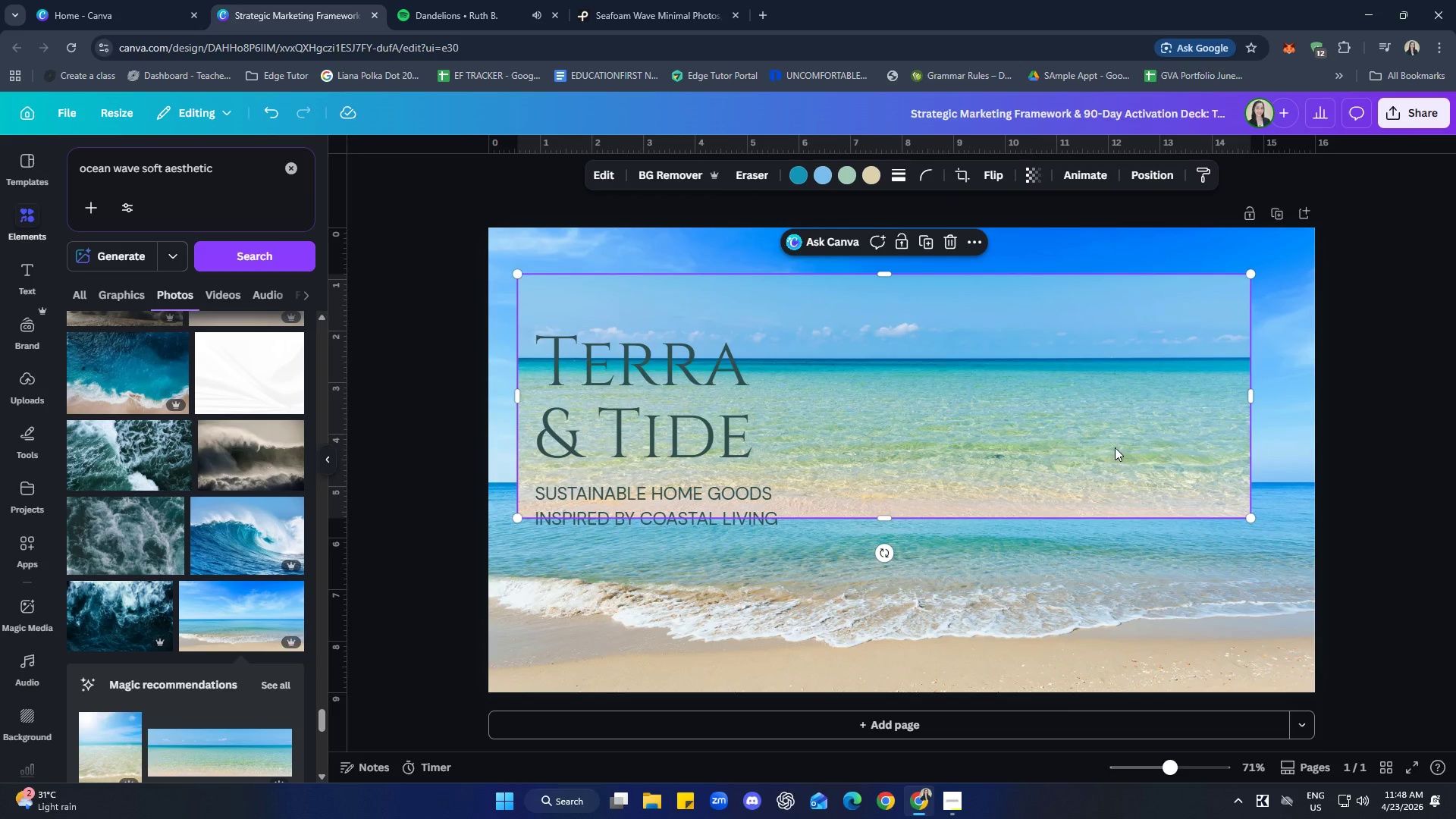 
right_click([1115, 447])
 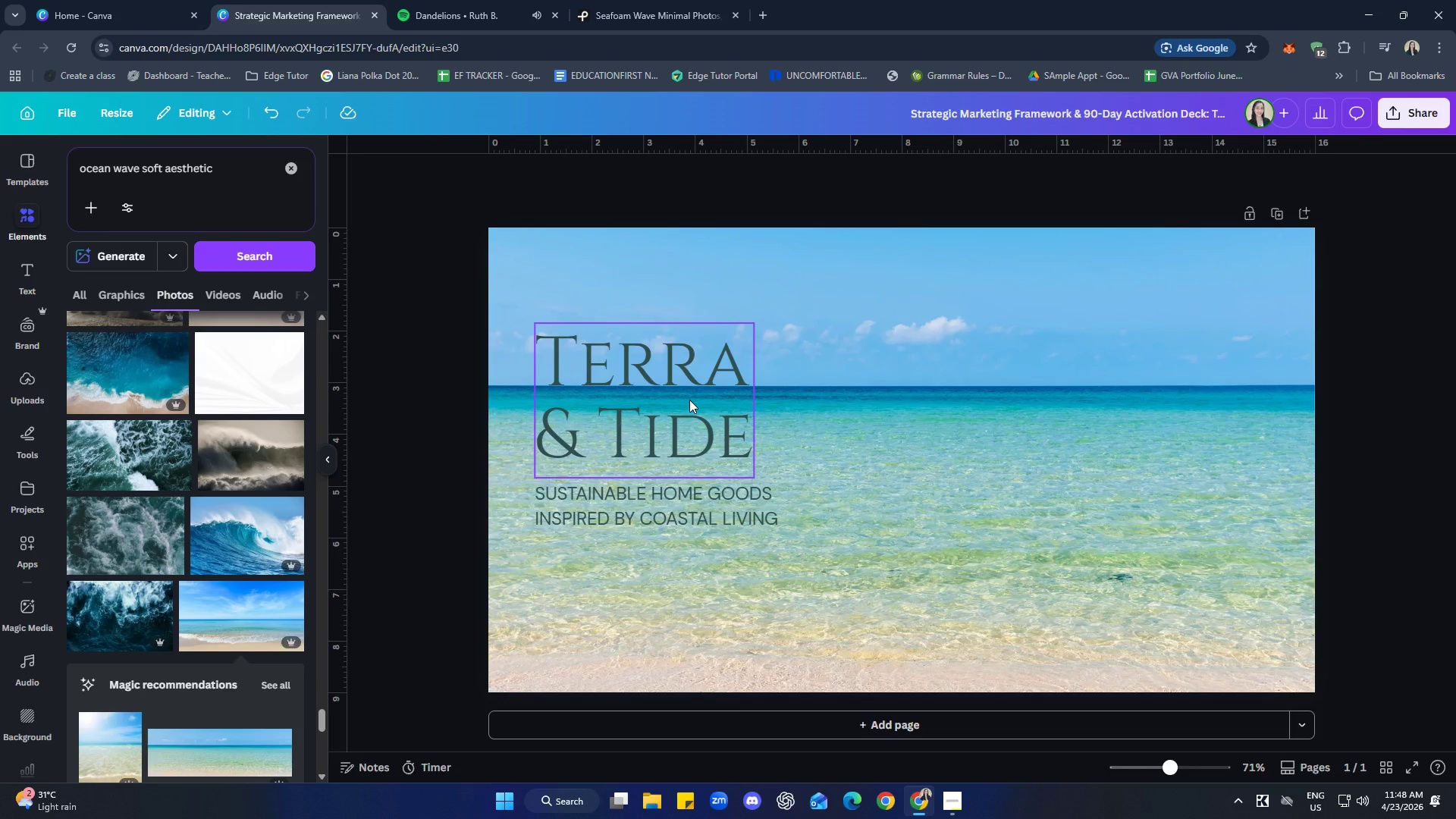 
wait(5.3)
 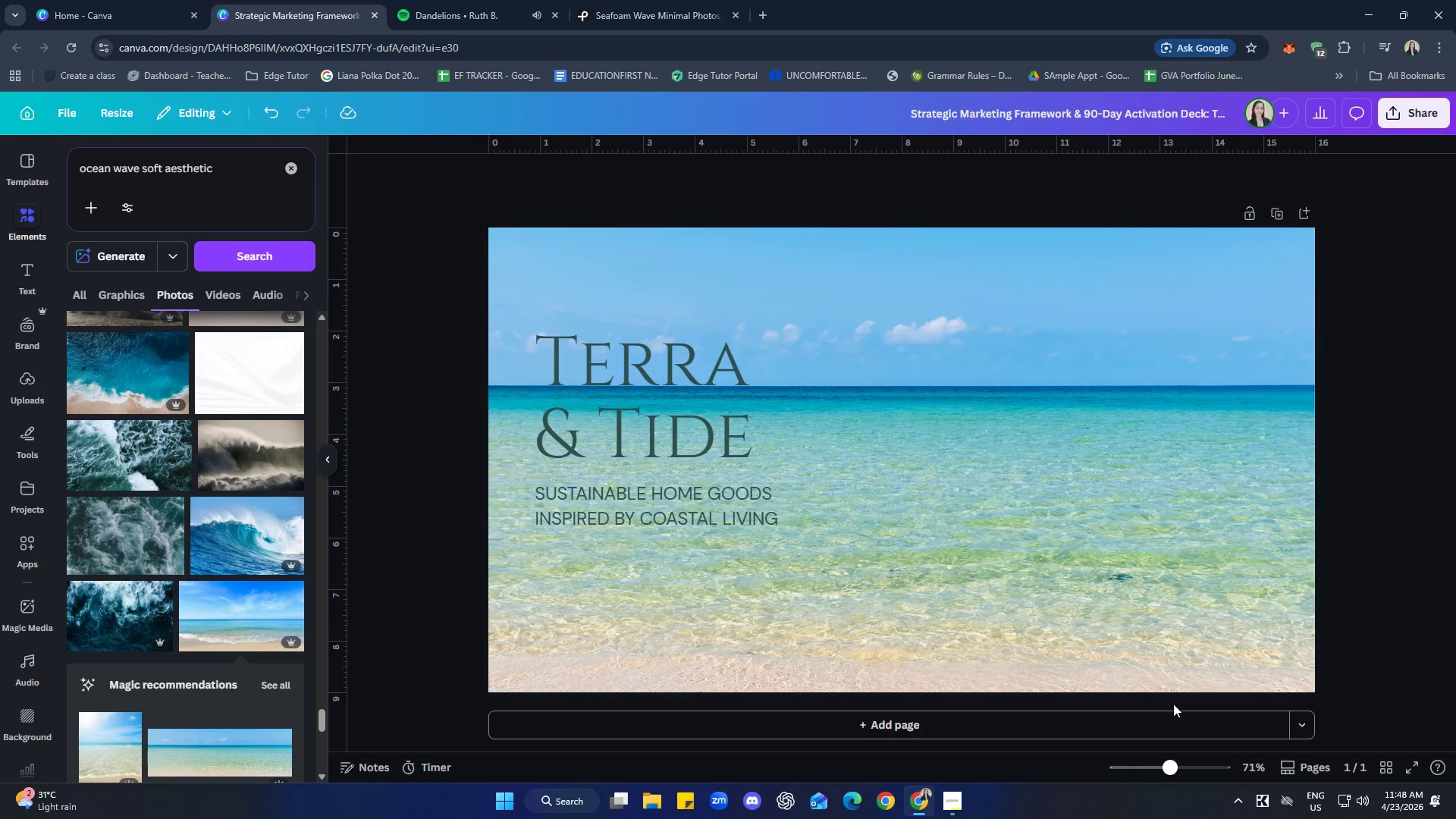 
scroll: coordinate [240, 570], scroll_direction: down, amount: 2.0
 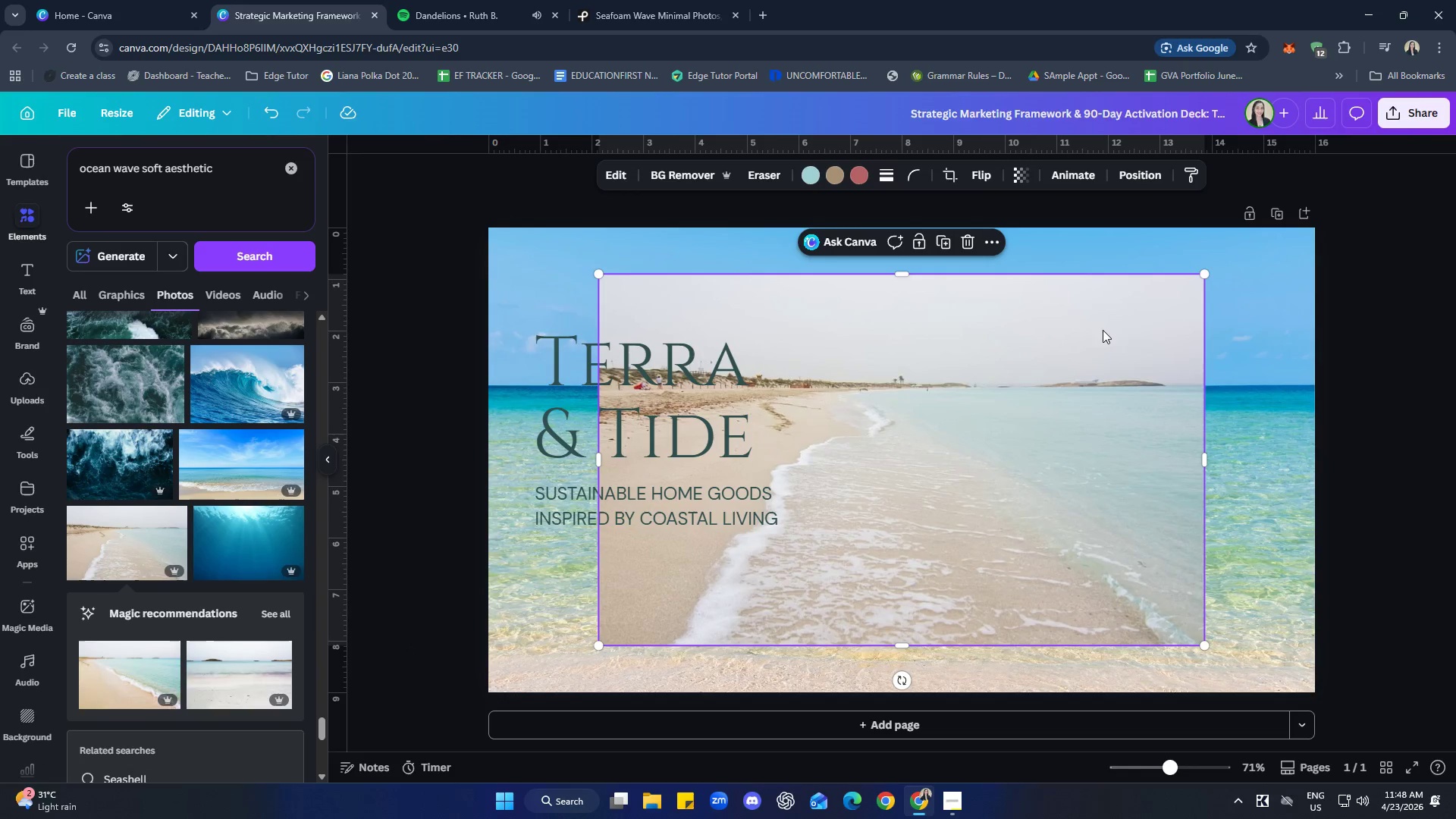 
left_click([962, 240])
 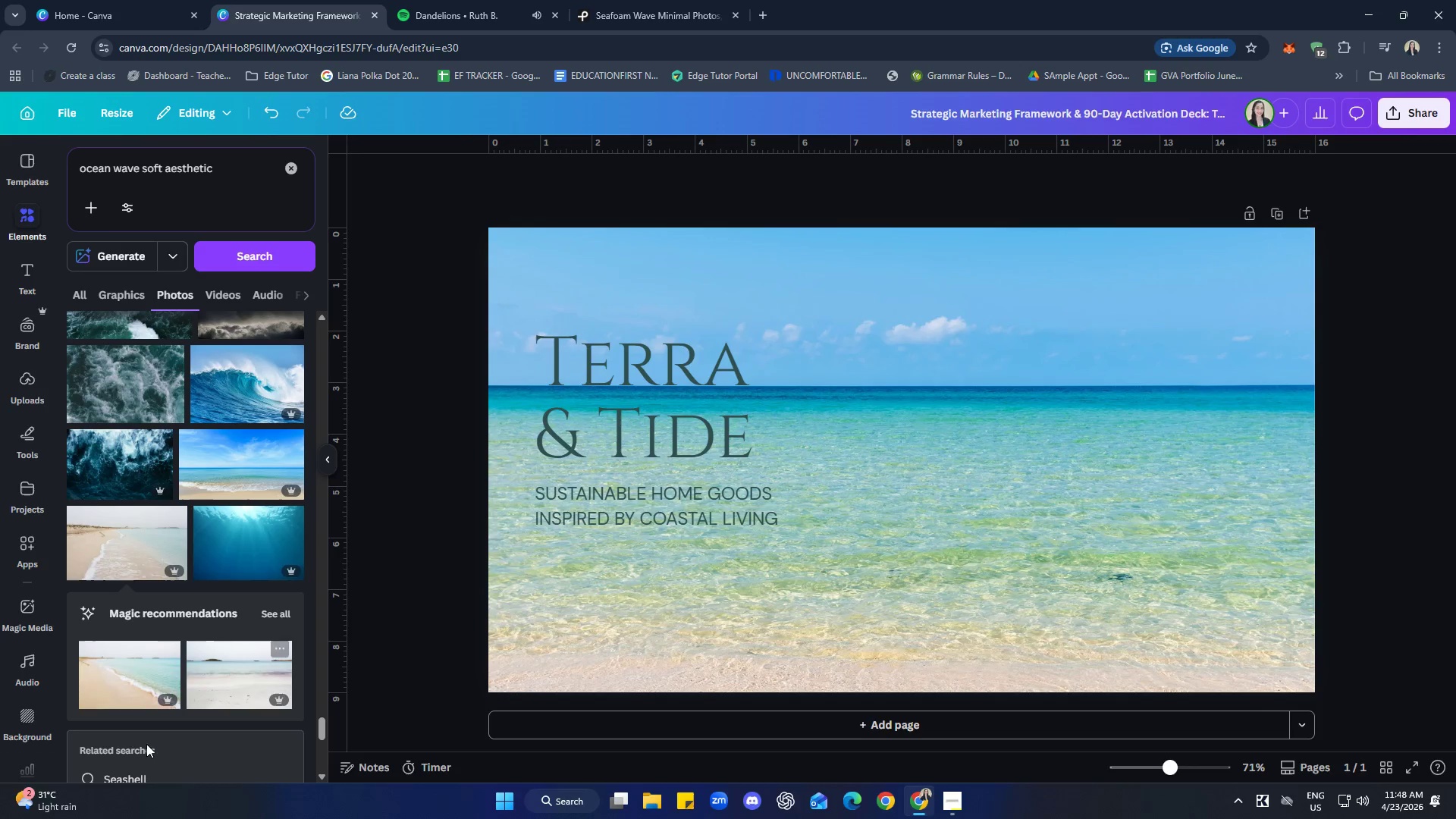 
left_click([139, 679])
 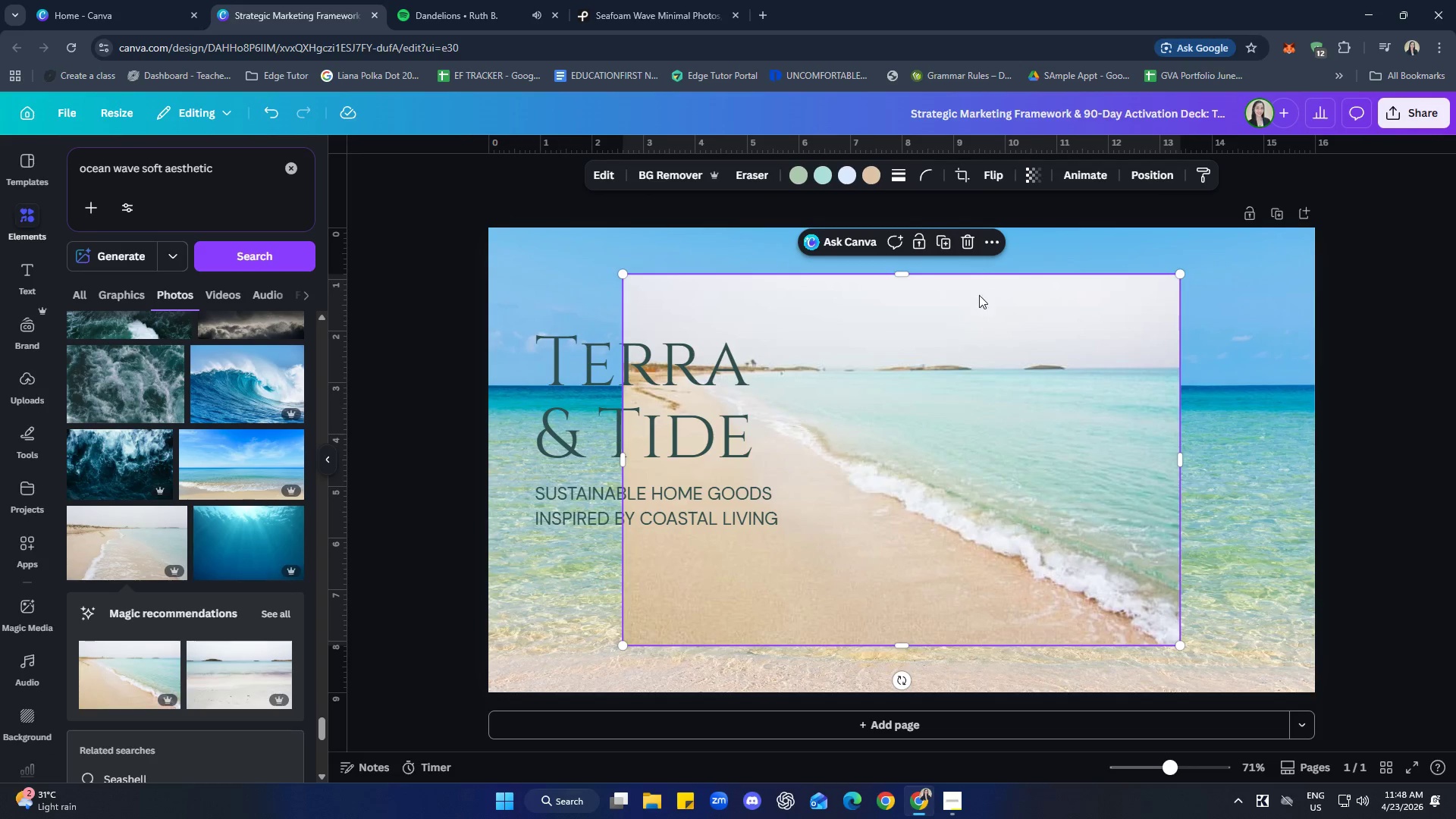 
left_click([961, 243])
 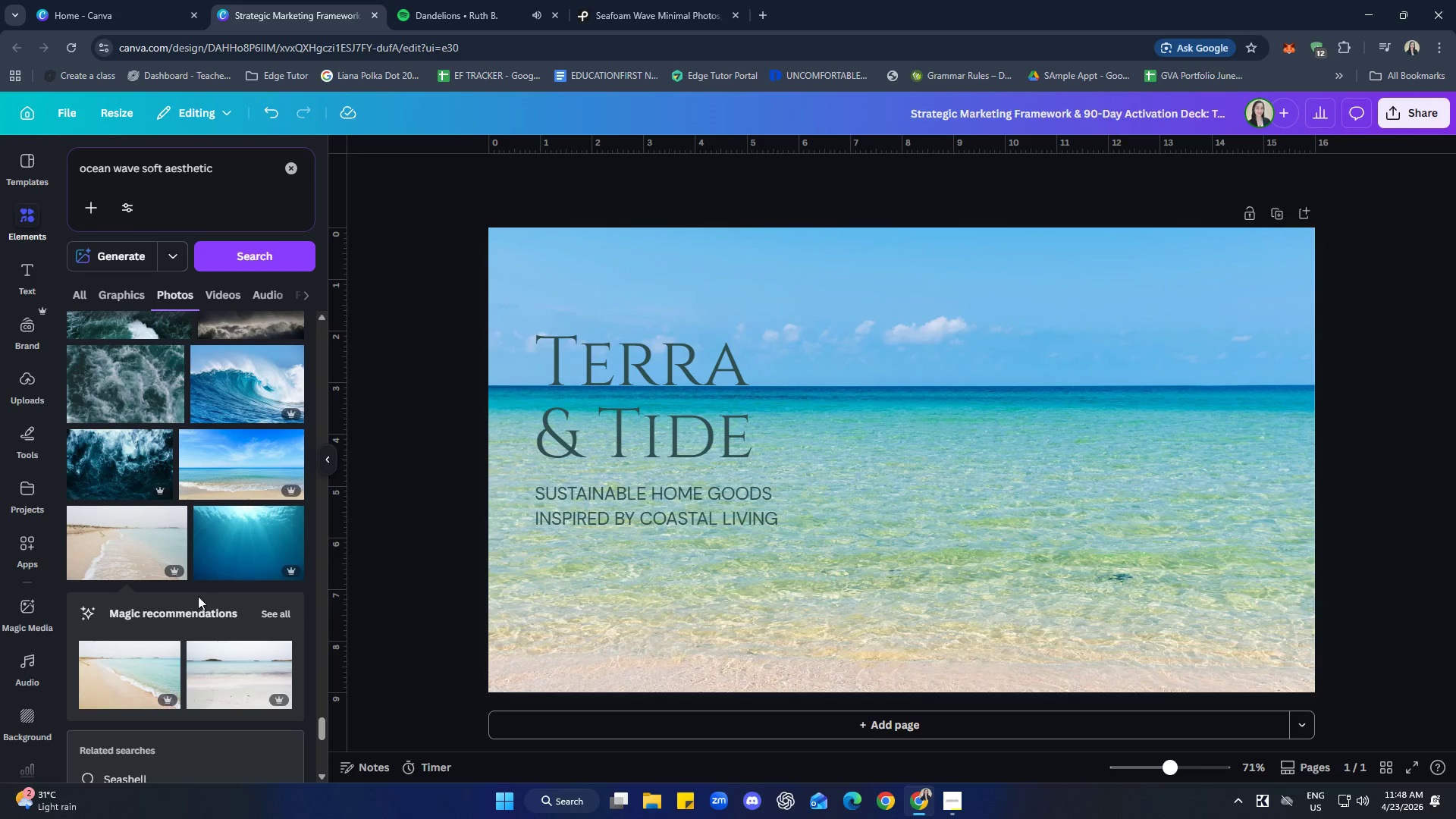 
scroll: coordinate [164, 593], scroll_direction: up, amount: 1.0
 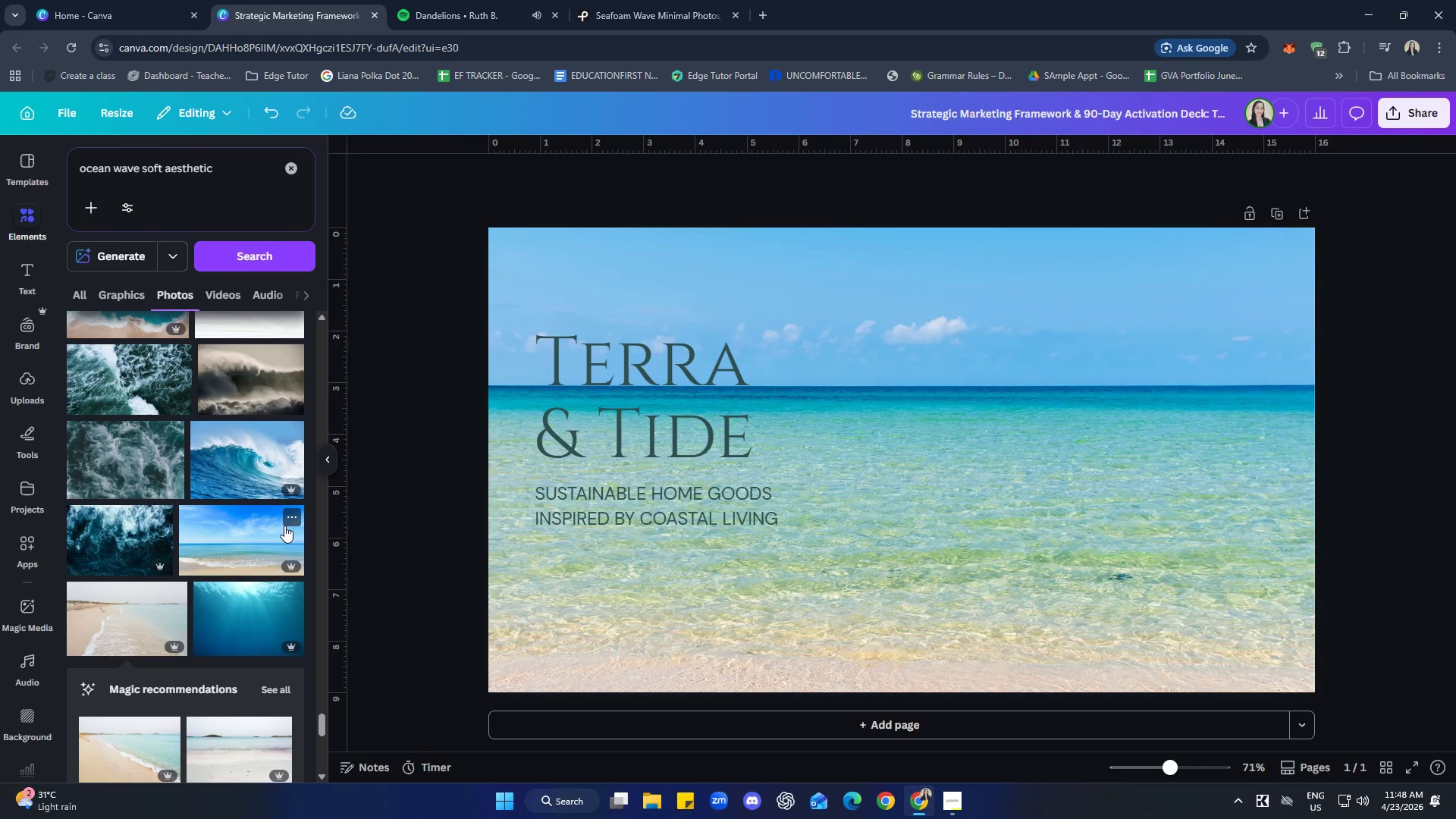 
left_click([293, 507])
 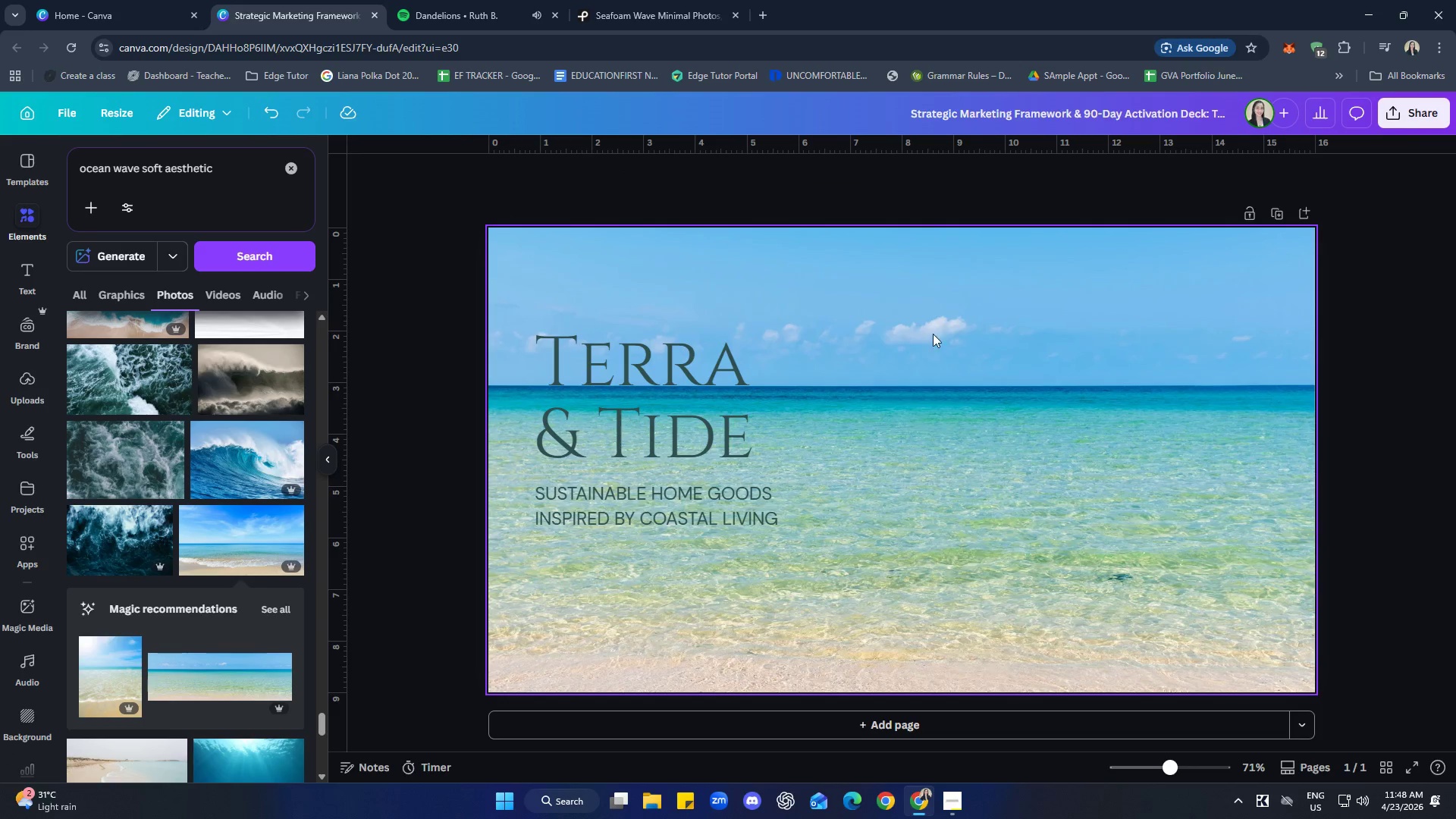 
left_click([287, 608])
 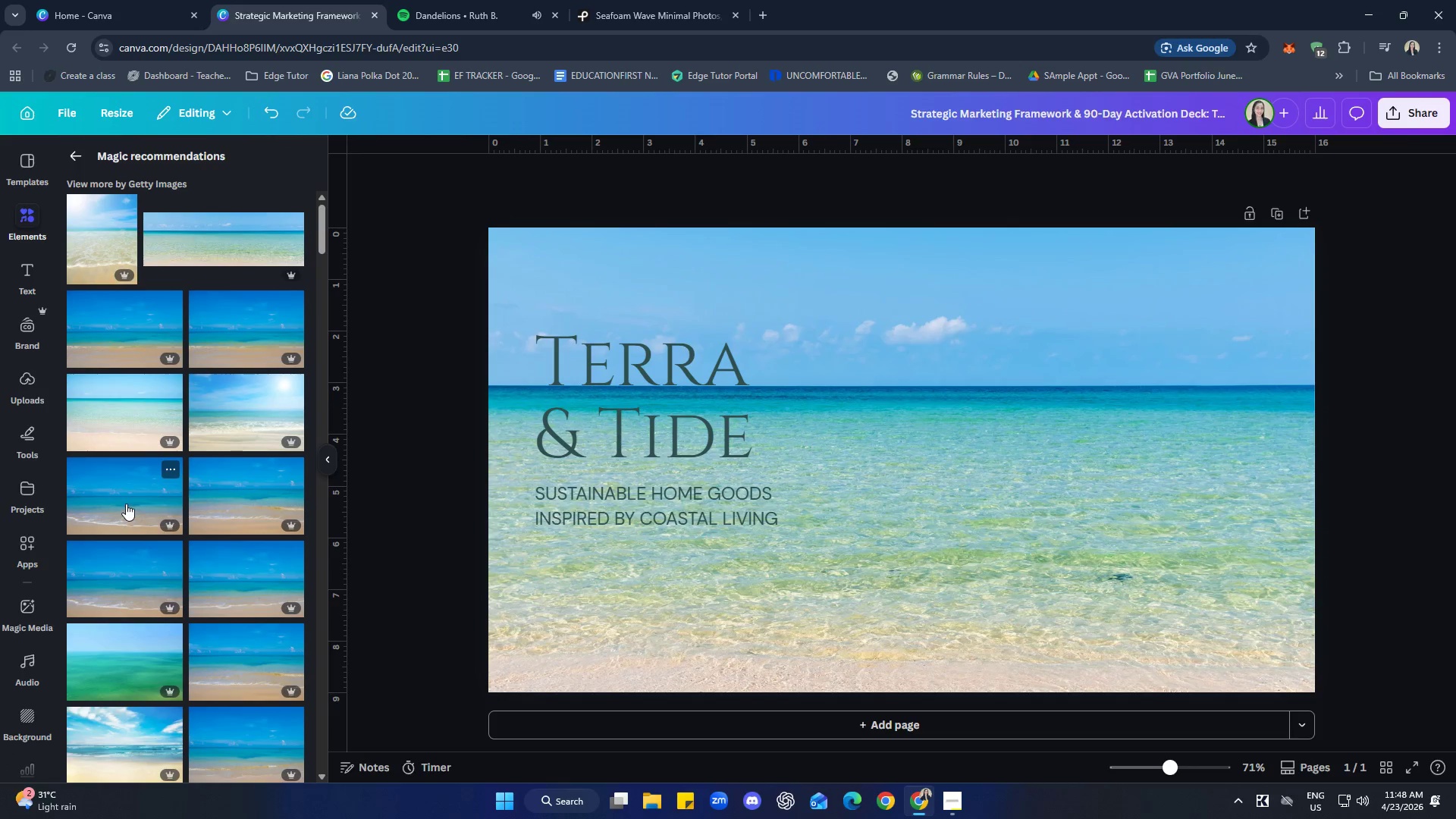 
left_click([140, 411])
 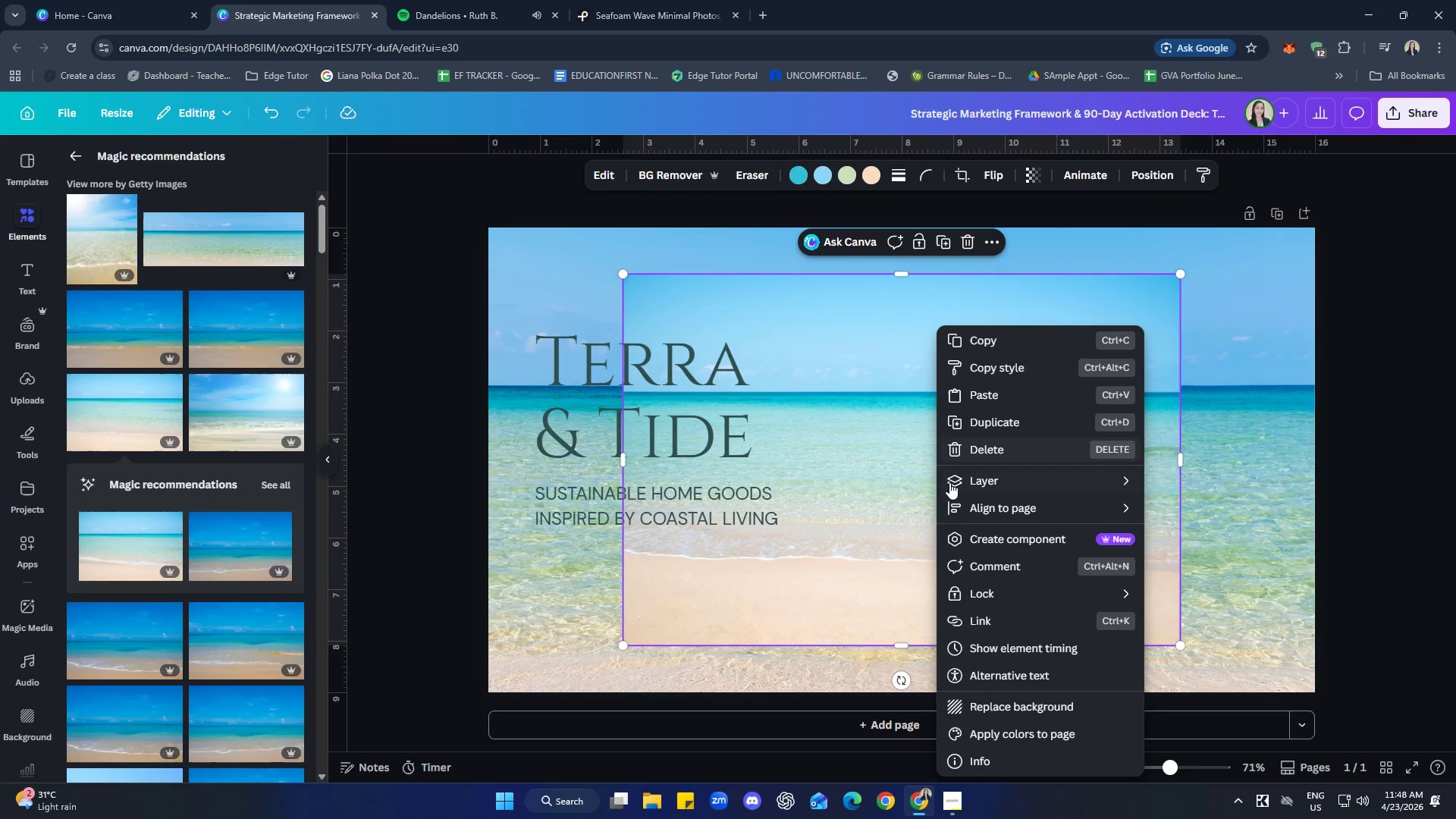 
left_click([985, 701])
 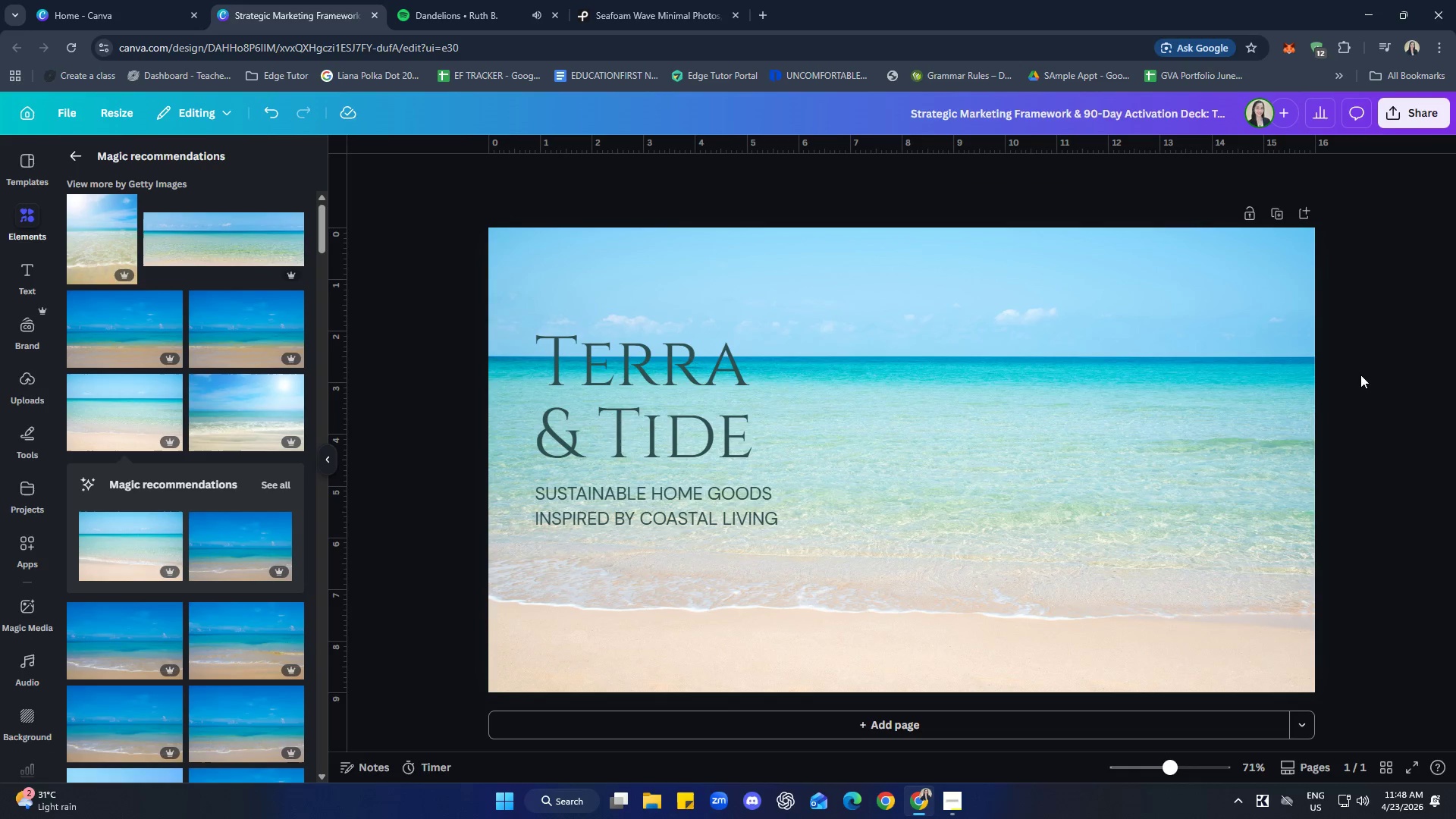 
left_click([1363, 360])
 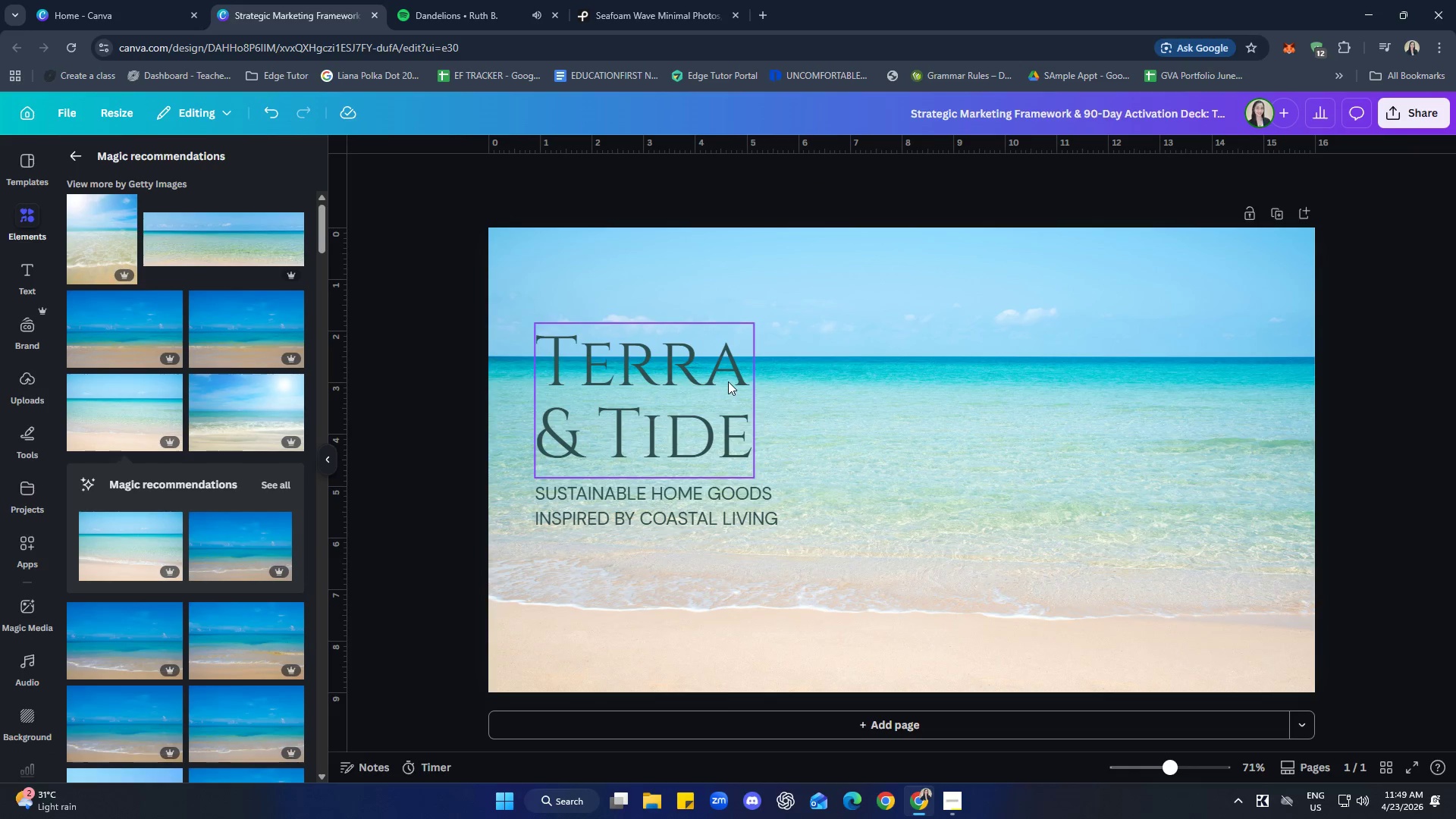 
left_click([685, 393])
 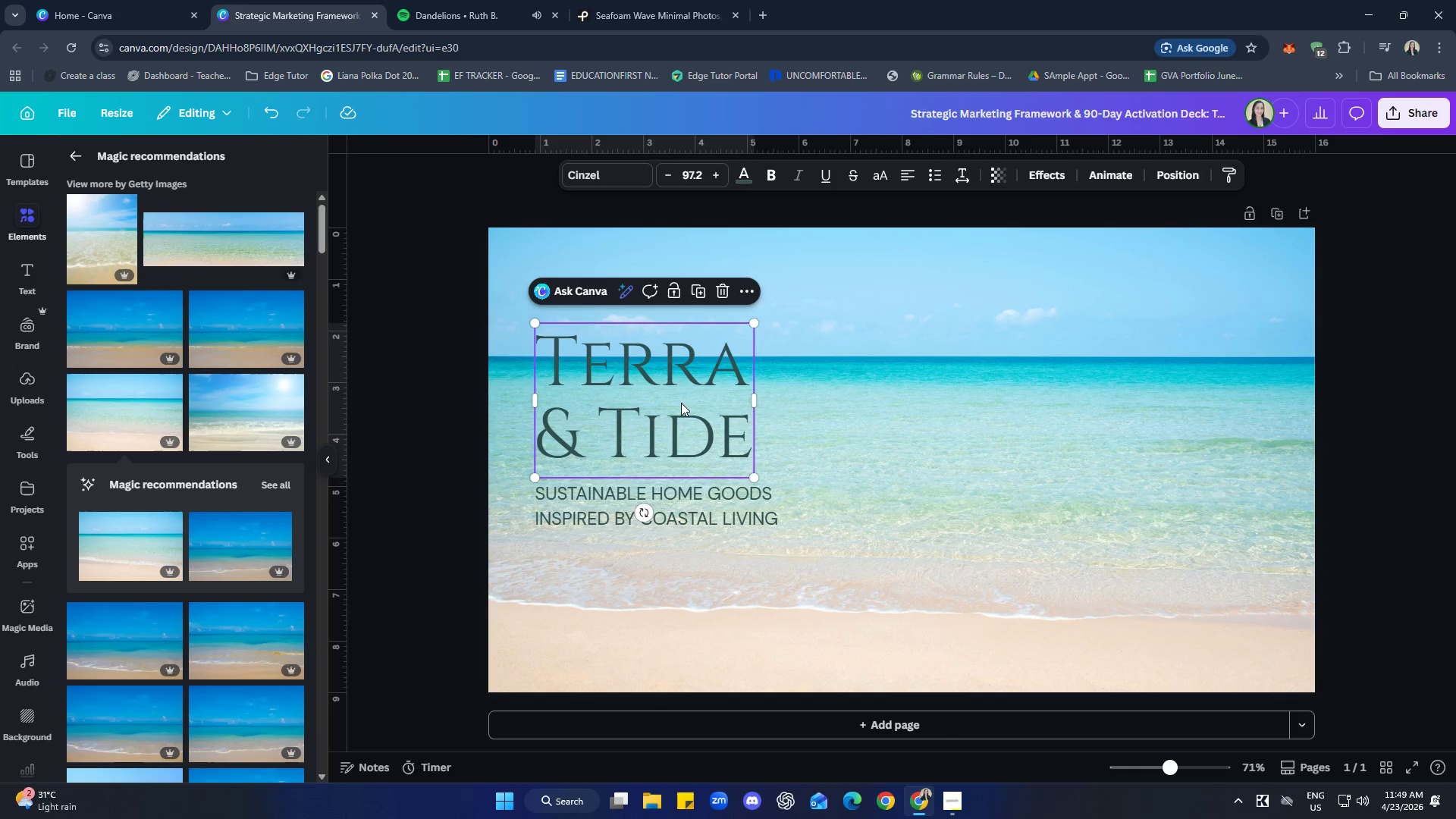 
hold_key(key=ShiftLeft, duration=0.69)
left_click([678, 507])
 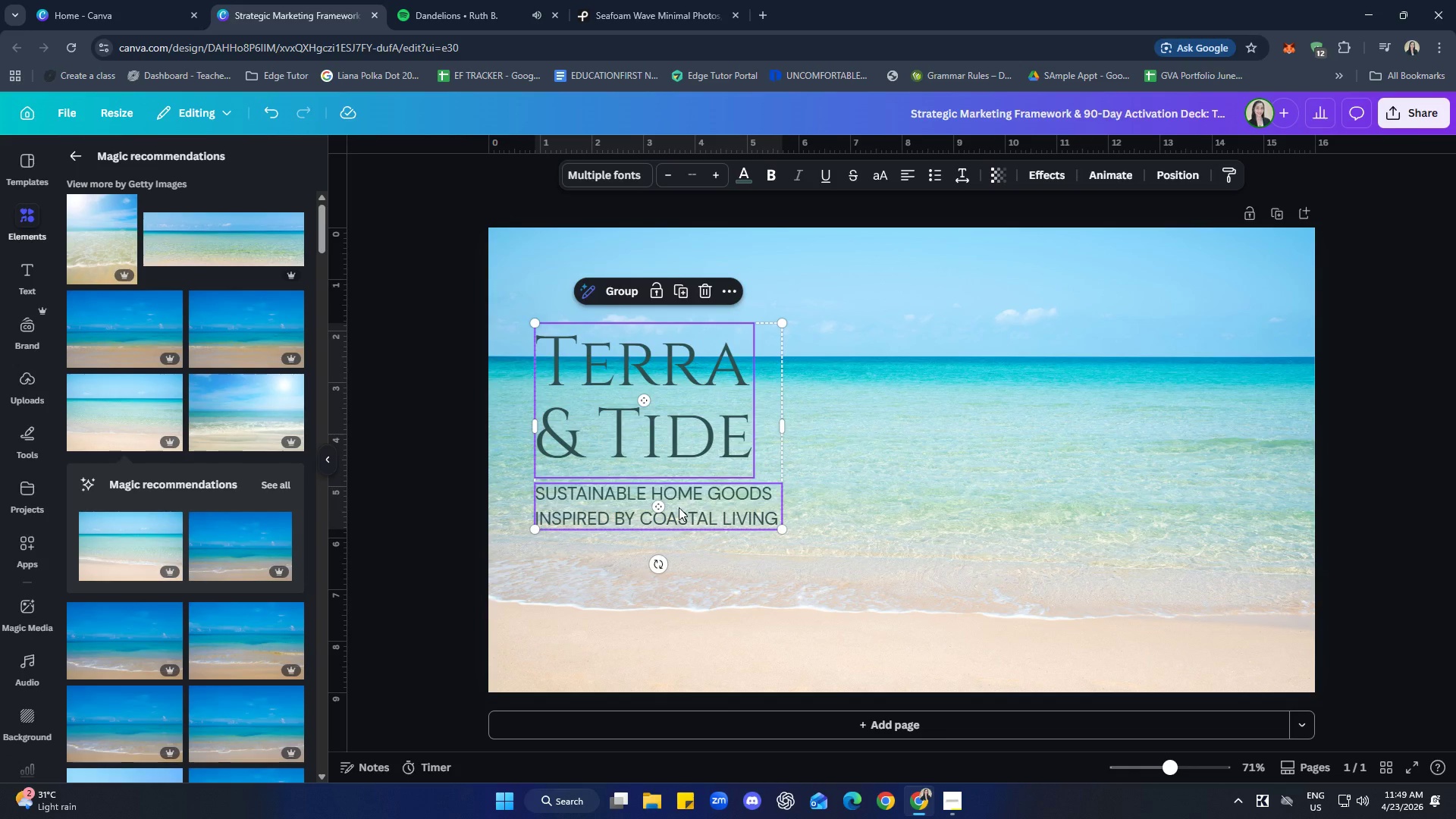 
key(ArrowDown)
 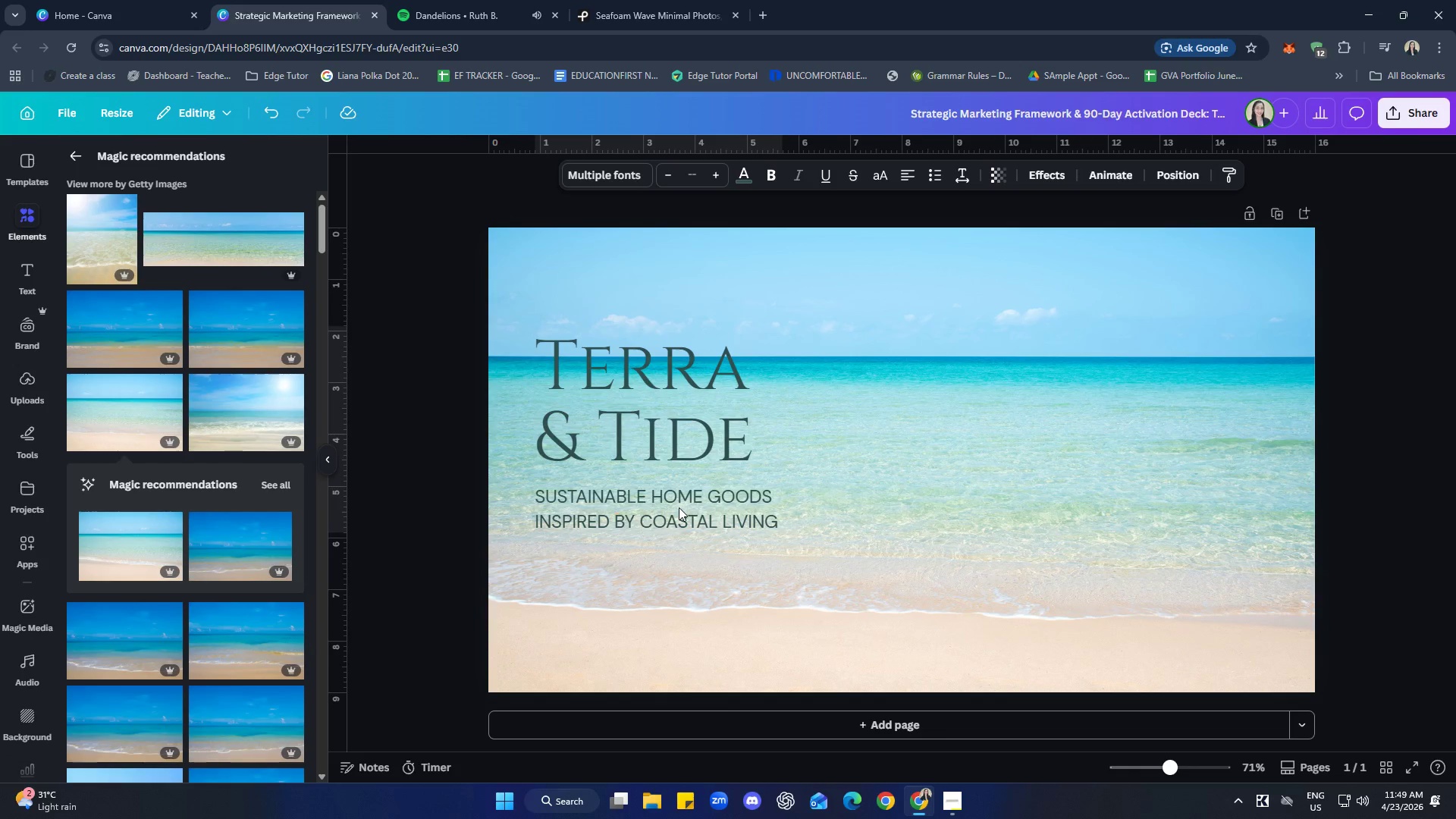 
key(ArrowDown)
 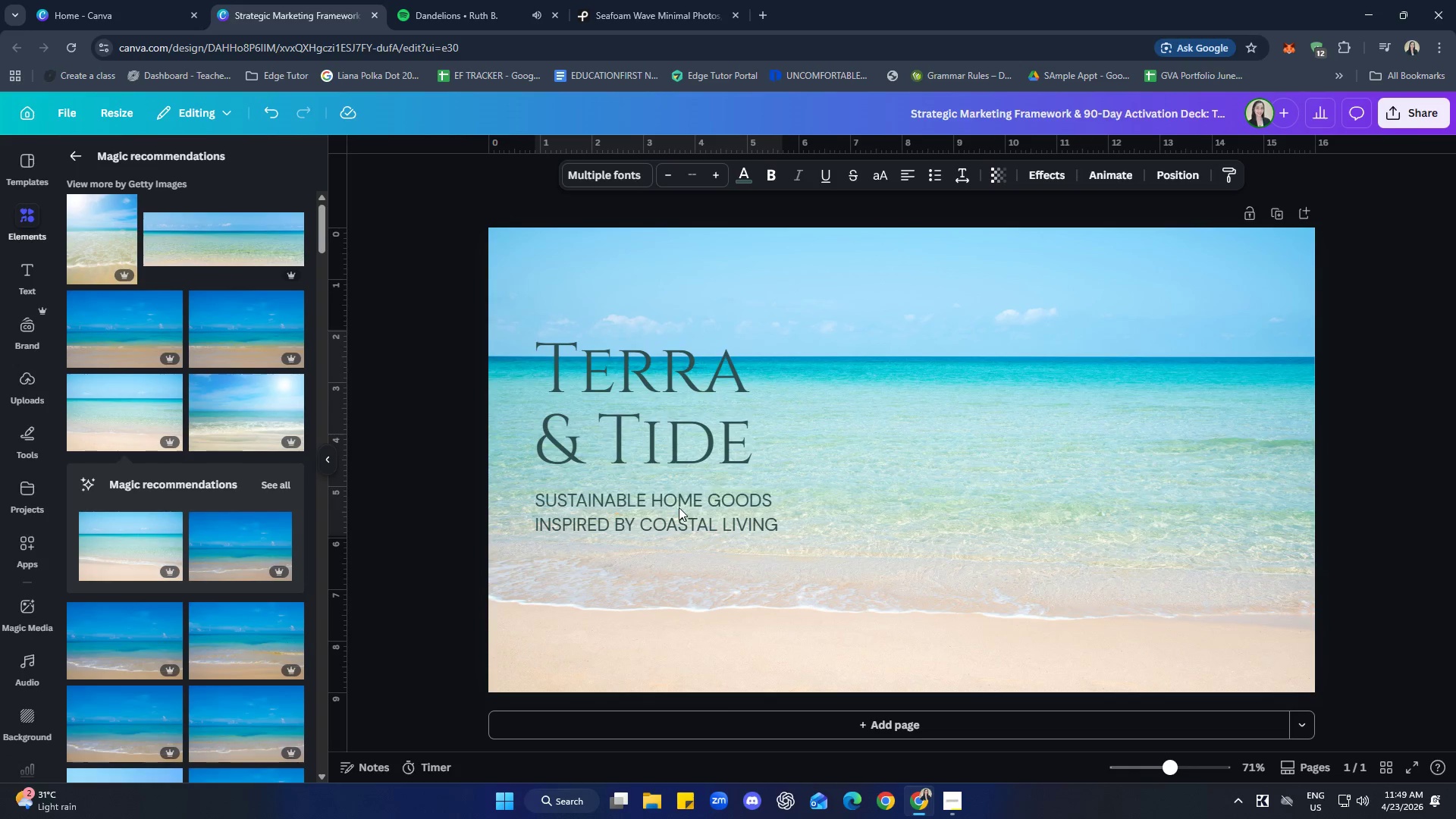 
key(ArrowDown)
 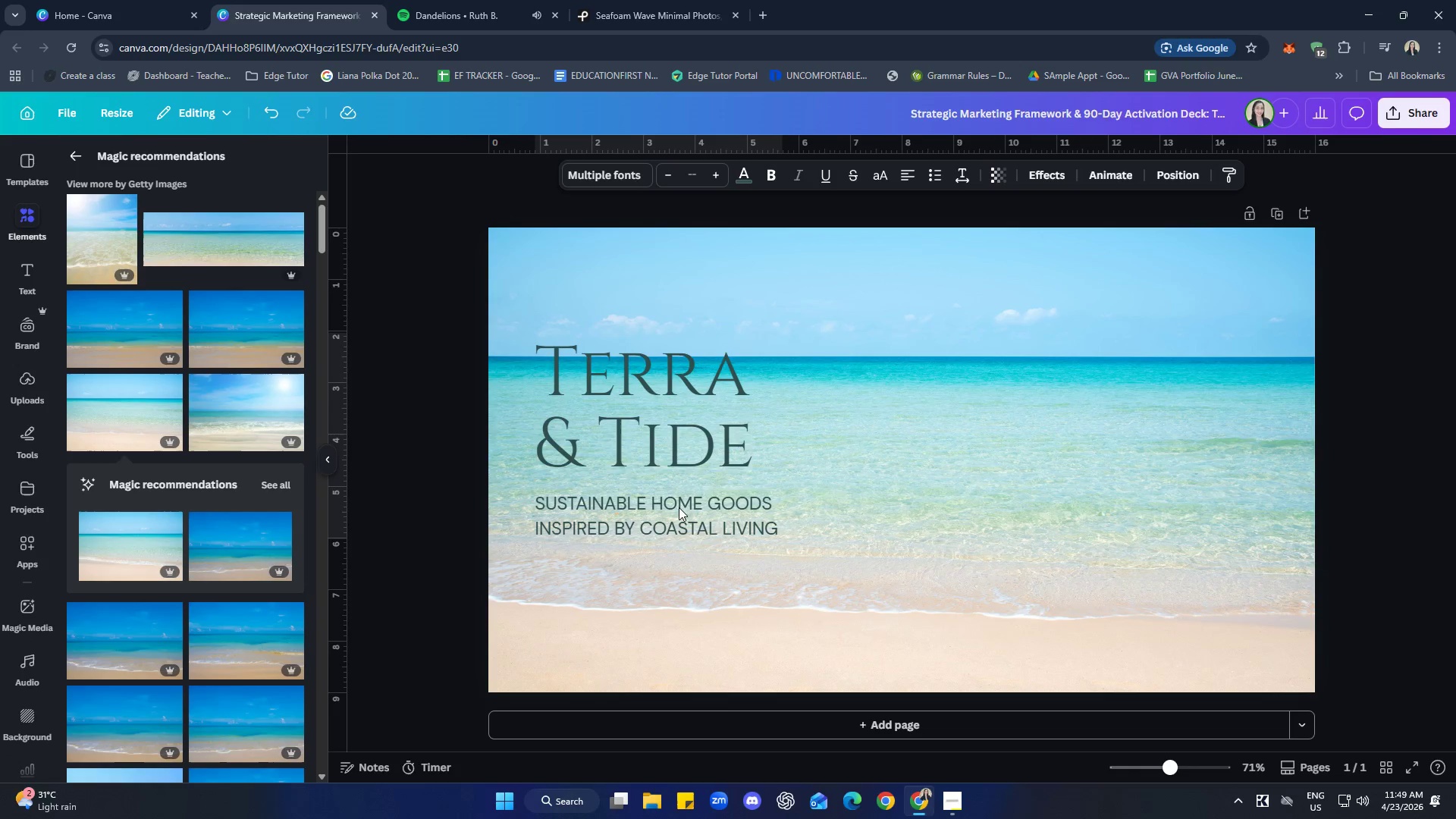 
key(ArrowDown)
 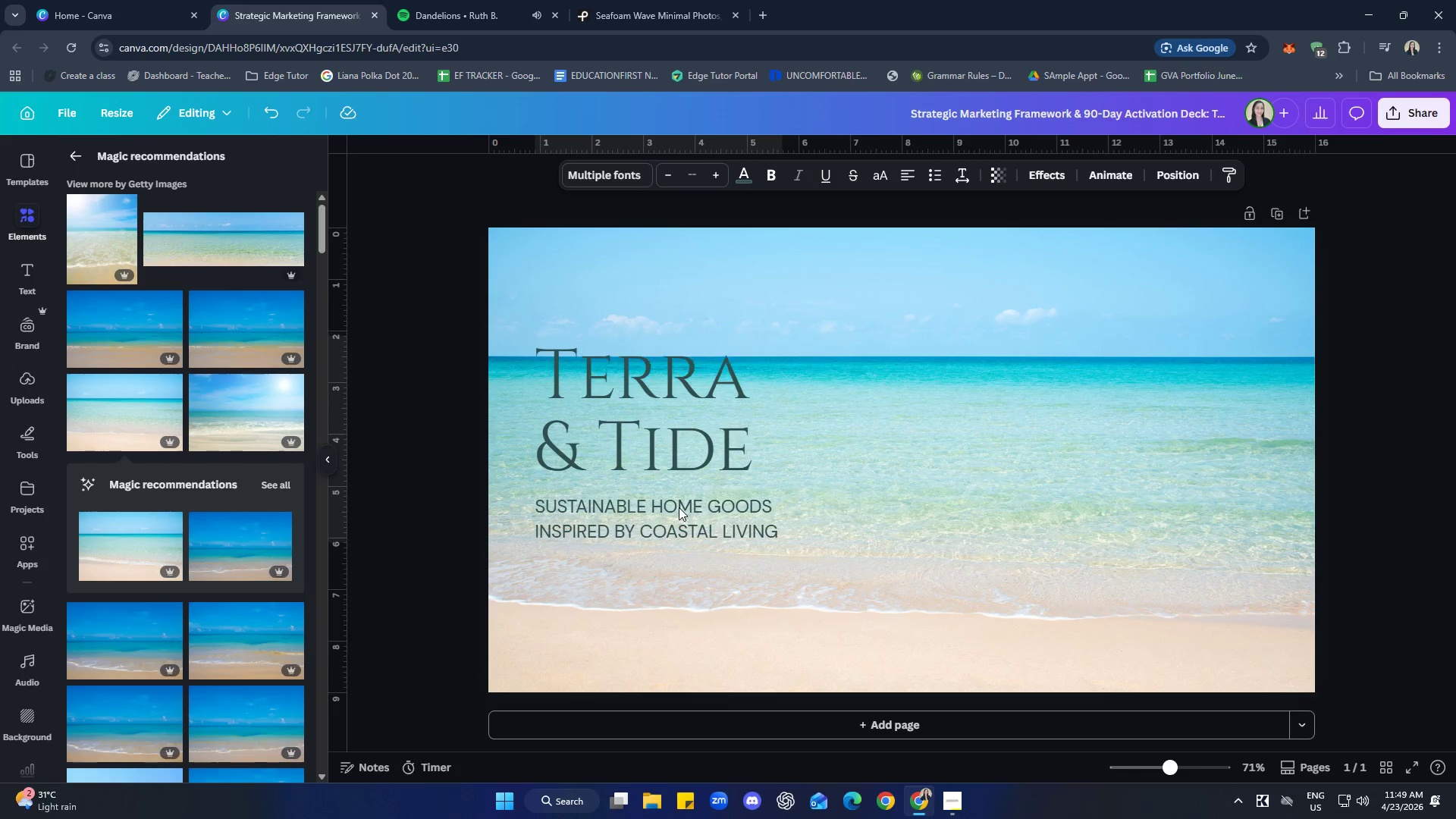 
key(ArrowDown)
 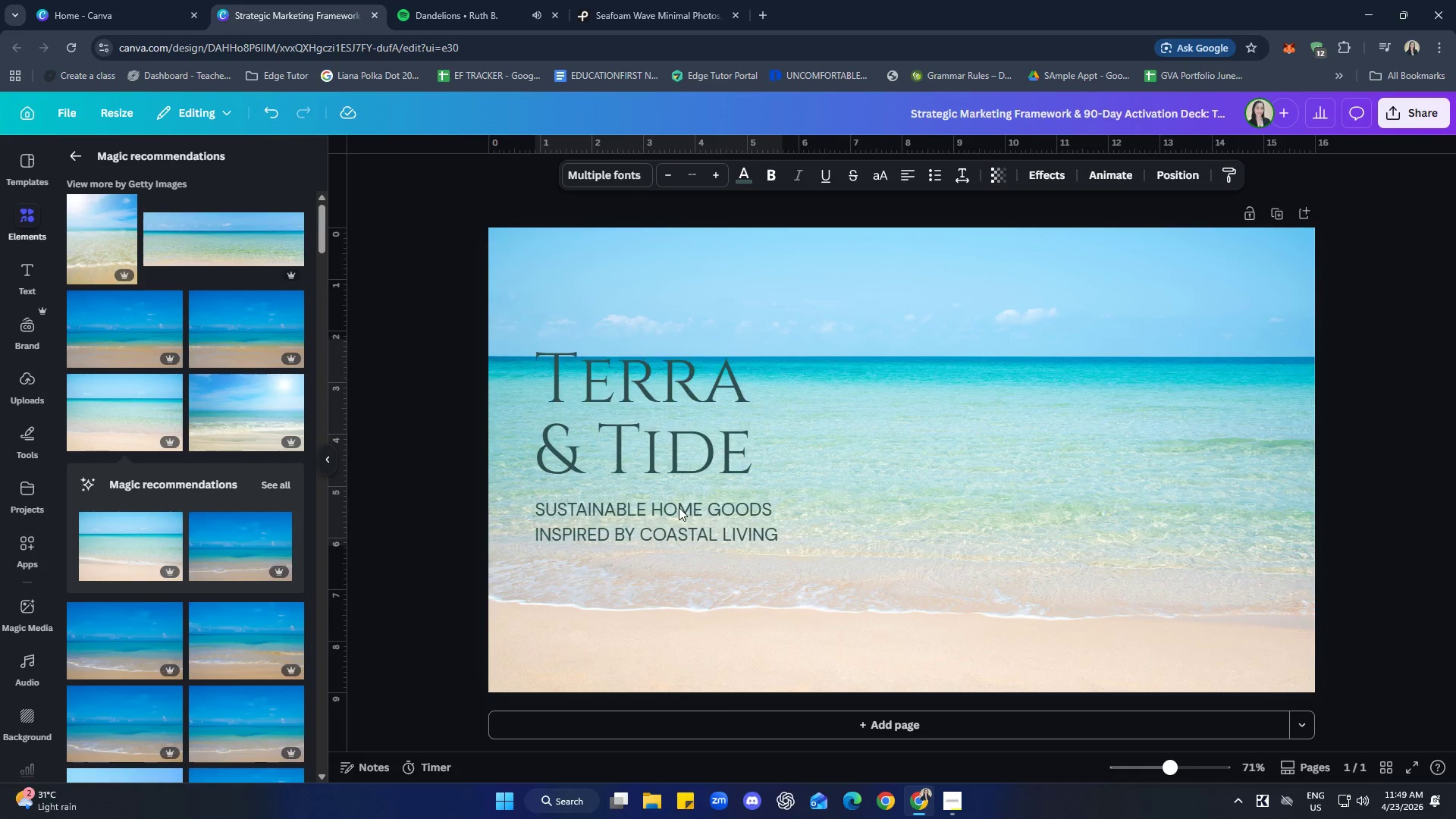 
key(ArrowDown)
 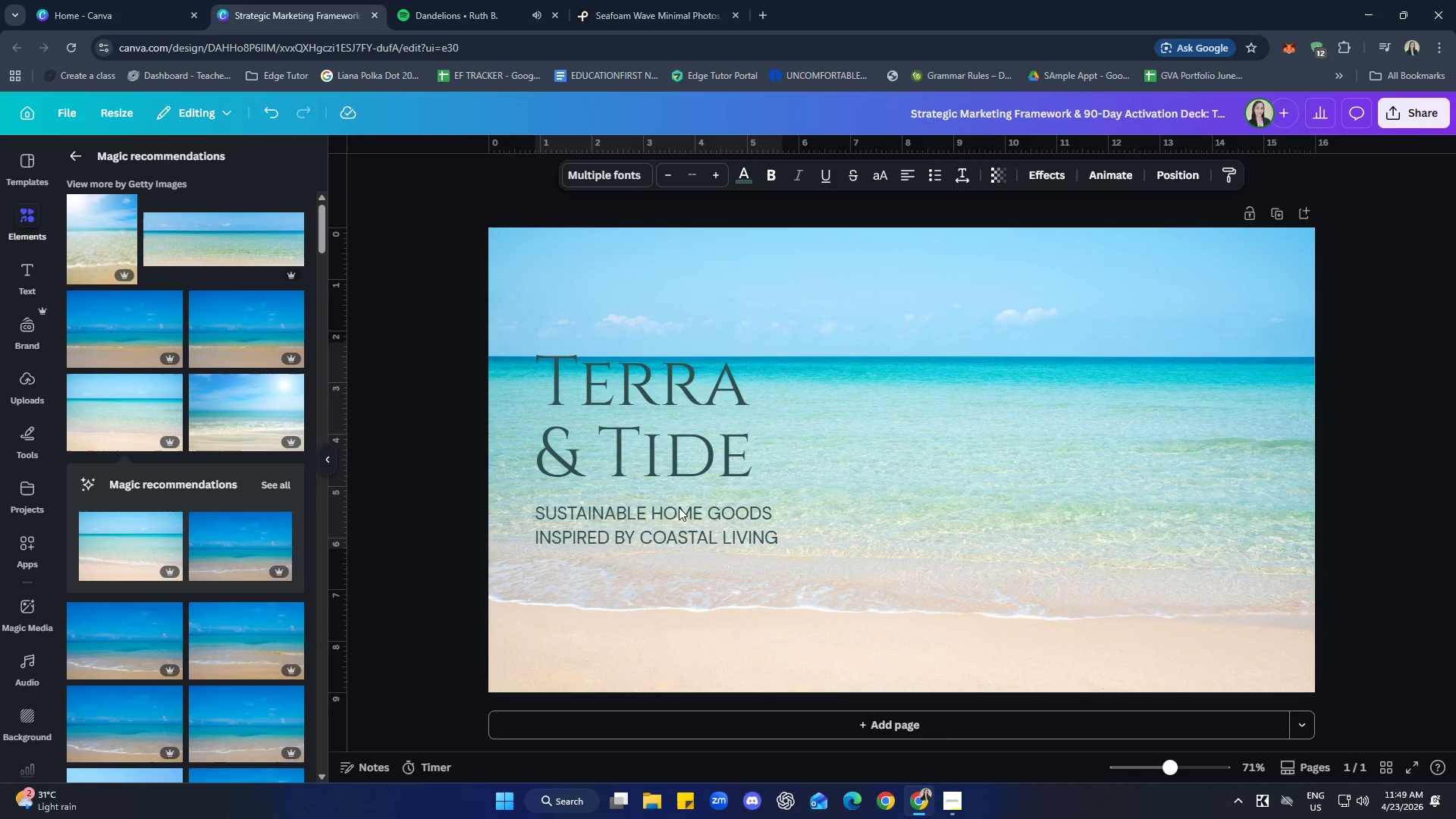 
key(ArrowDown)
 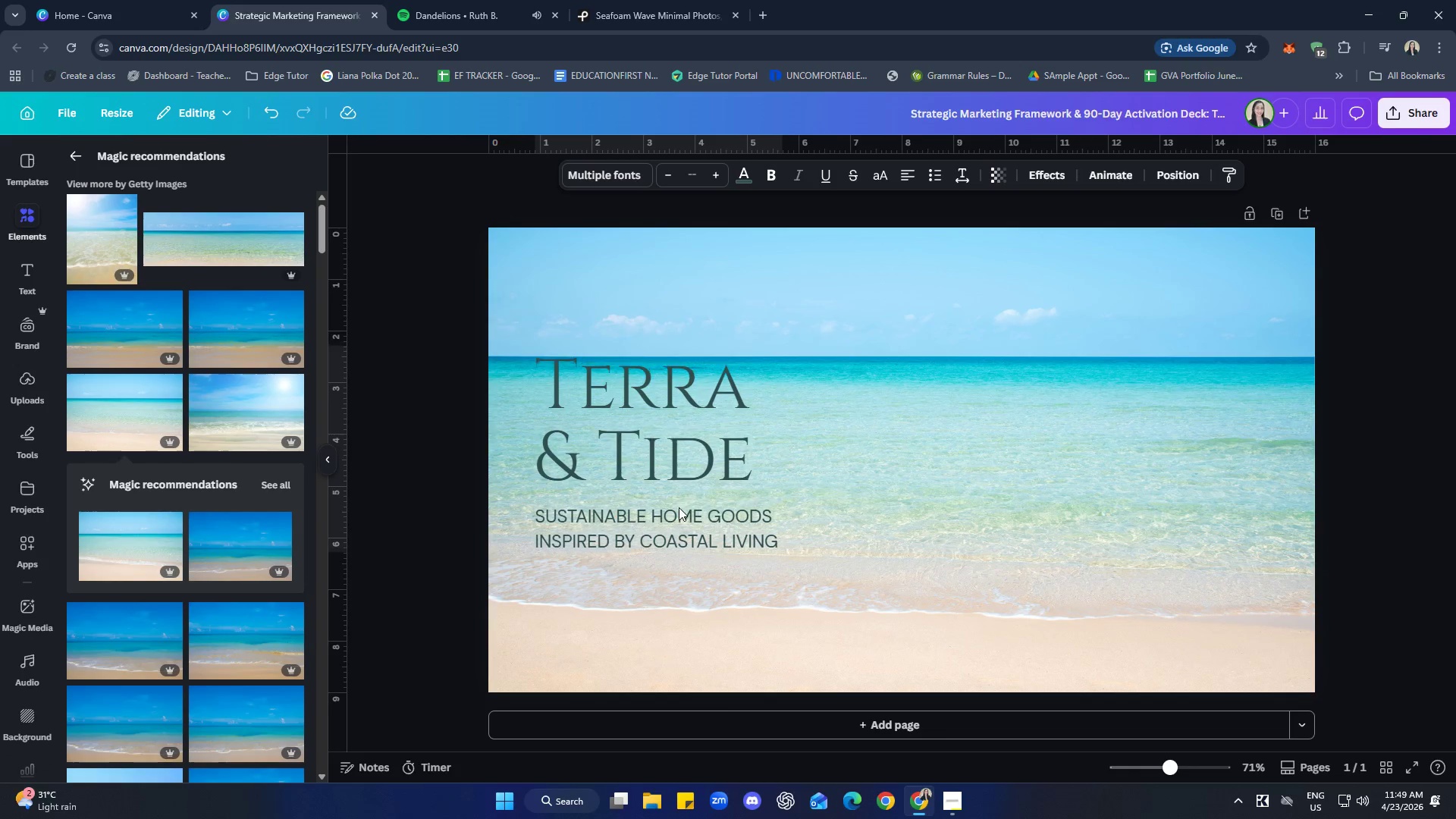 
key(ArrowDown)
 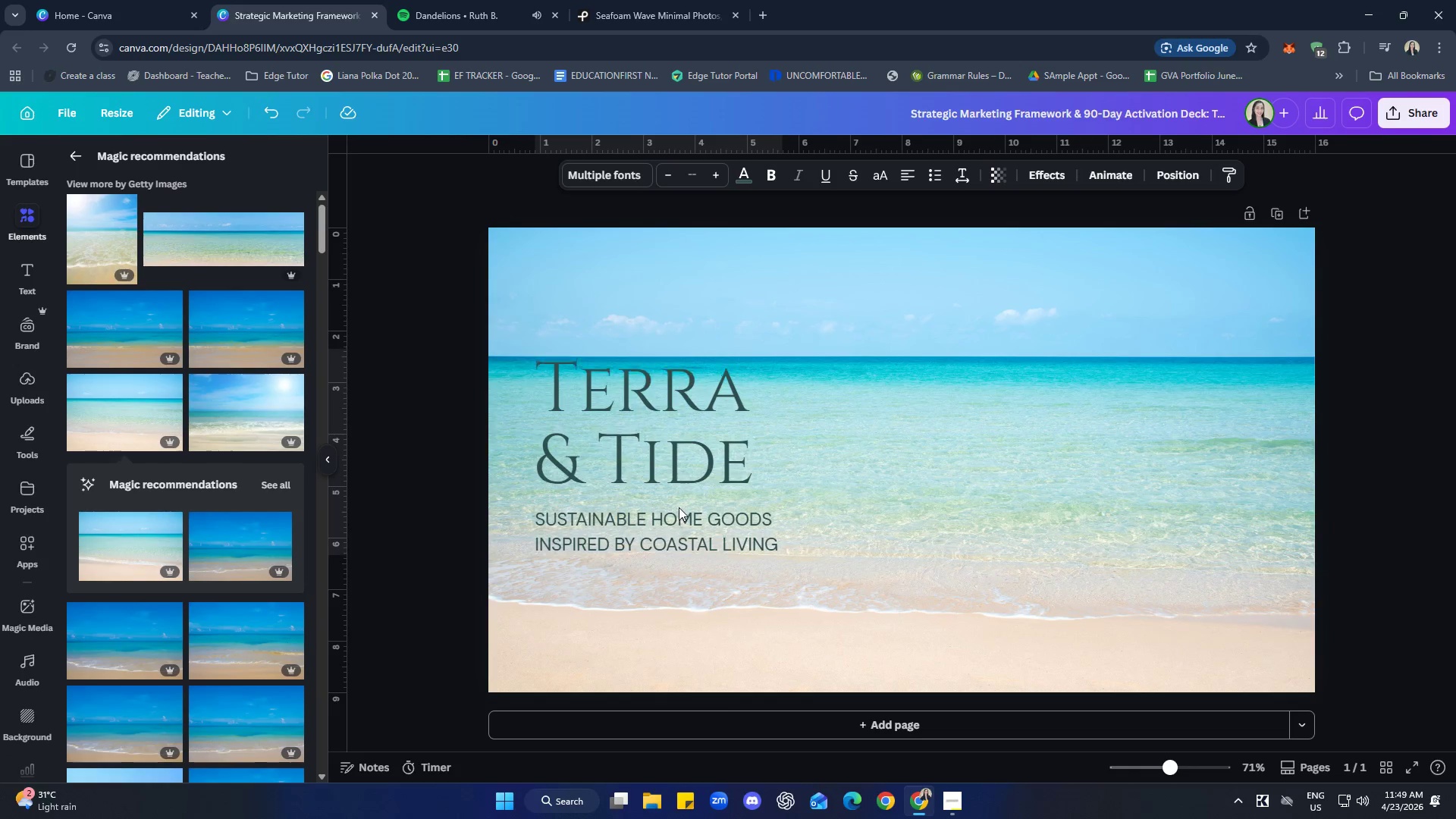 
key(ArrowDown)
 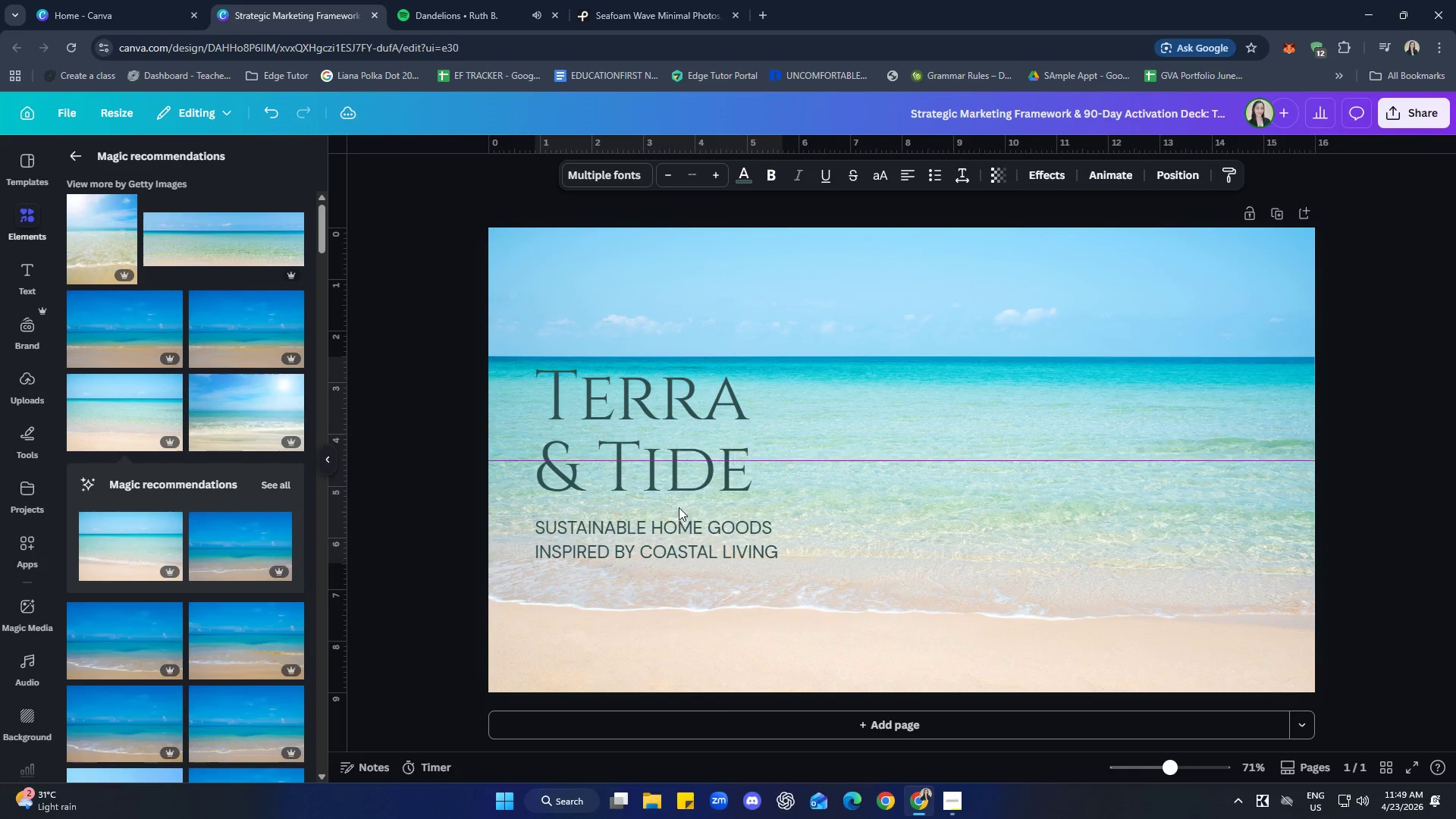 
key(ArrowDown)
 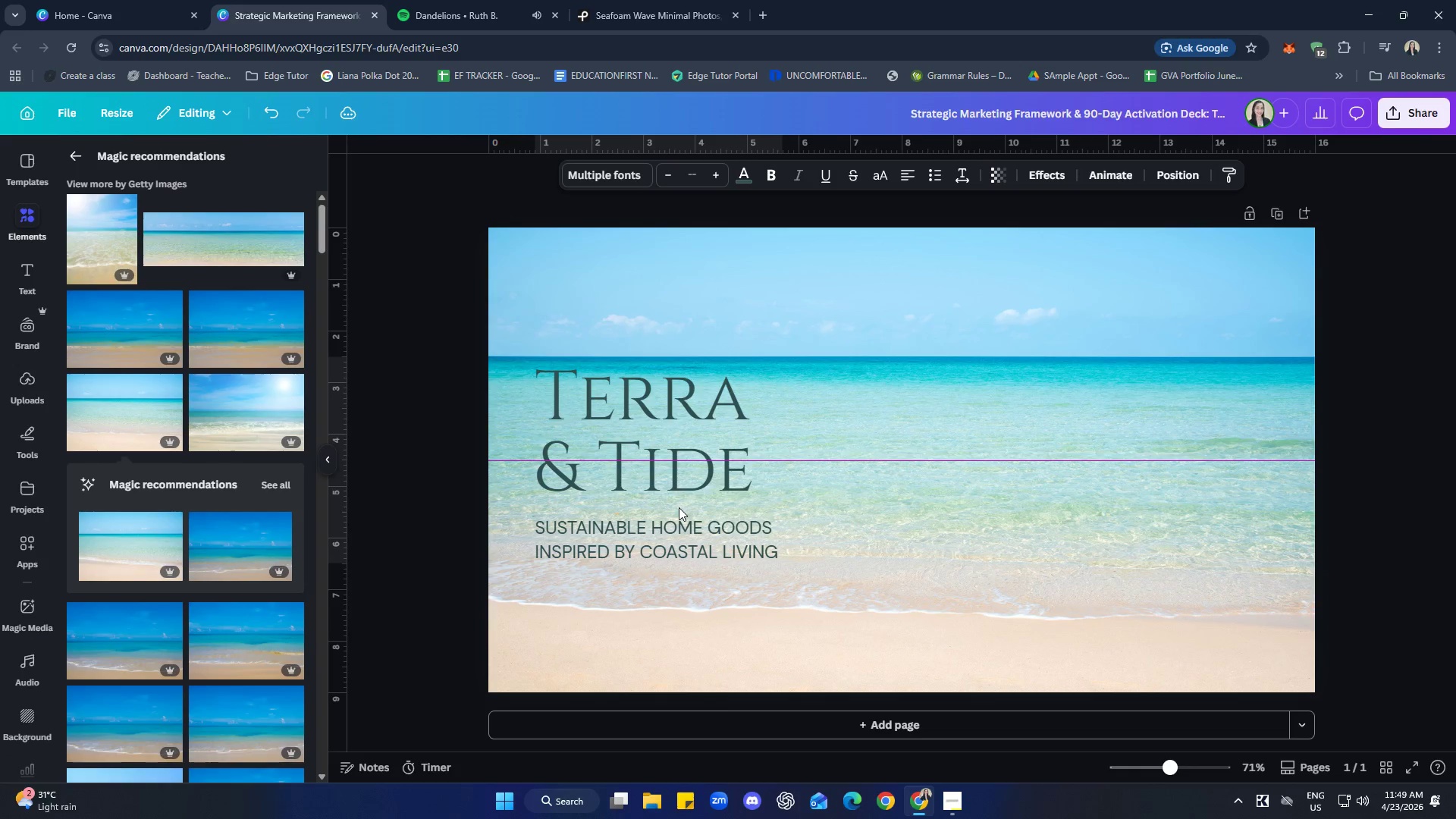 
key(ArrowDown)
 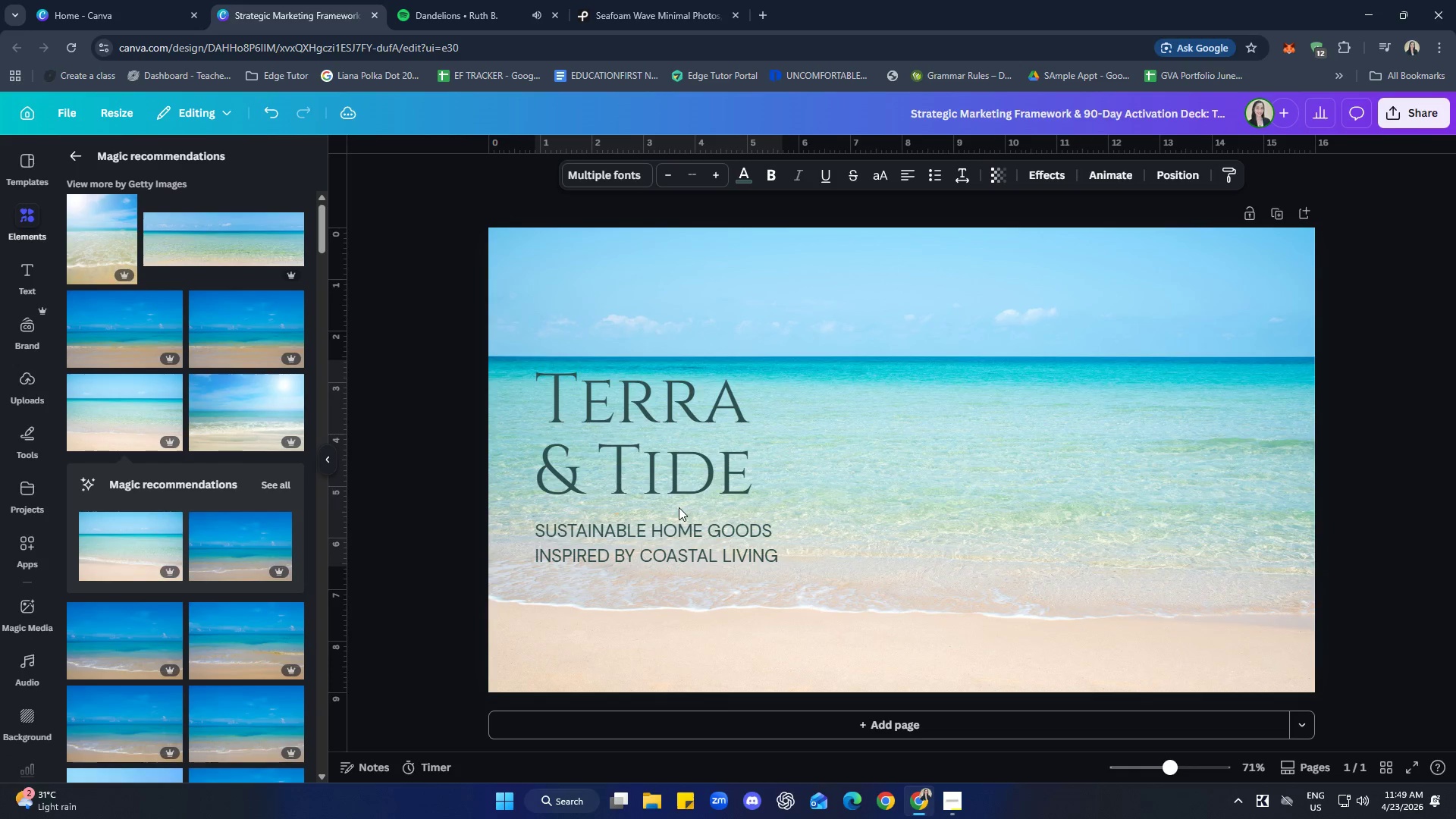 
key(ArrowDown)
 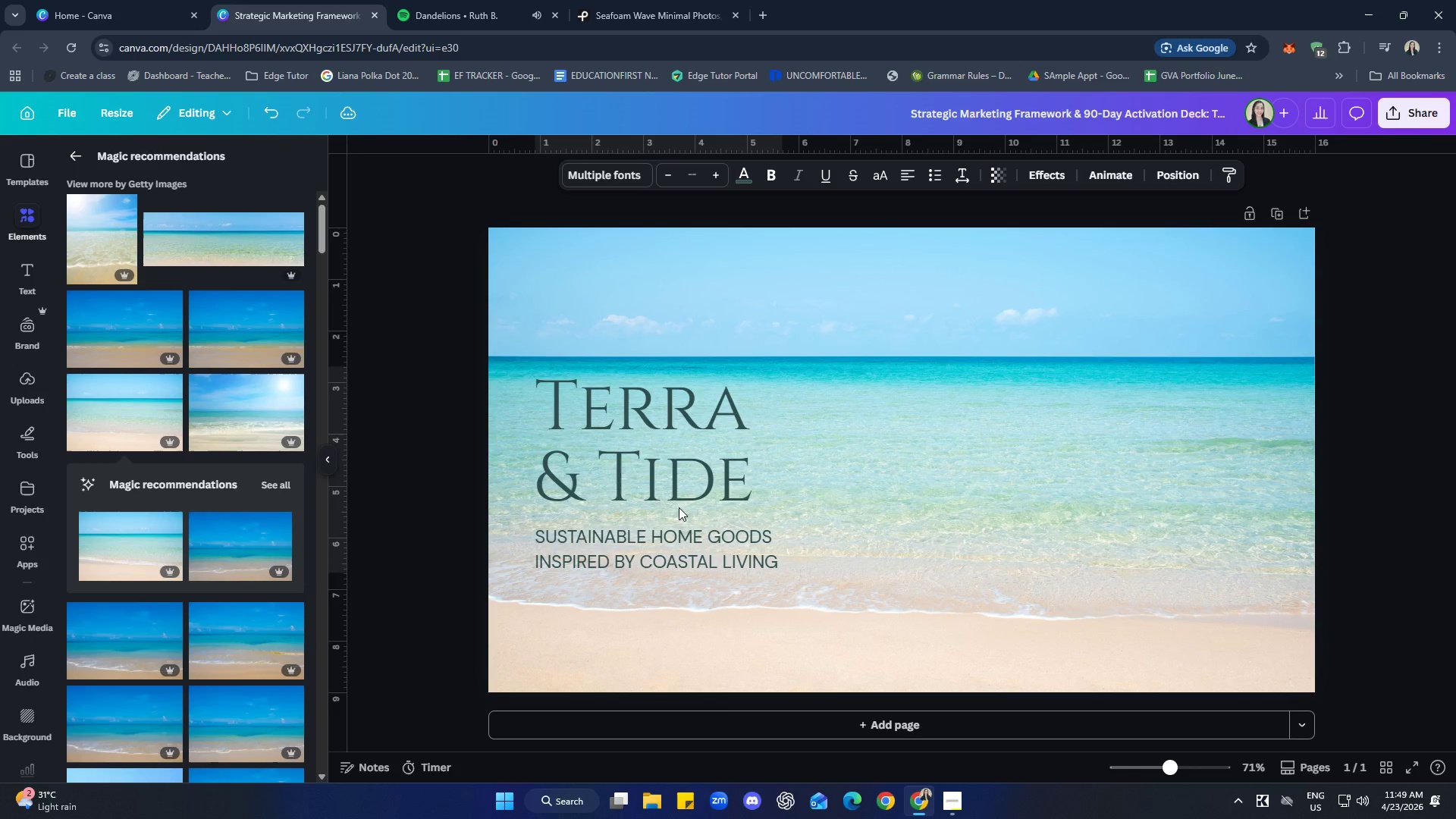 
key(ArrowDown)
 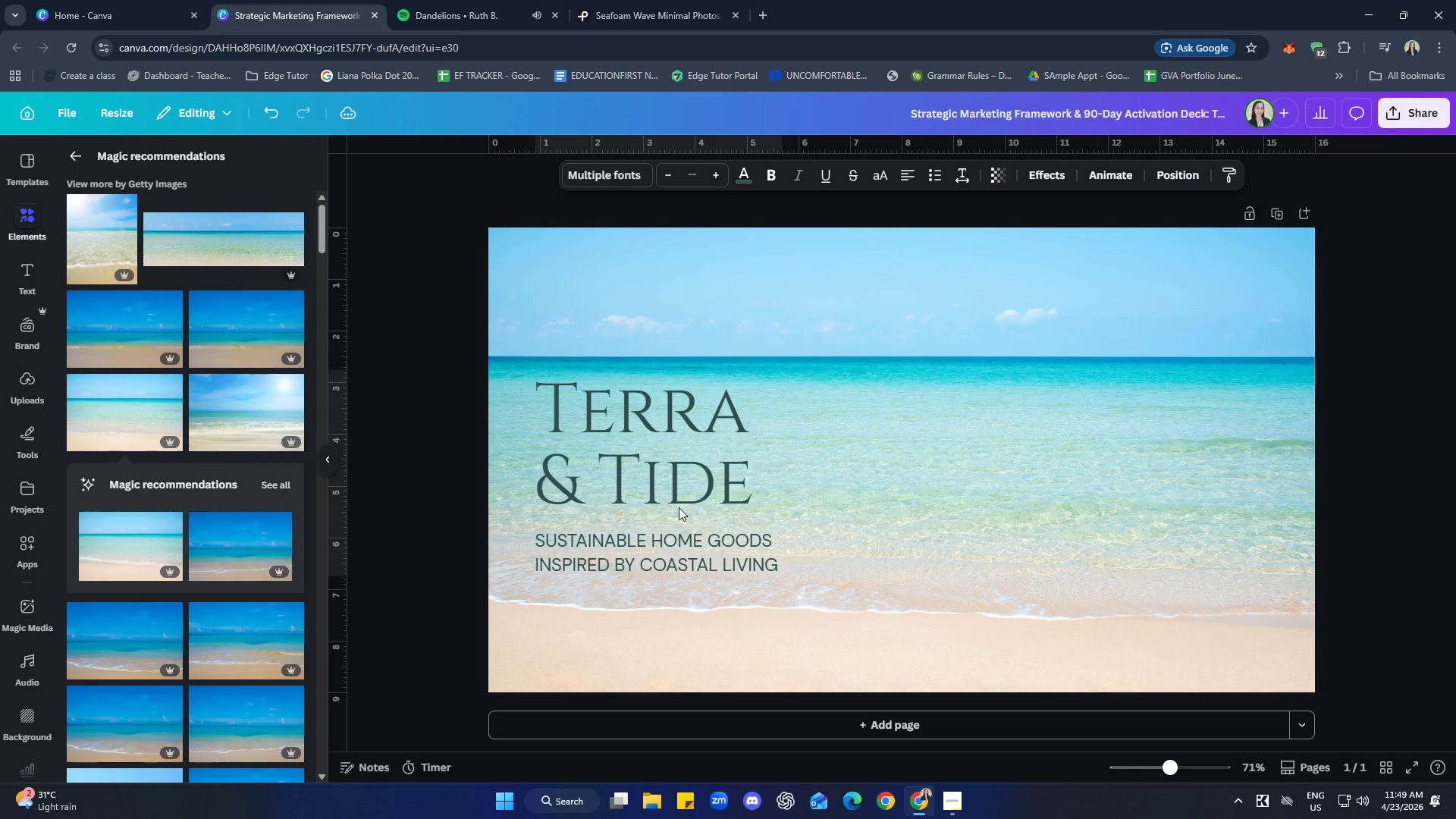 
key(ArrowDown)
 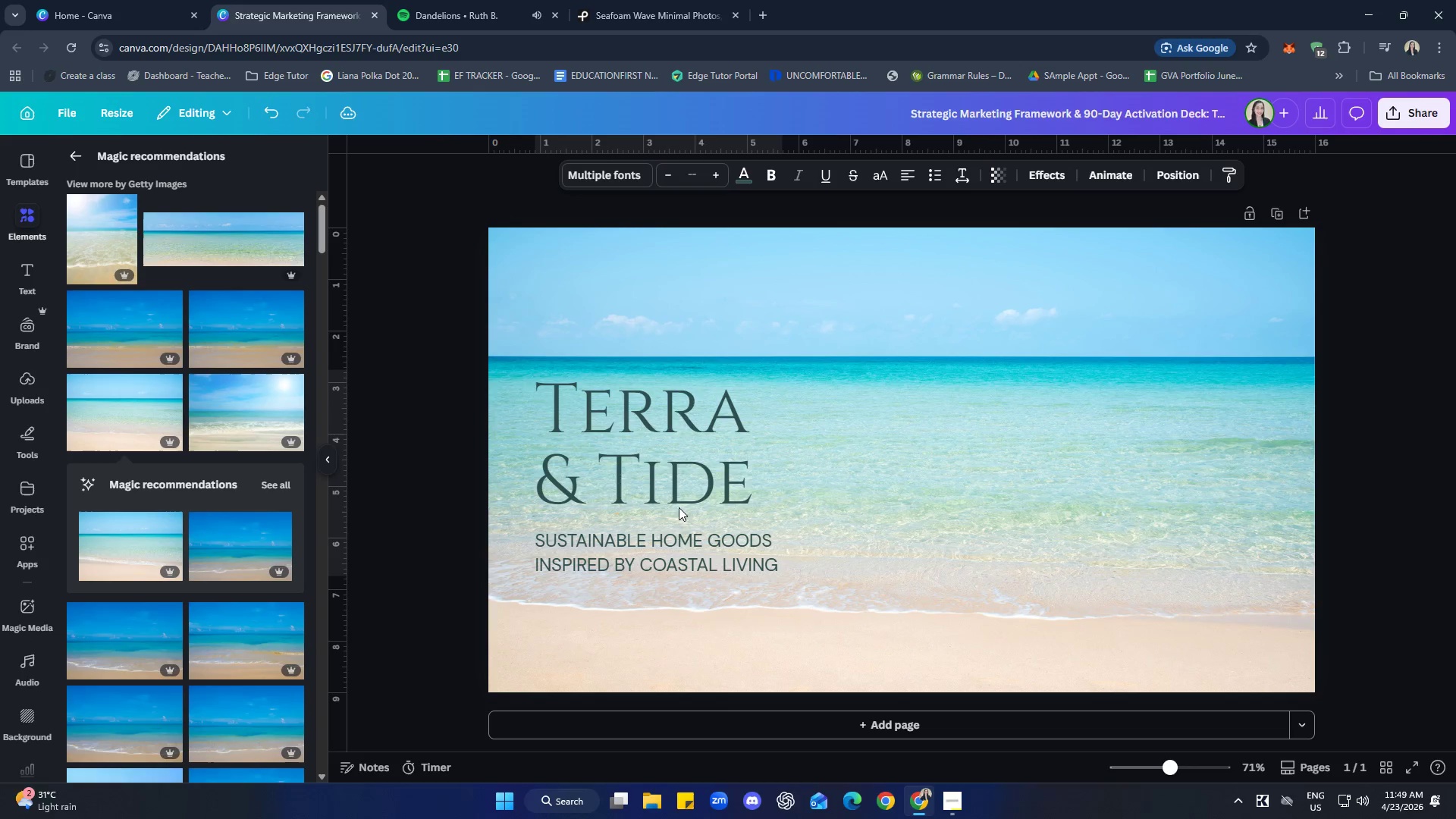 
key(ArrowUp)
 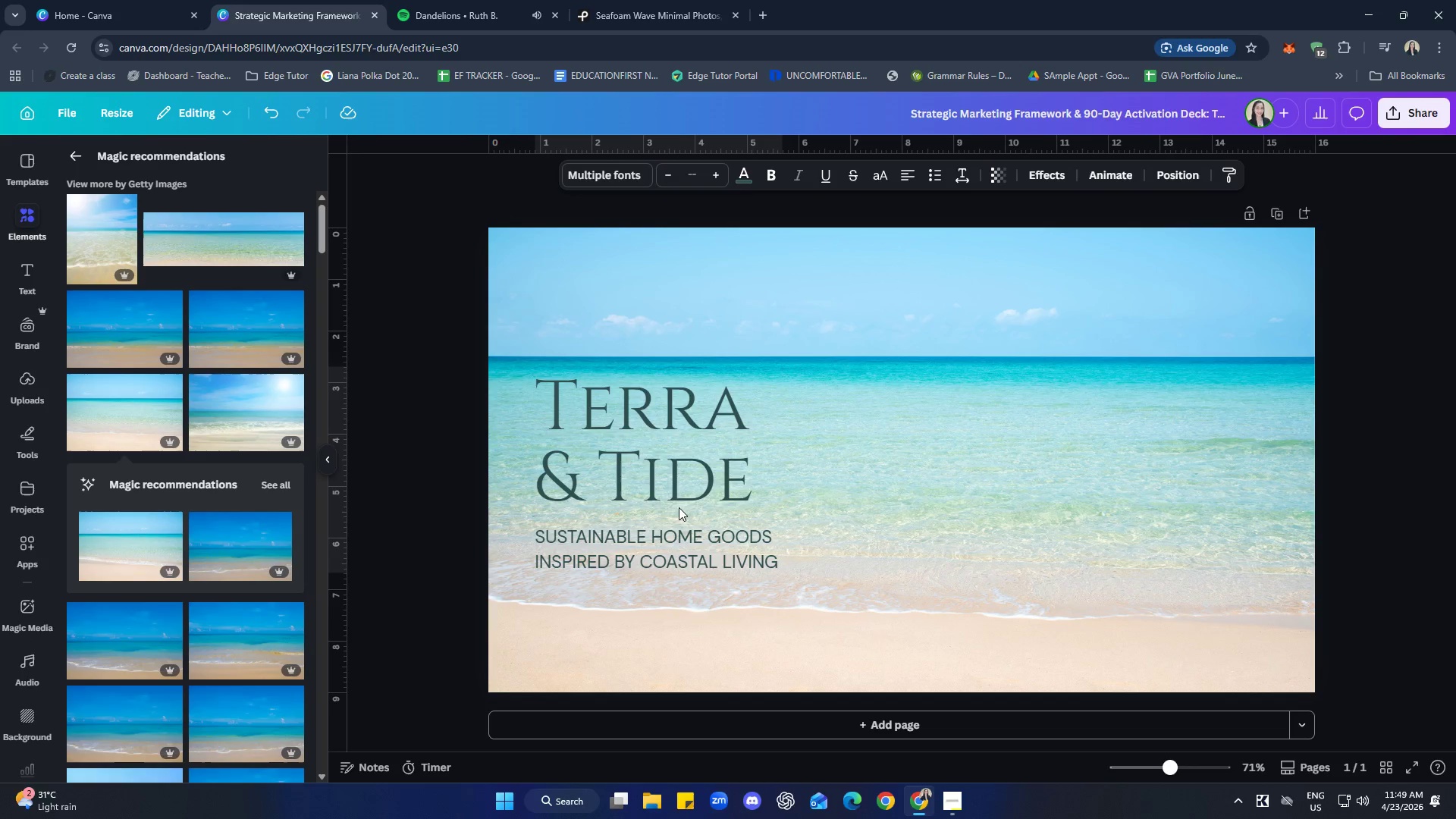 
key(ArrowUp)
 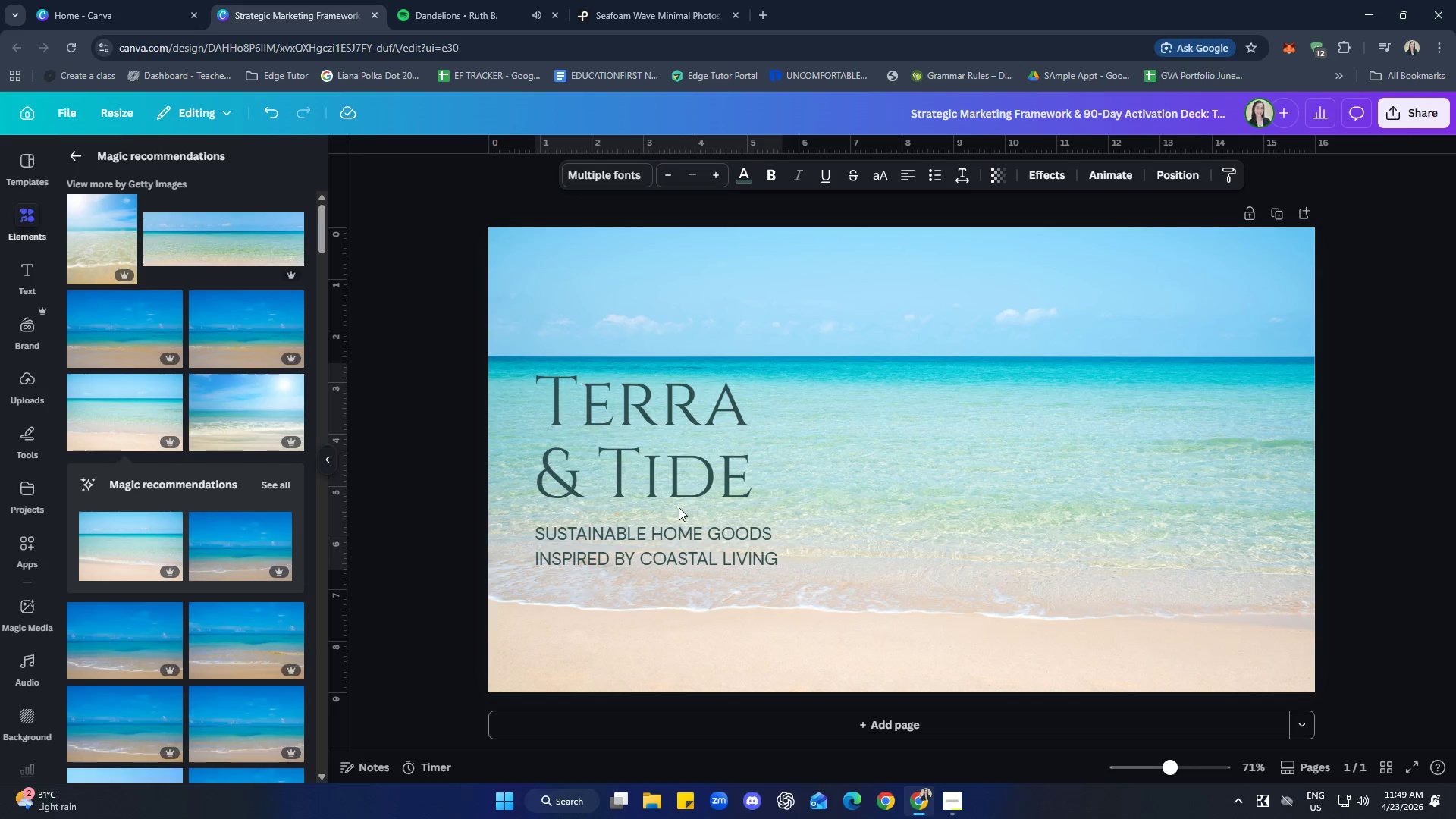 
key(ArrowUp)
 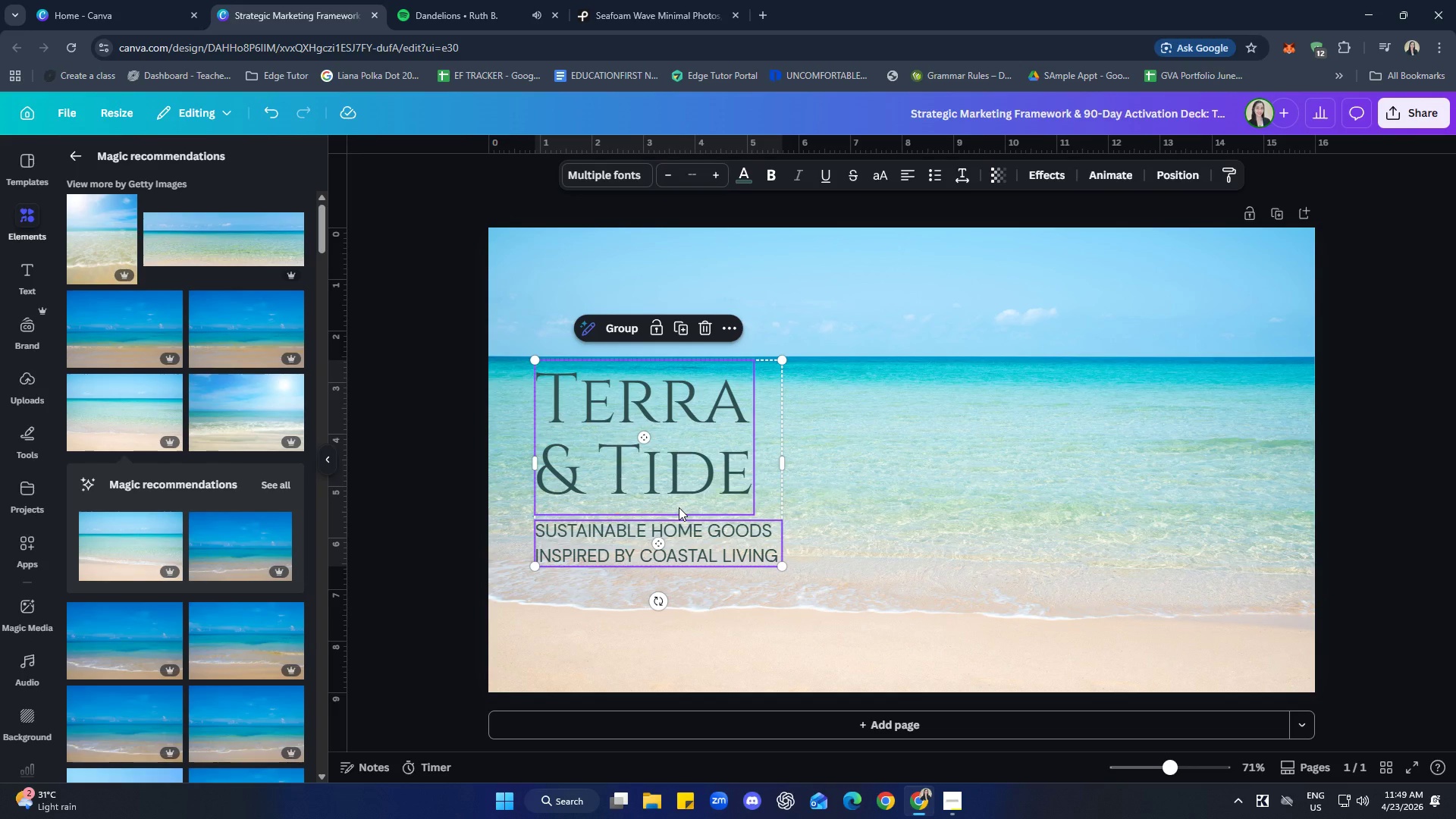 
right_click([710, 441])
 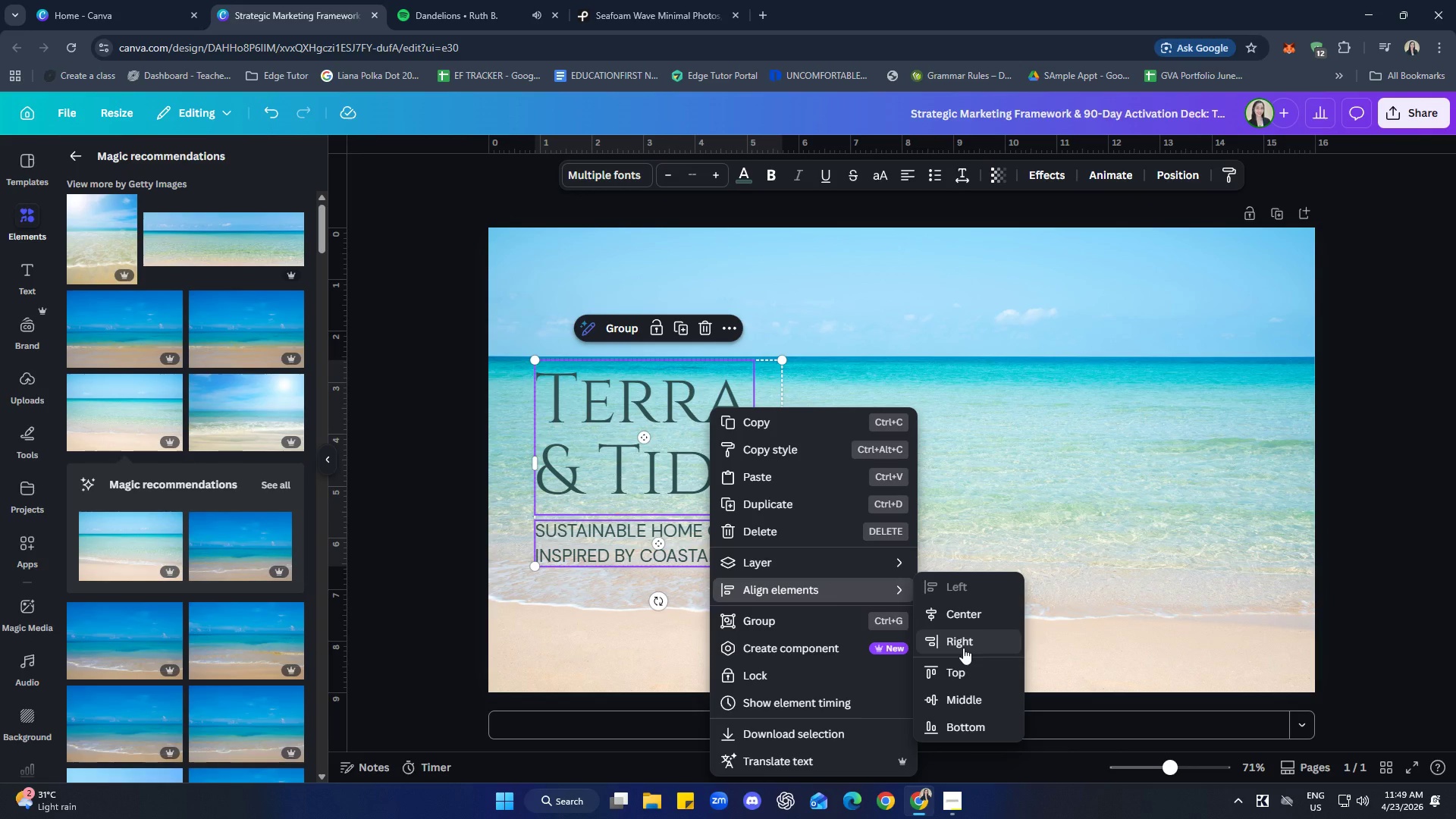 
wait(7.16)
 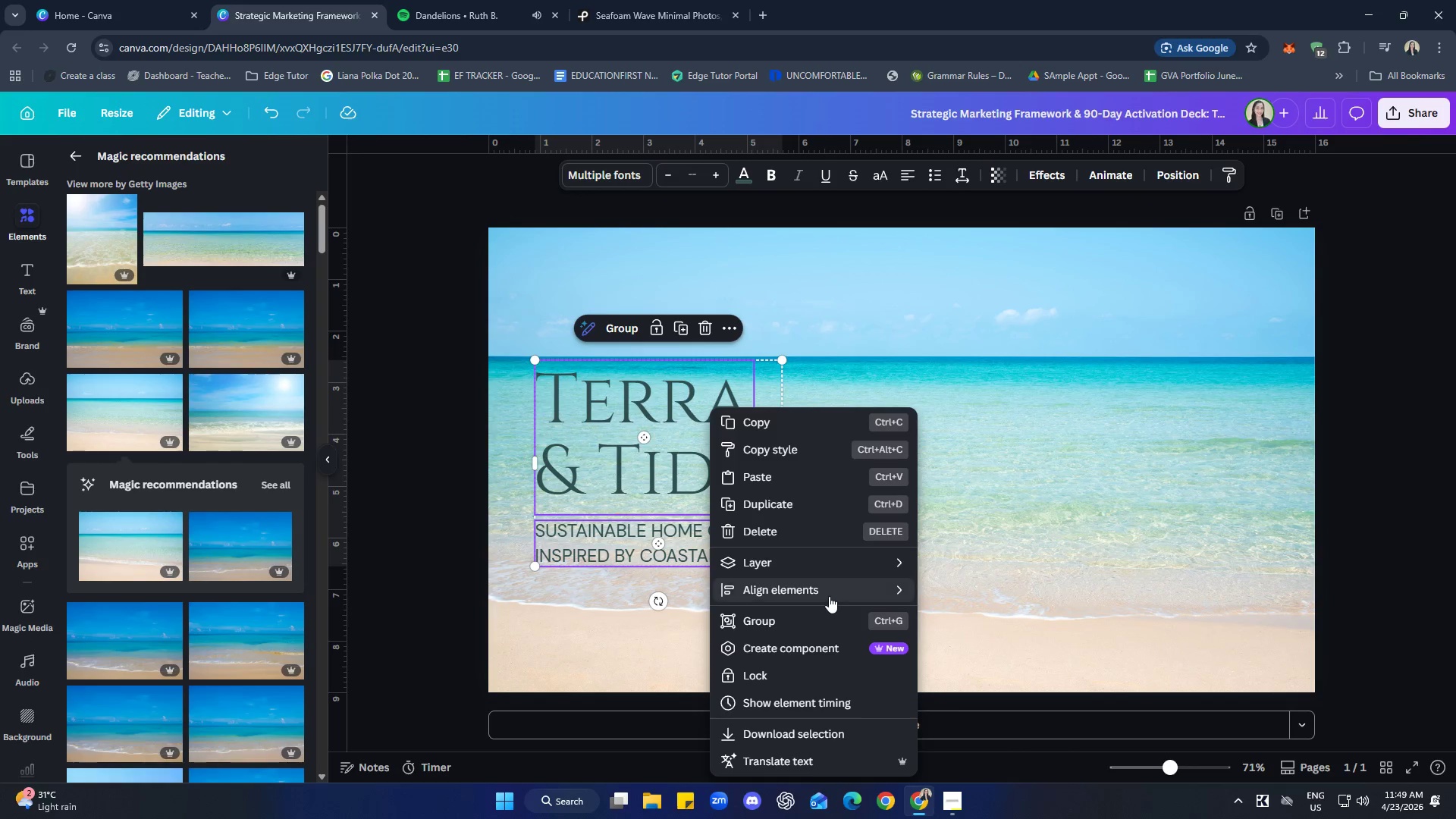 
left_click([1150, 670])
 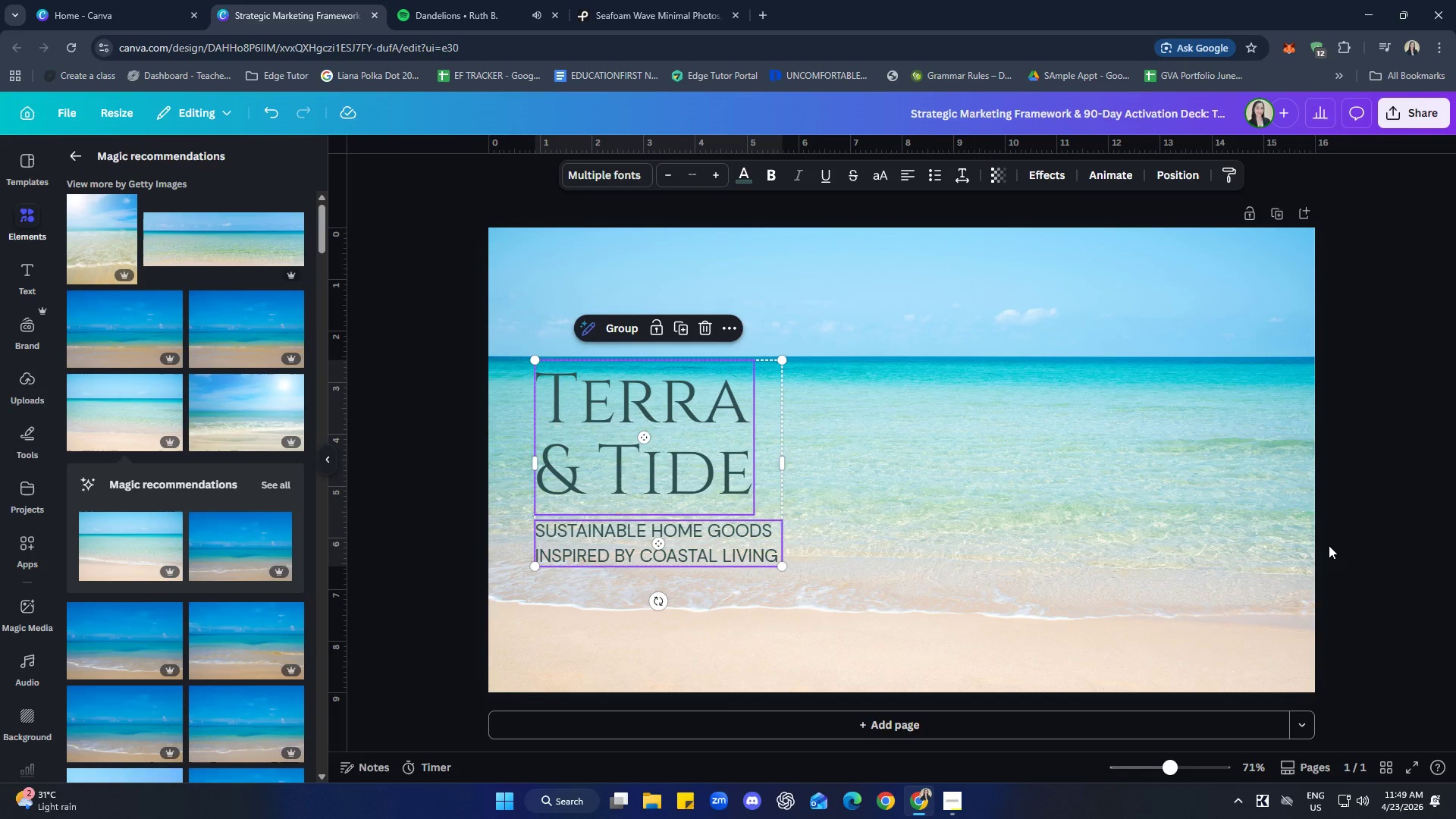 
left_click([1329, 545])
 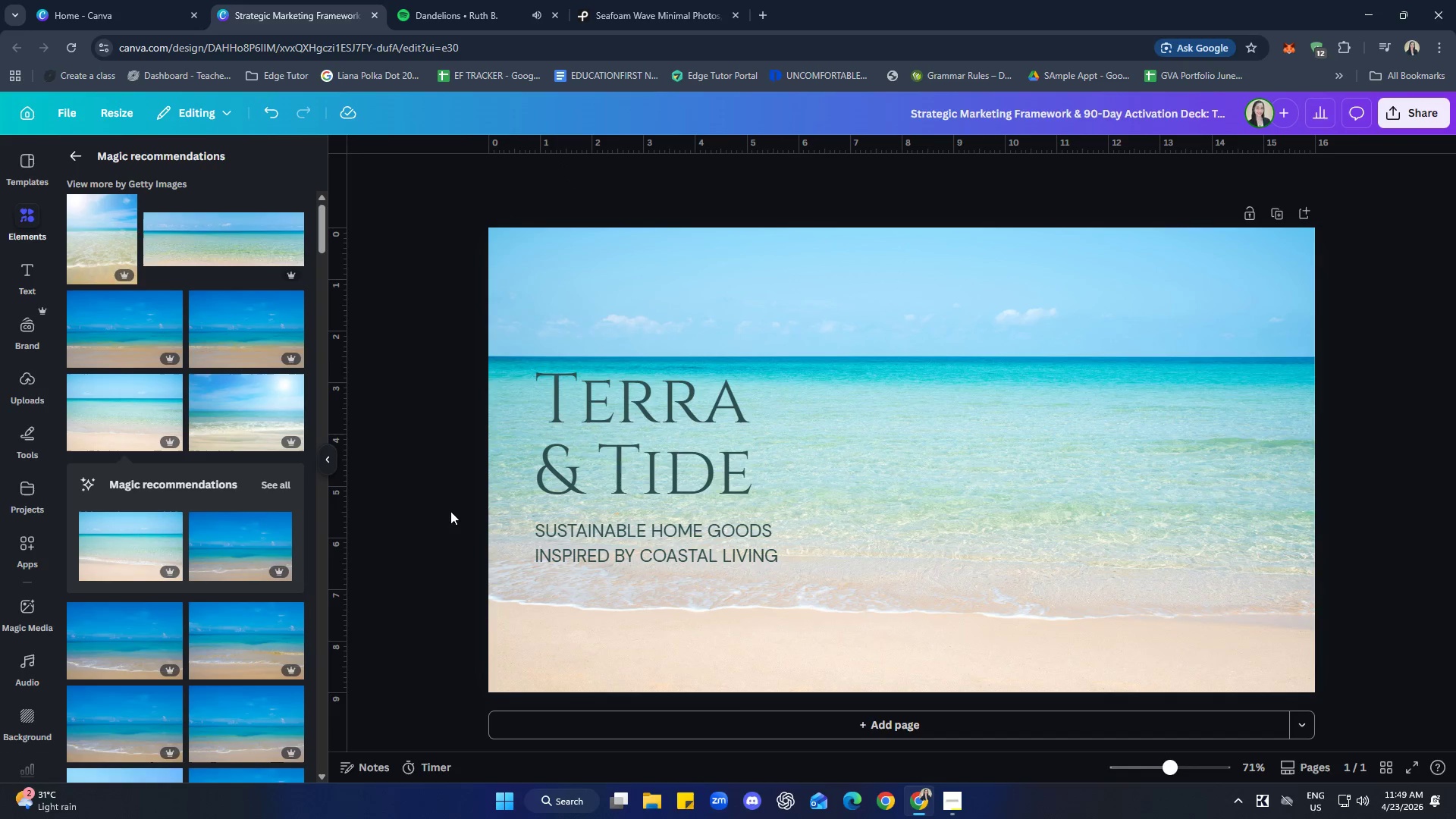 
scroll: coordinate [229, 586], scroll_direction: down, amount: 5.0
 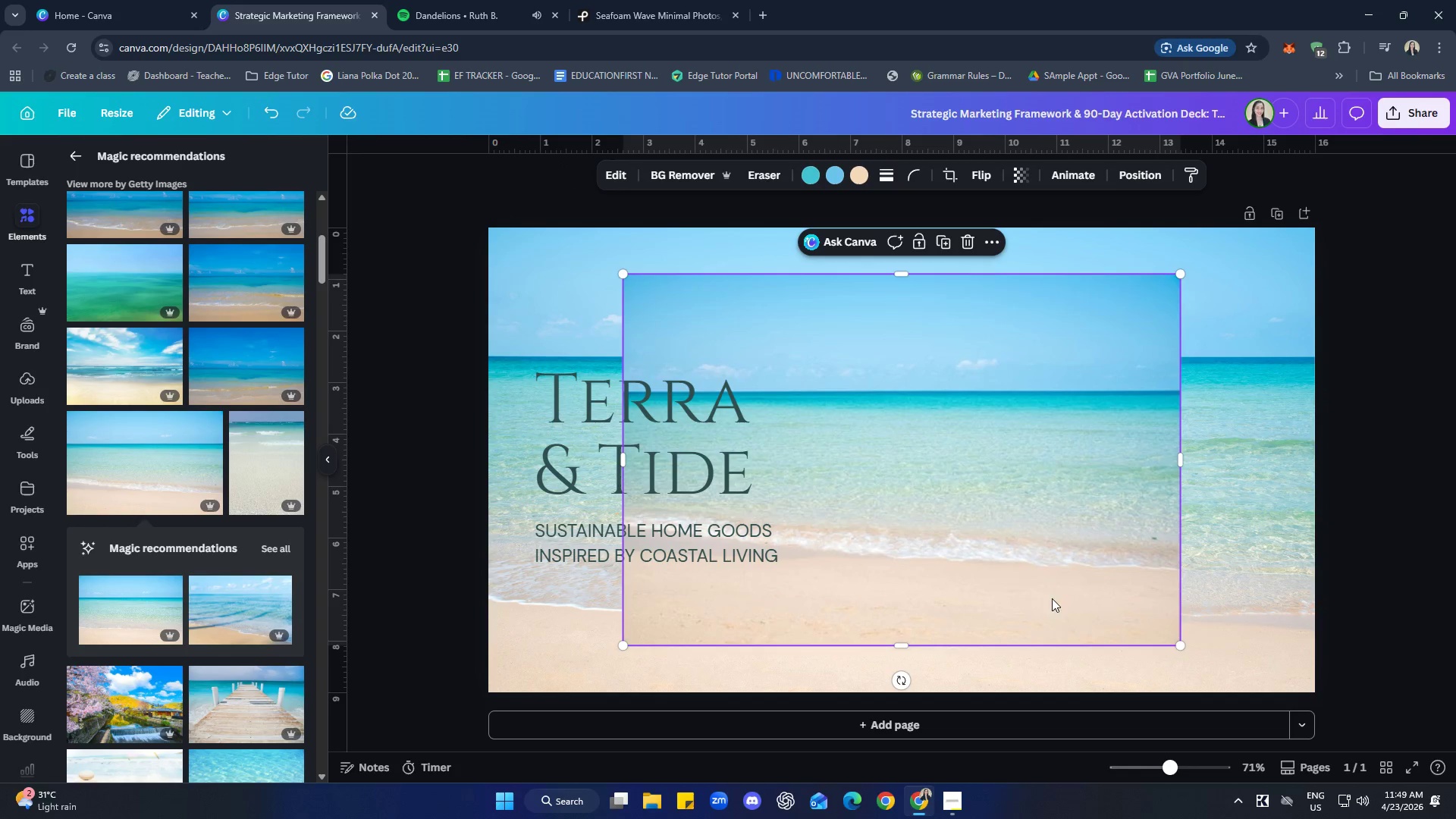 
left_click([976, 246])
 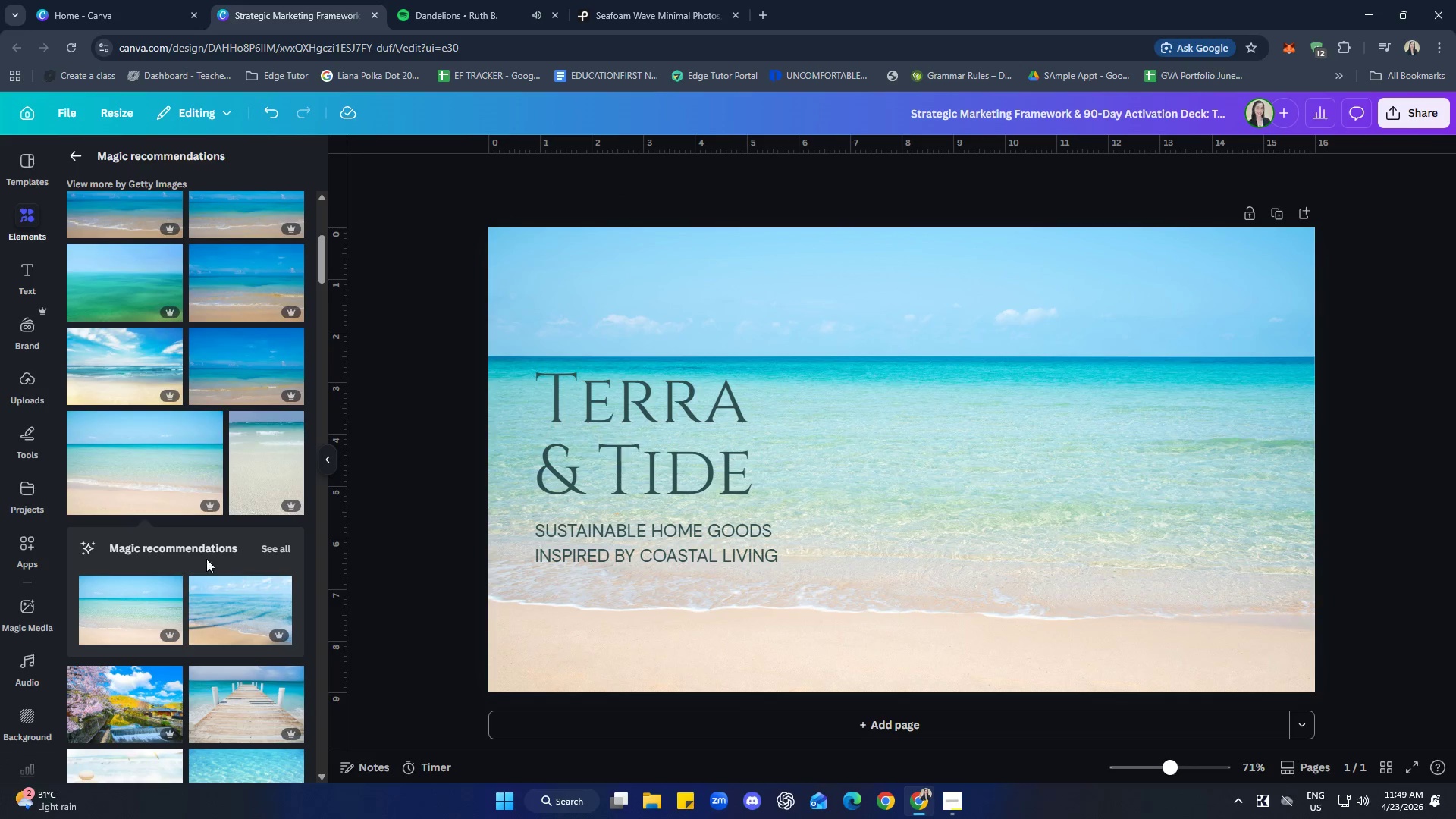 
scroll: coordinate [199, 543], scroll_direction: down, amount: 4.0
 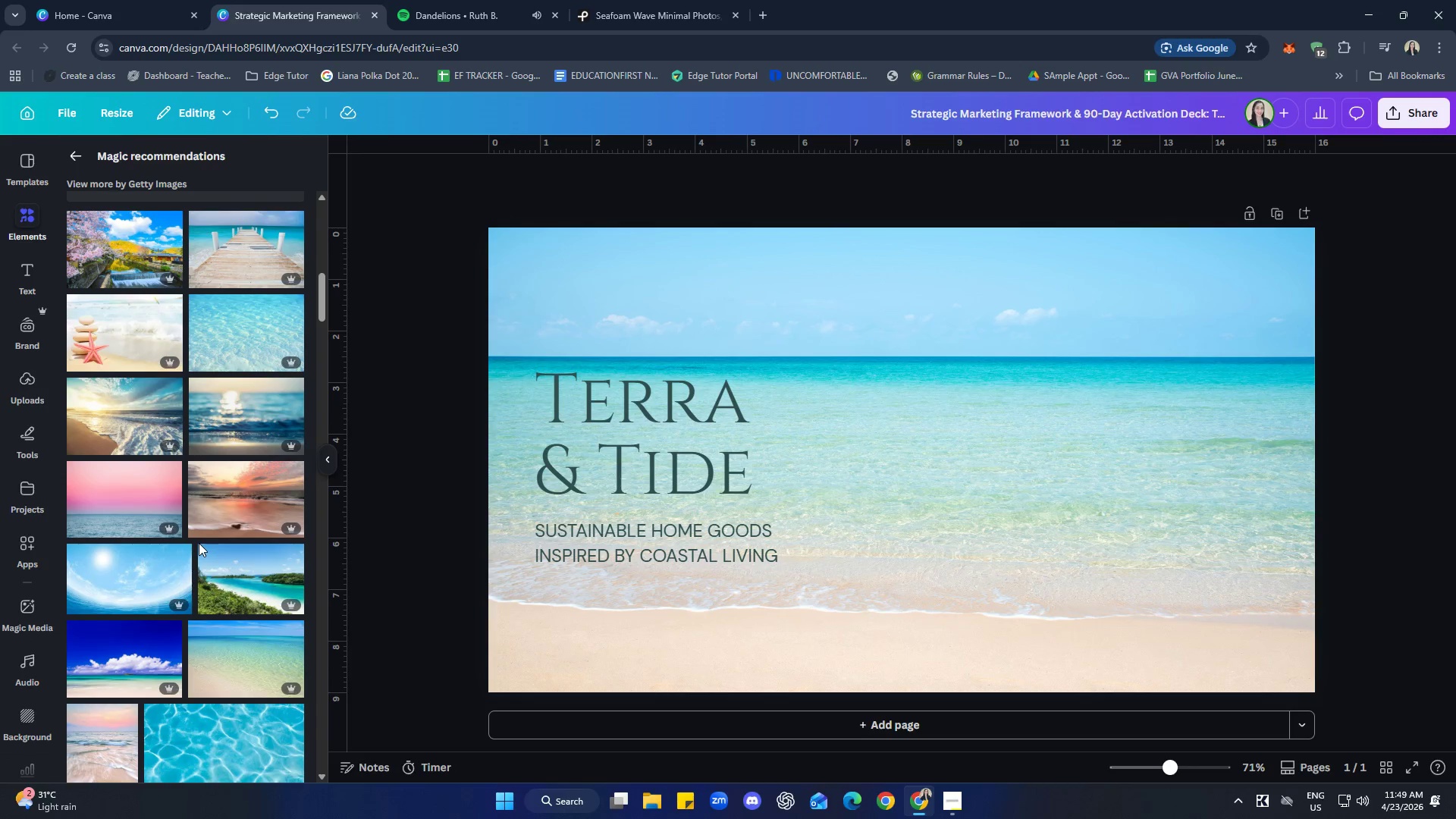 
left_click([240, 647])
 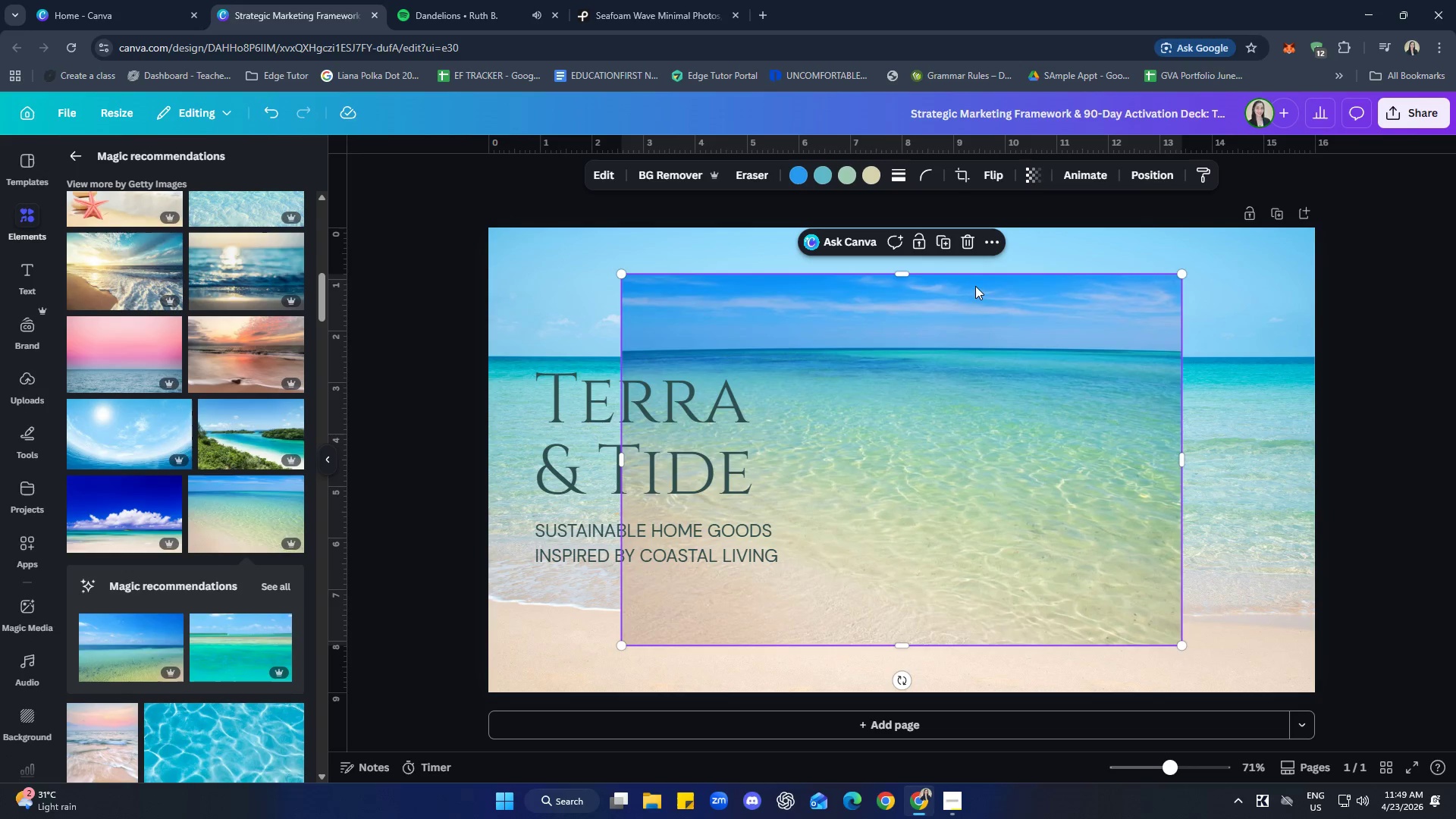 
left_click([965, 246])
 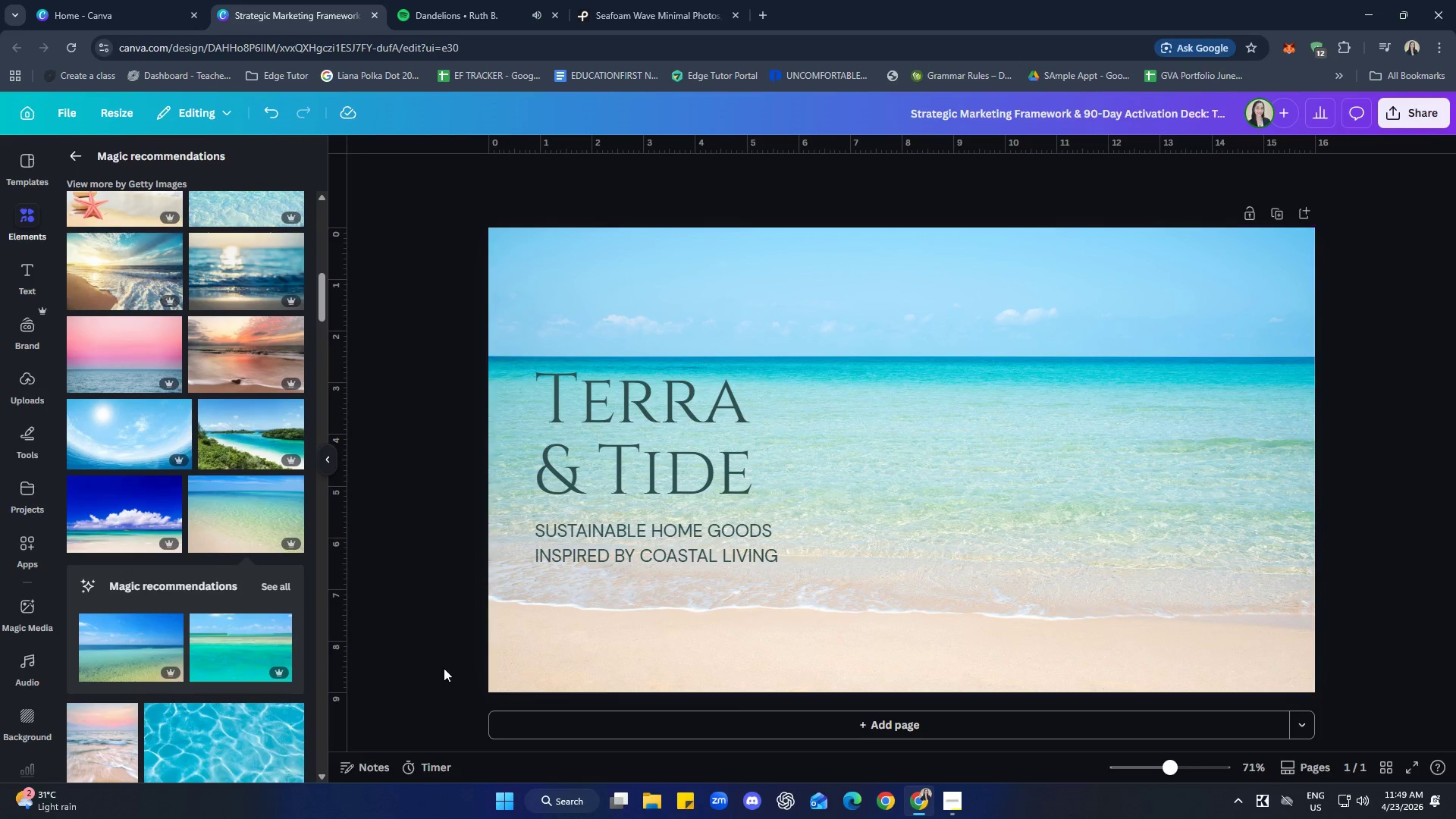 
scroll: coordinate [235, 578], scroll_direction: down, amount: 6.0
 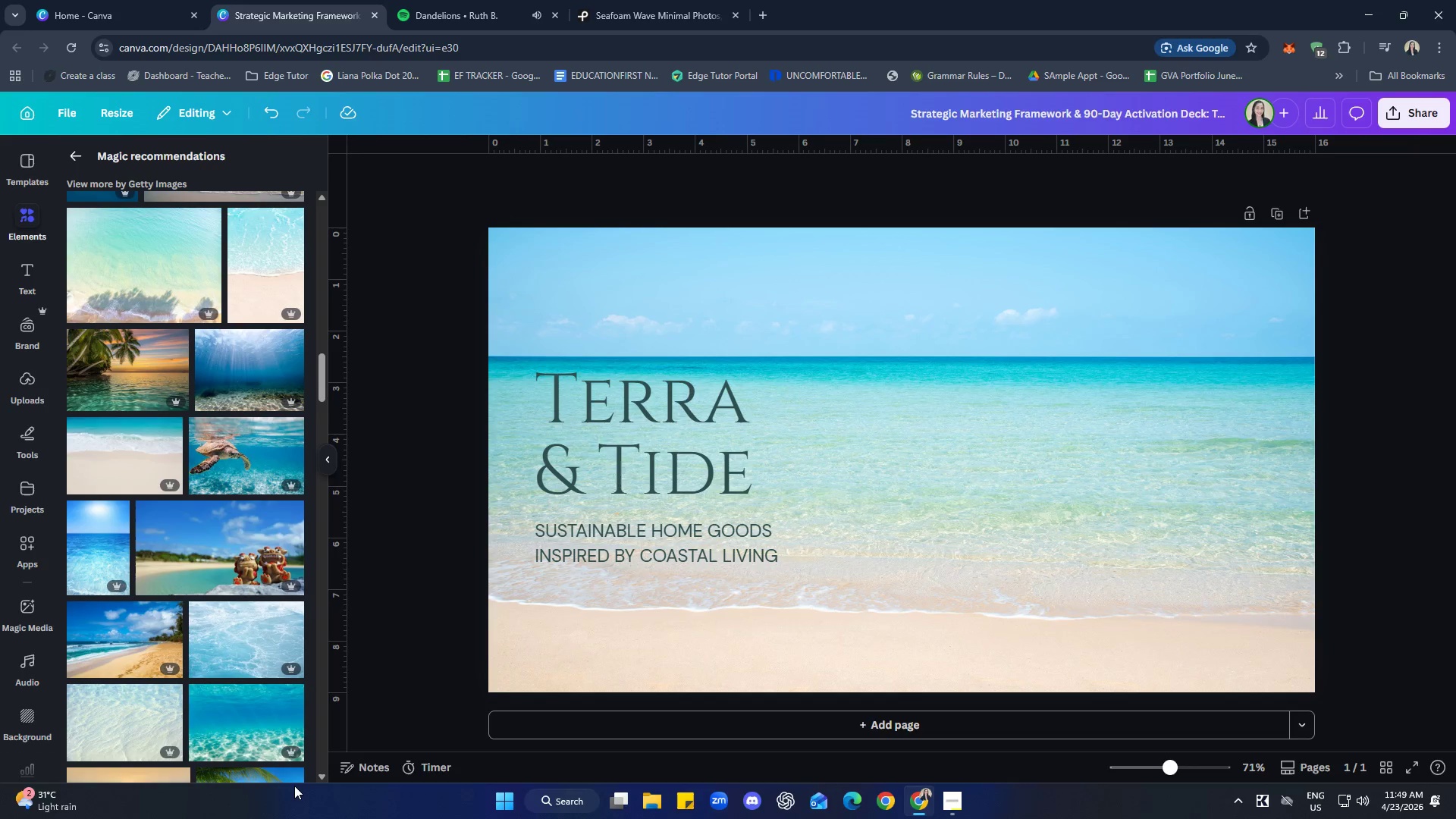 
left_click([260, 556])
 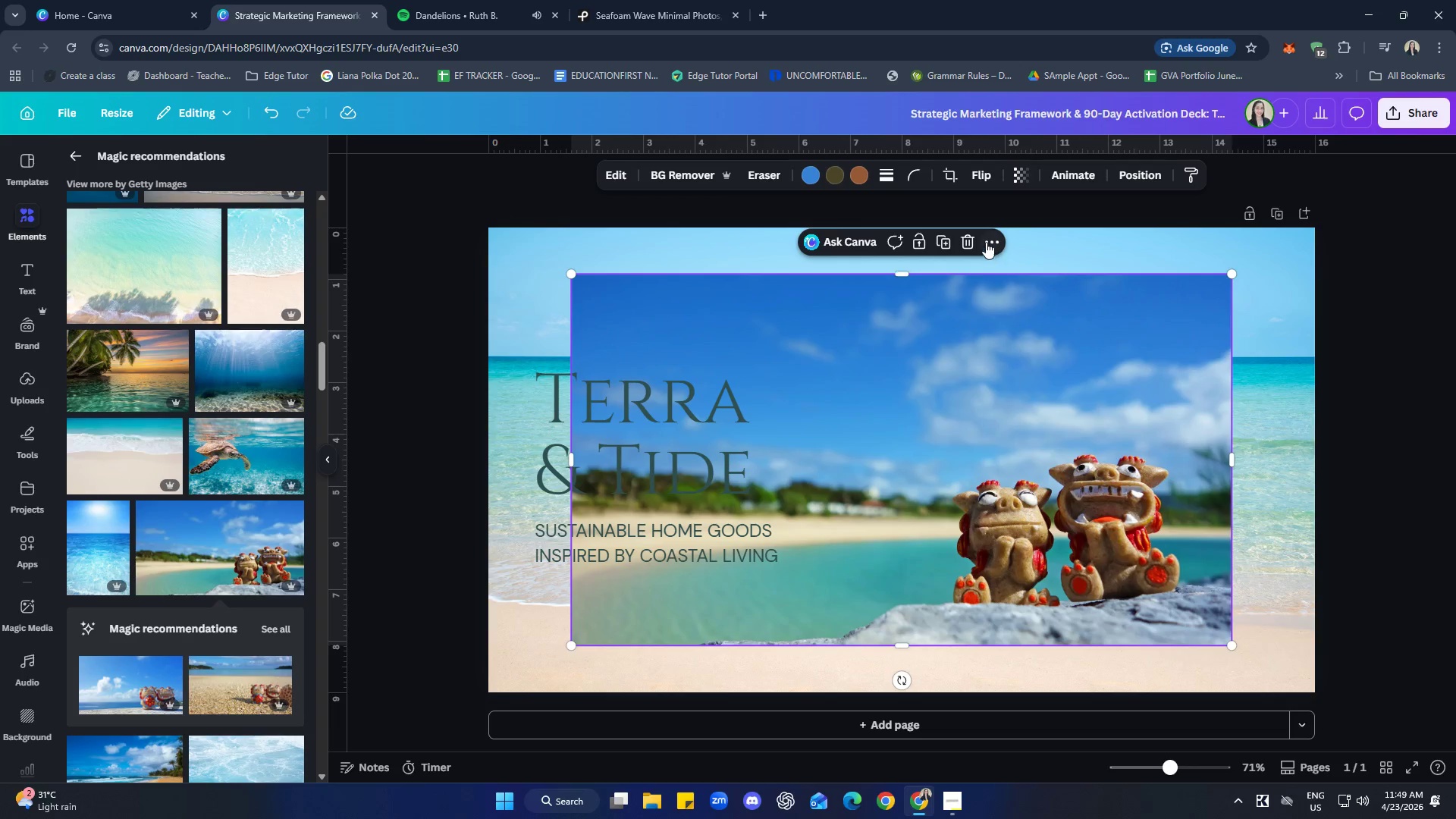 
left_click([974, 243])
 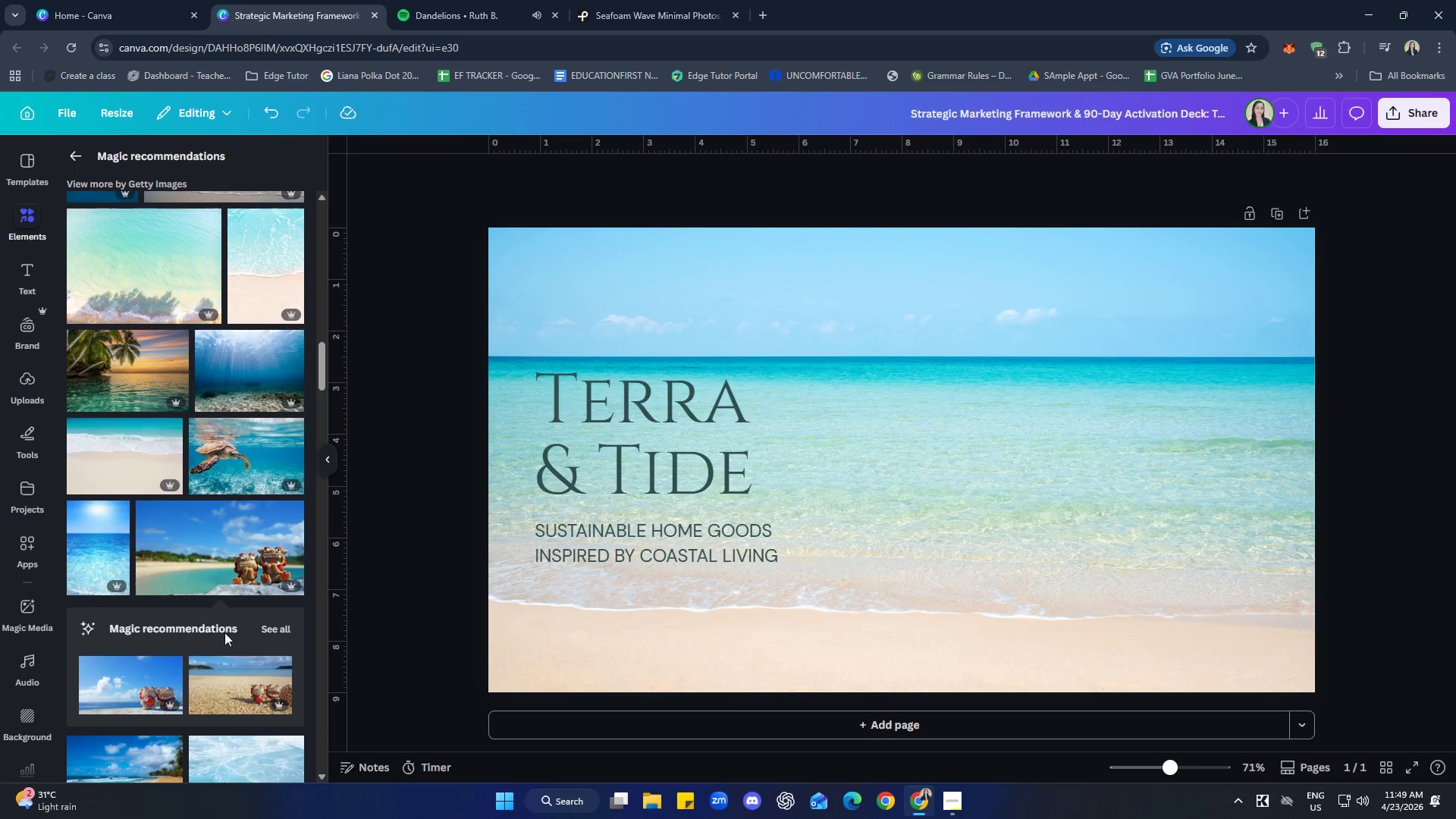 
scroll: coordinate [221, 617], scroll_direction: down, amount: 2.0
 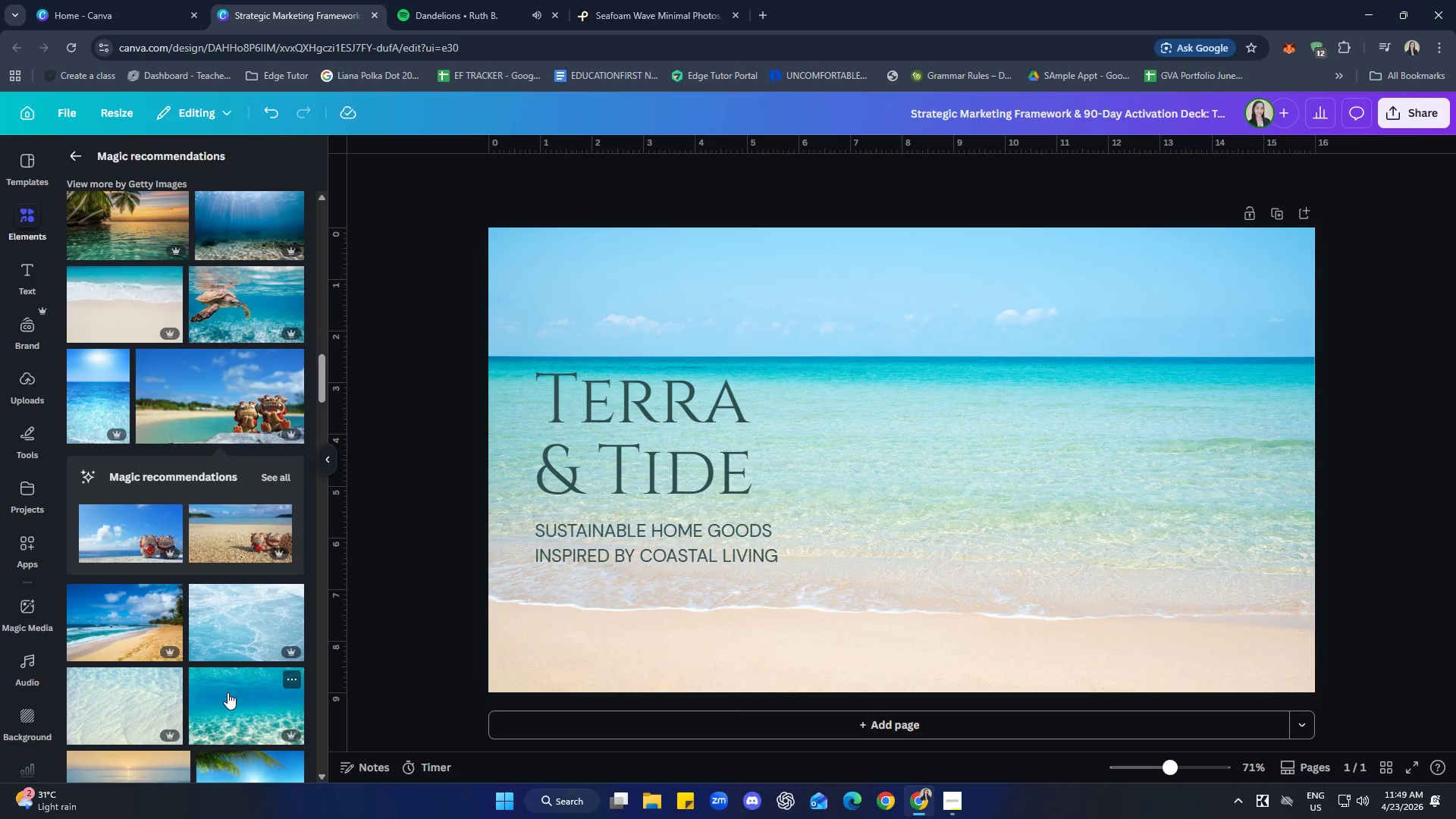 
left_click([113, 622])
 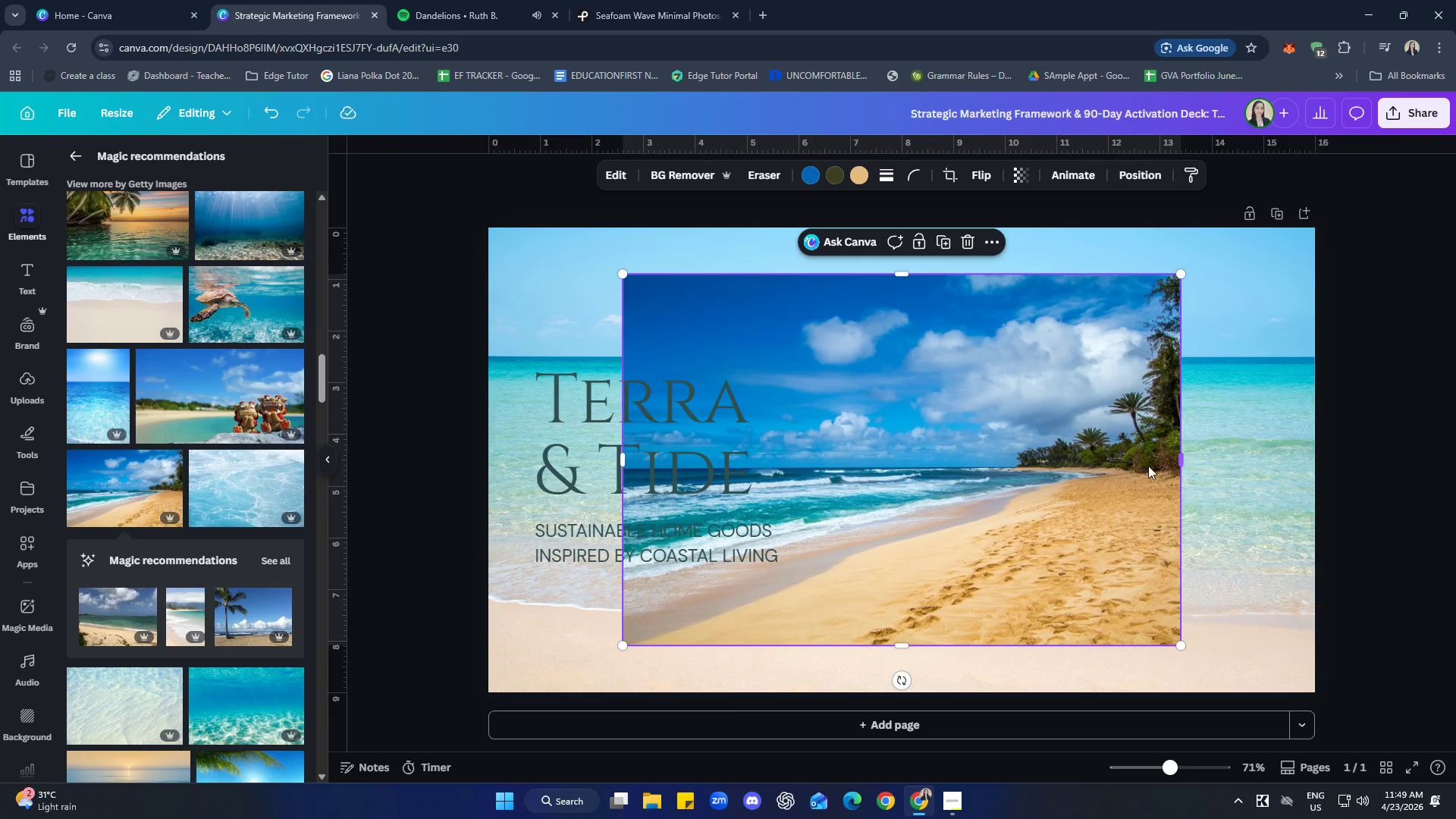 
left_click([971, 241])
 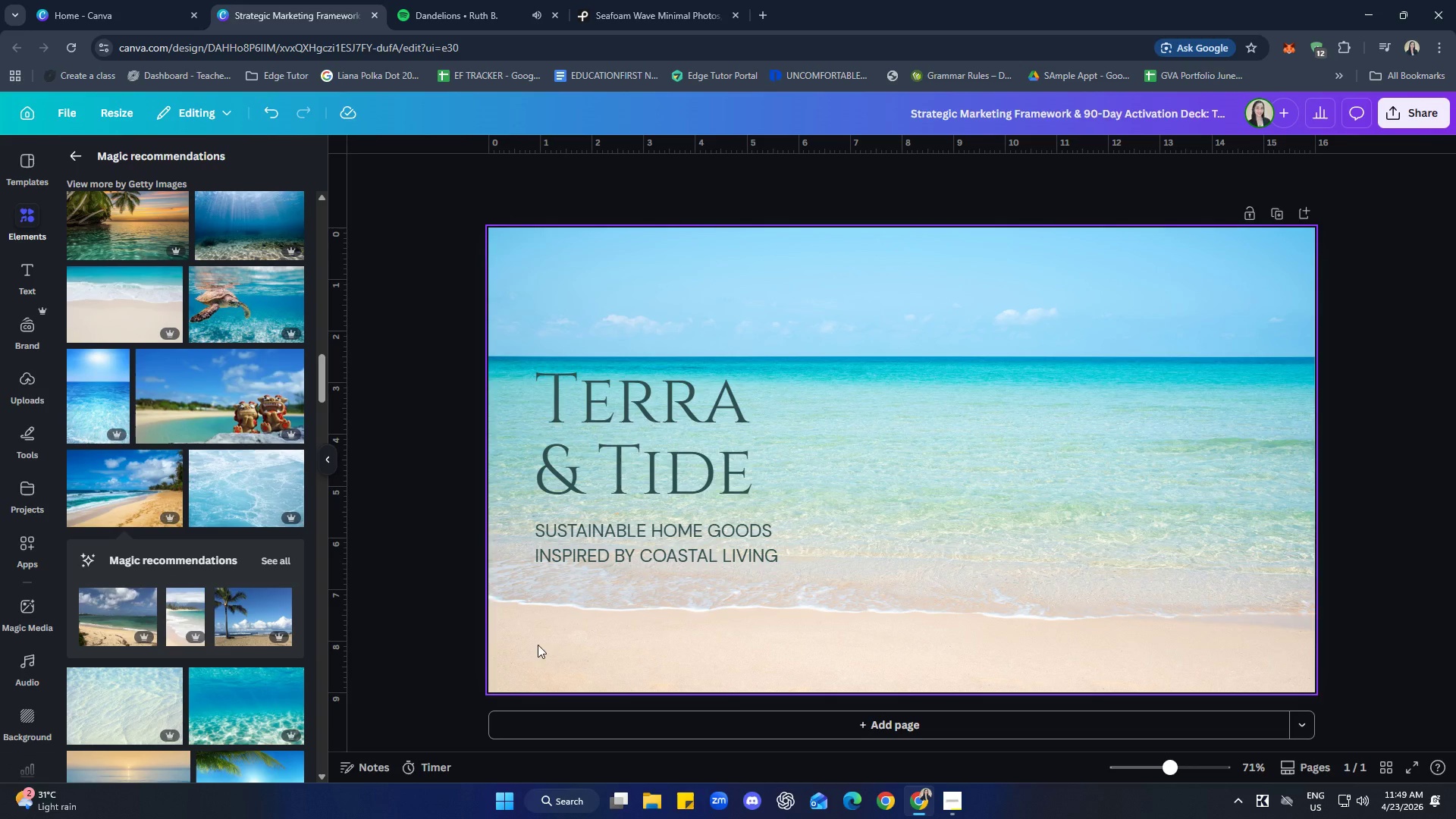 
scroll: coordinate [223, 551], scroll_direction: down, amount: 3.0
 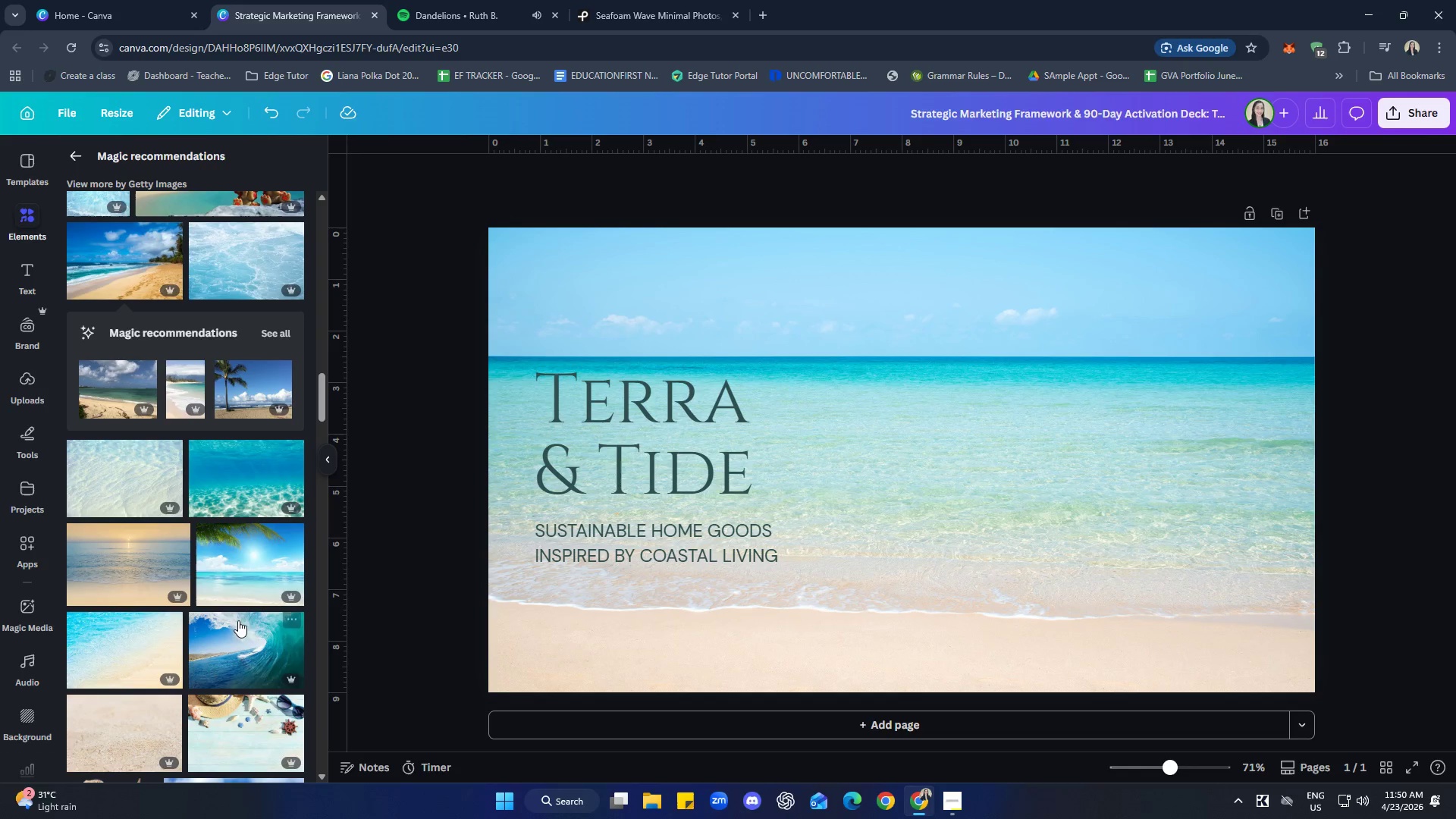 
left_click_drag(start_coordinate=[106, 554], to_coordinate=[105, 558])
 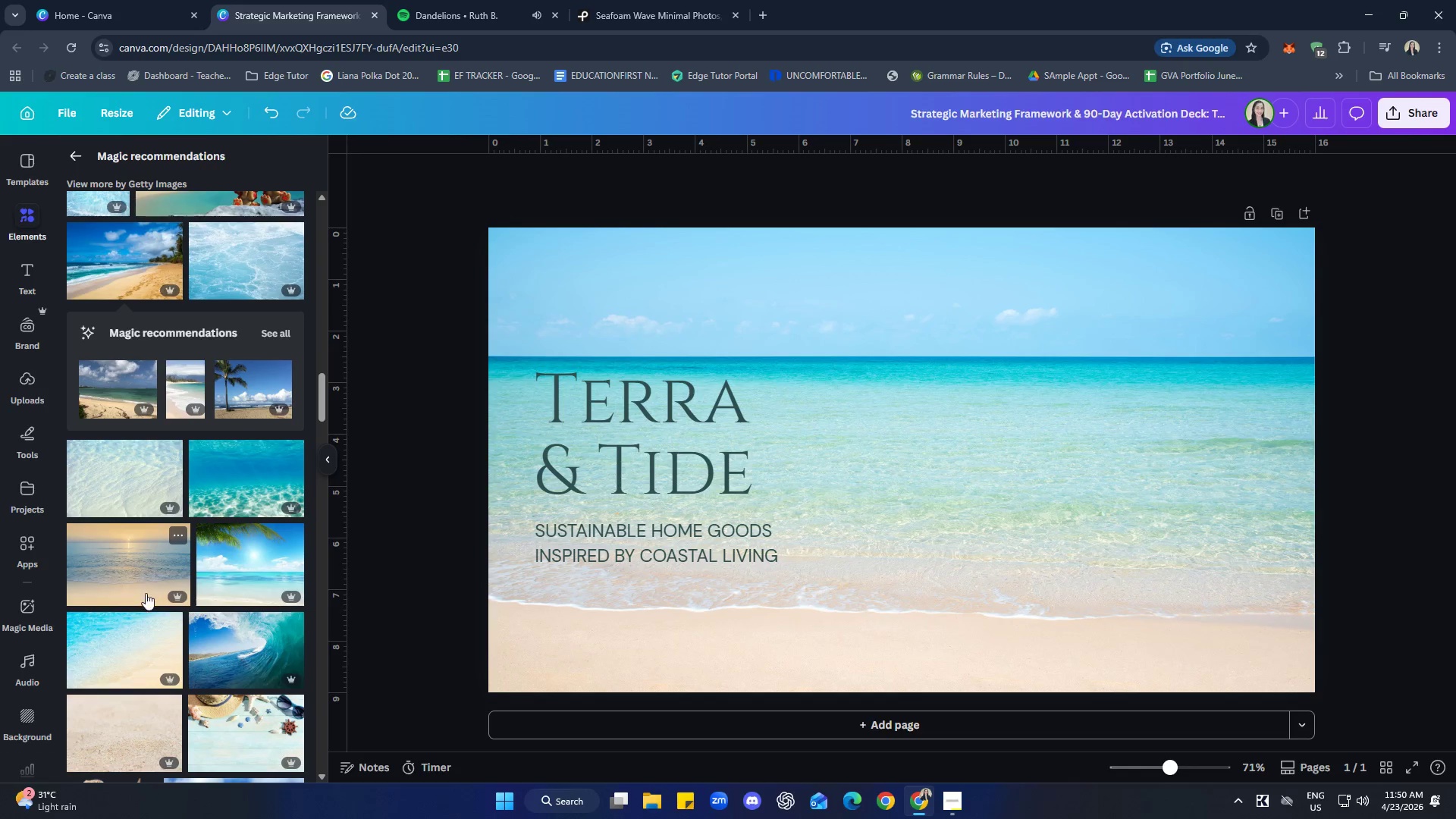 
left_click([137, 571])
 